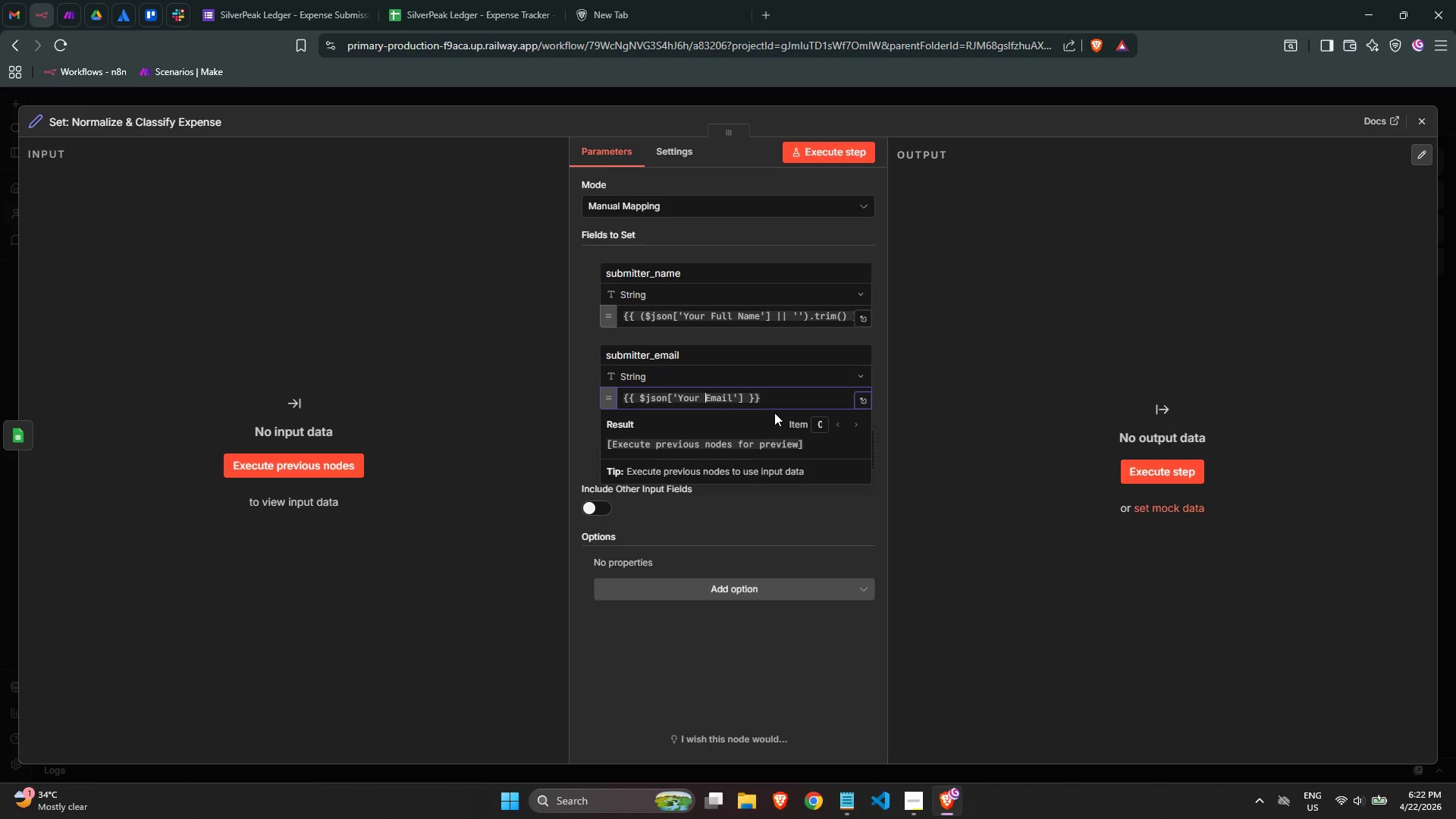 
key(ArrowLeft)
 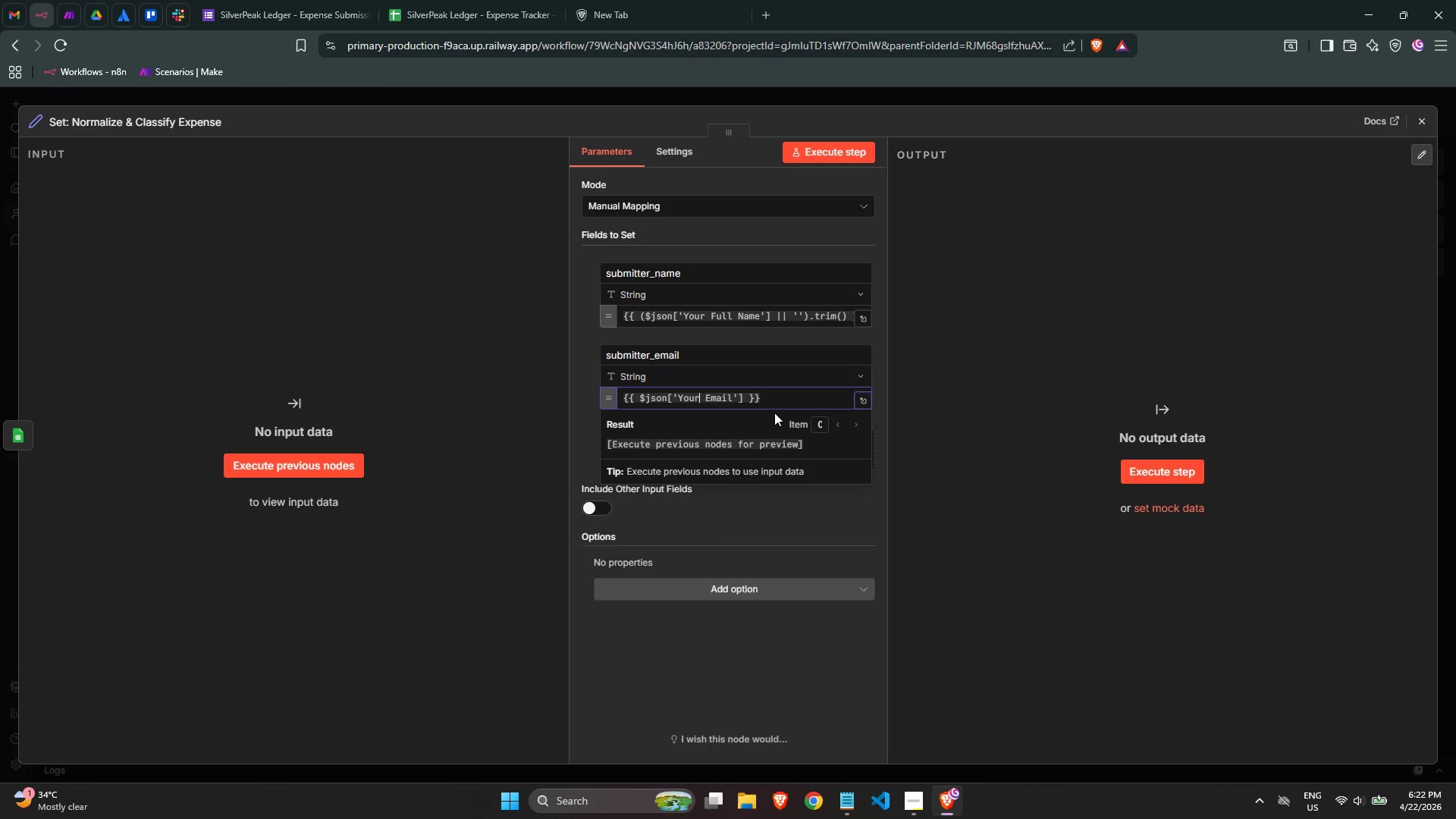 
key(ArrowLeft)
 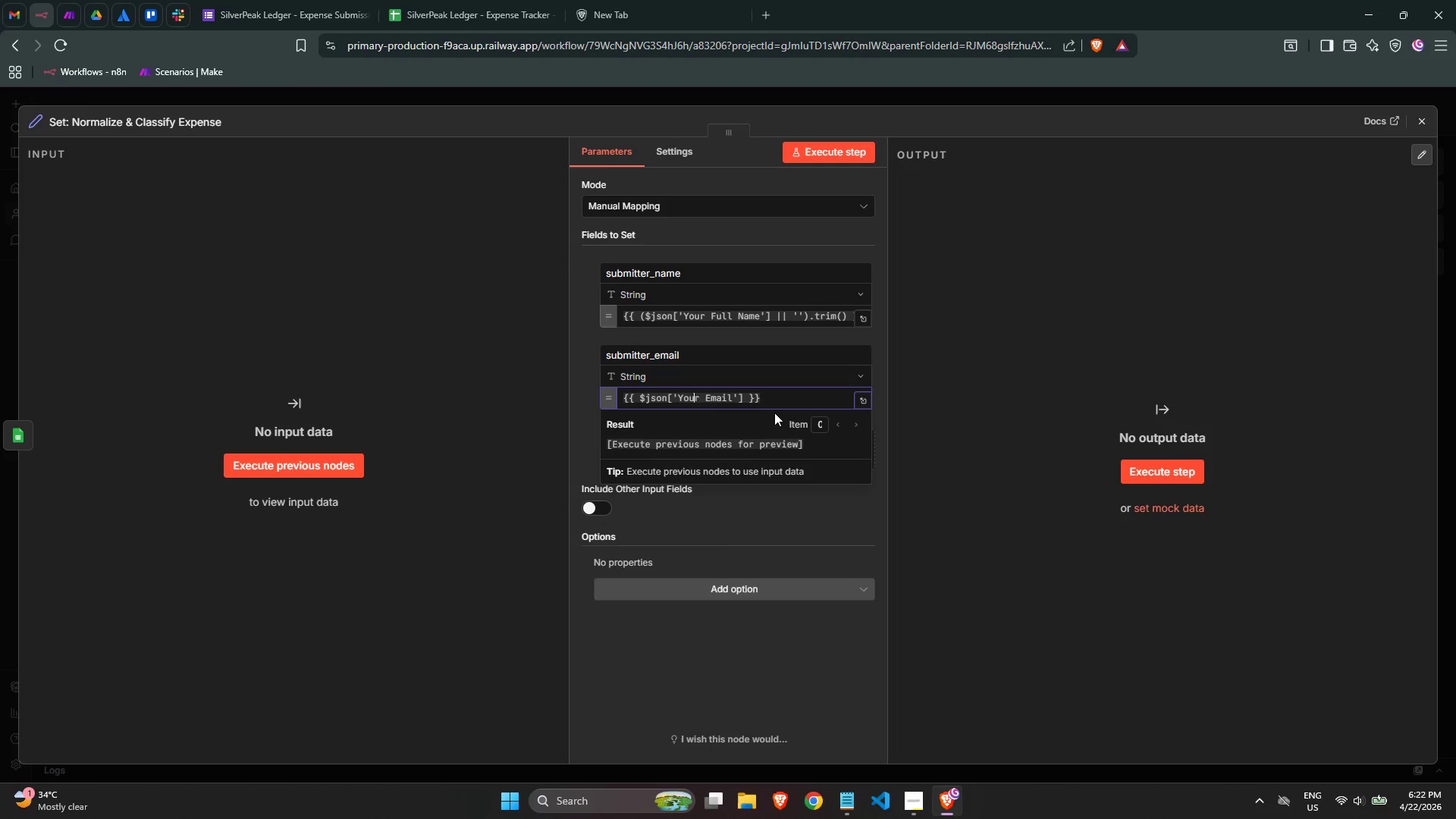 
hold_key(key=ArrowLeft, duration=0.75)
 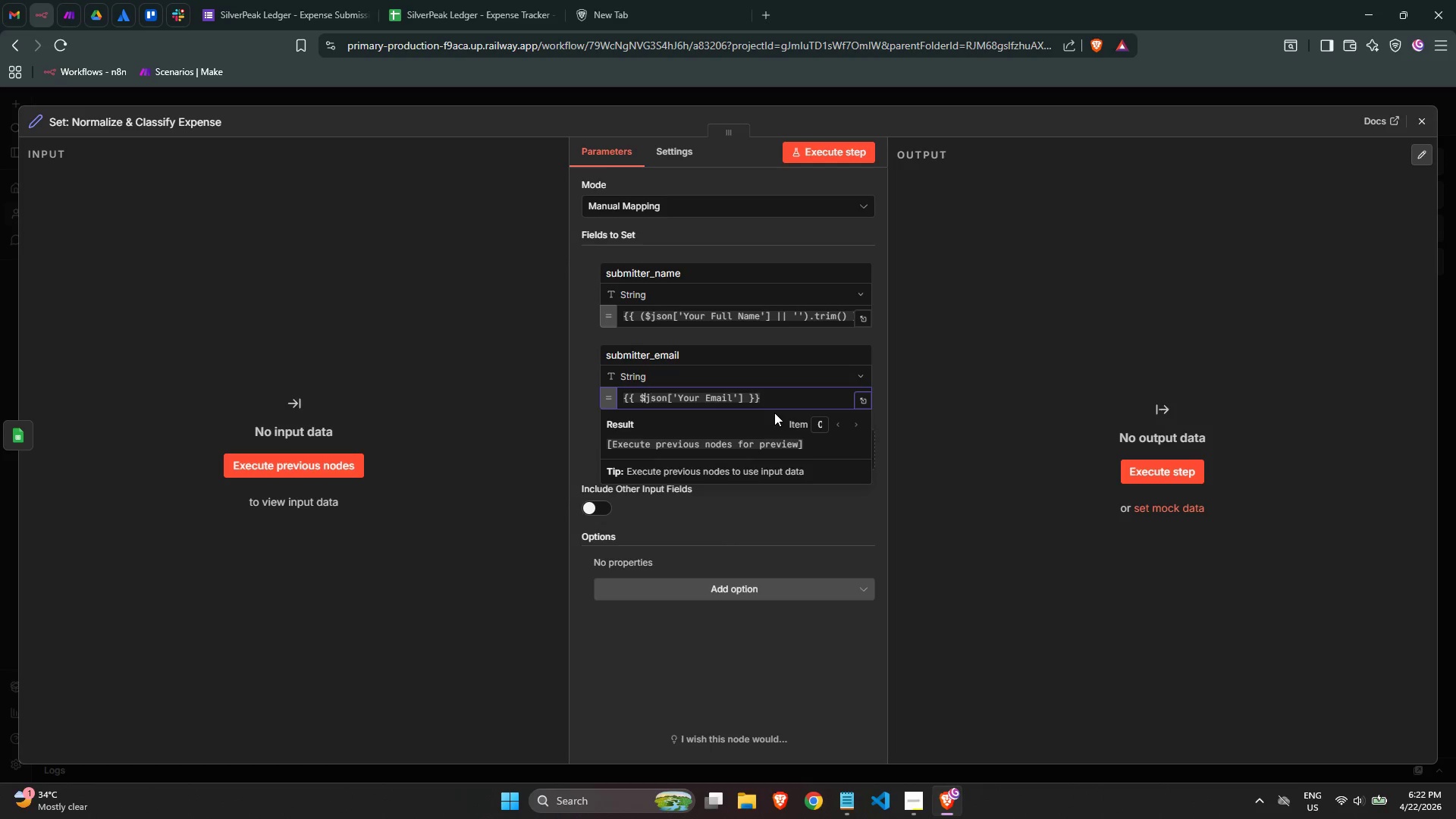 
key(ArrowLeft)
 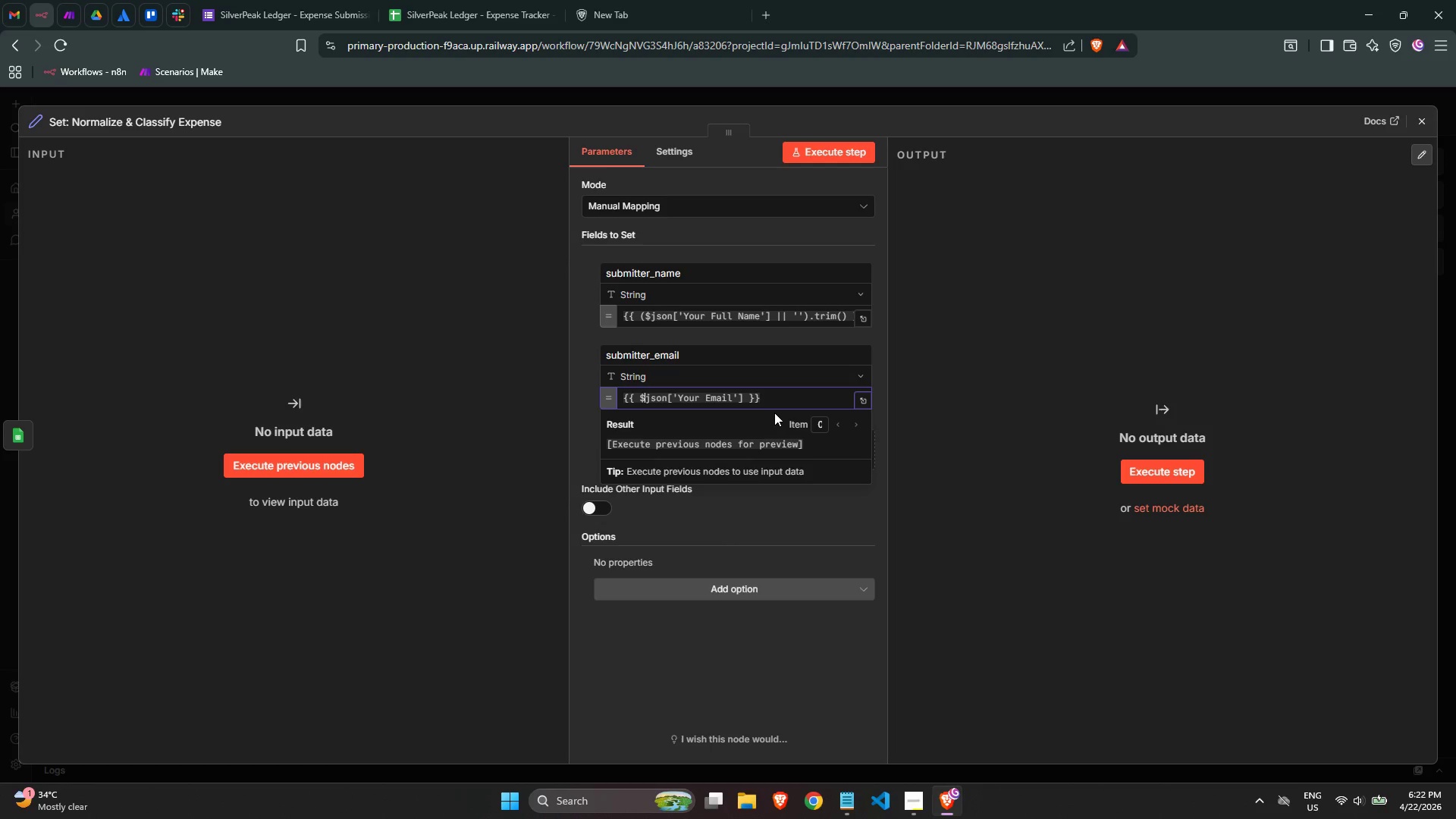 
key(ArrowLeft)
 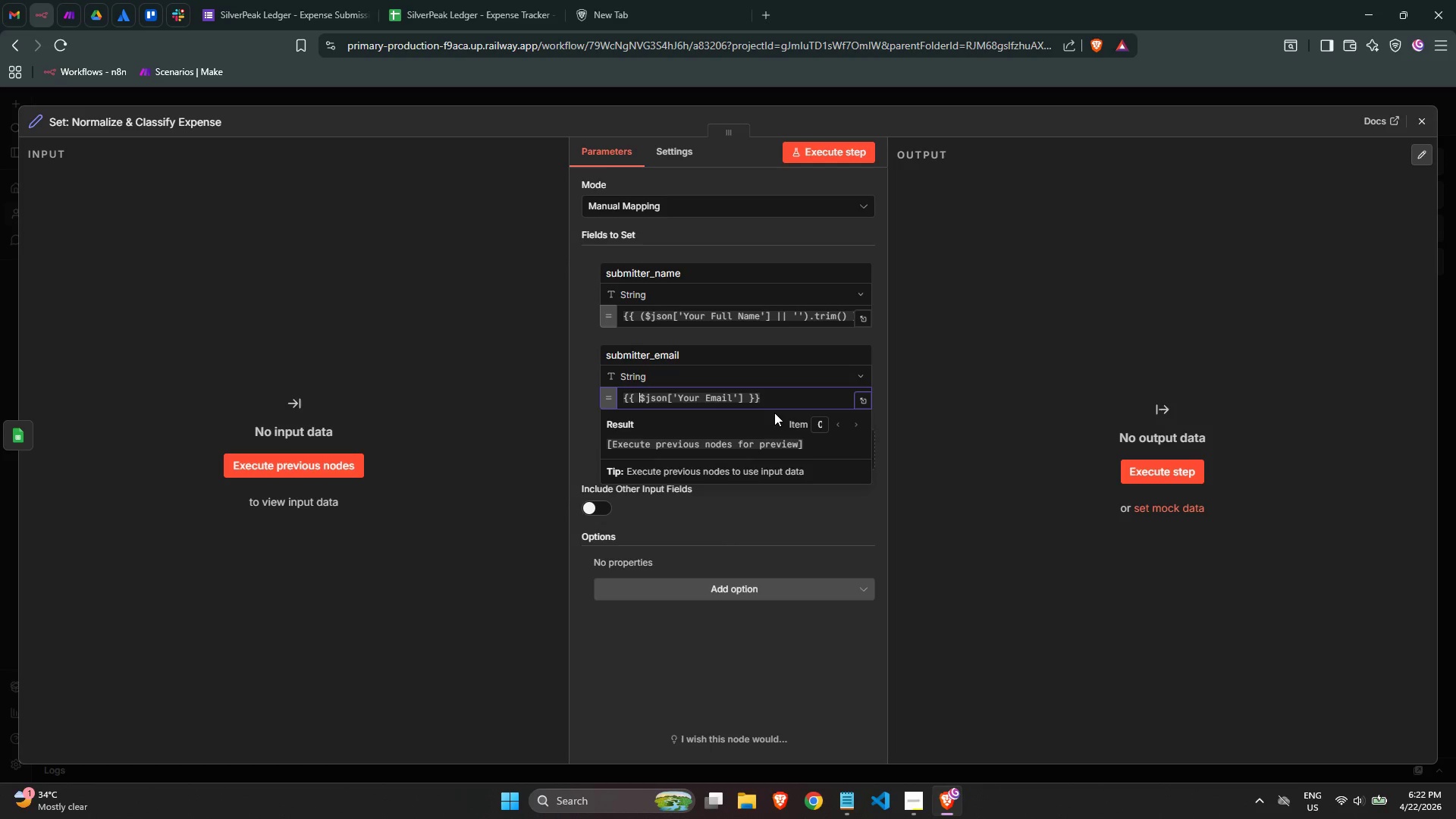 
key(ArrowLeft)
 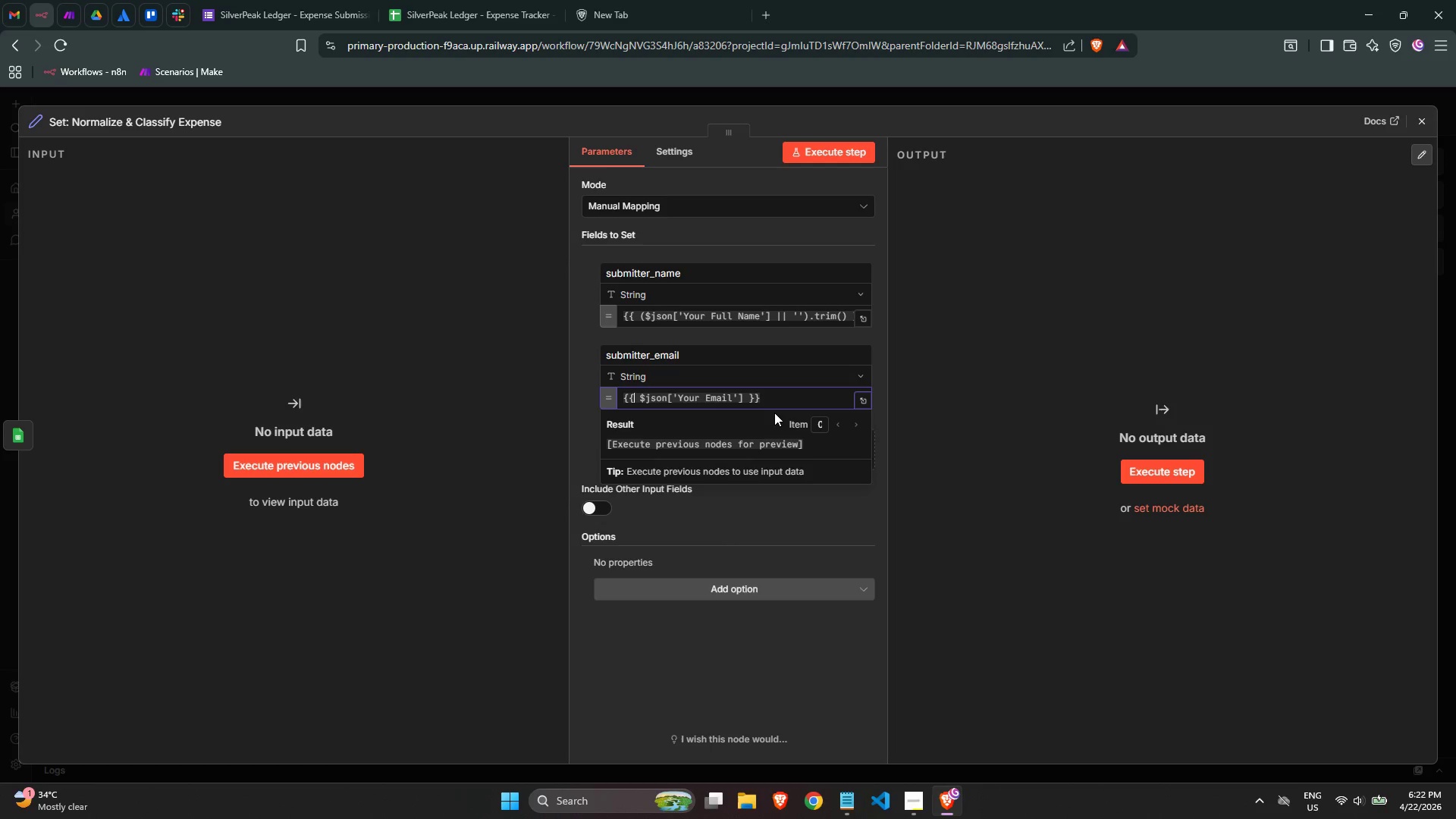 
key(ArrowRight)
 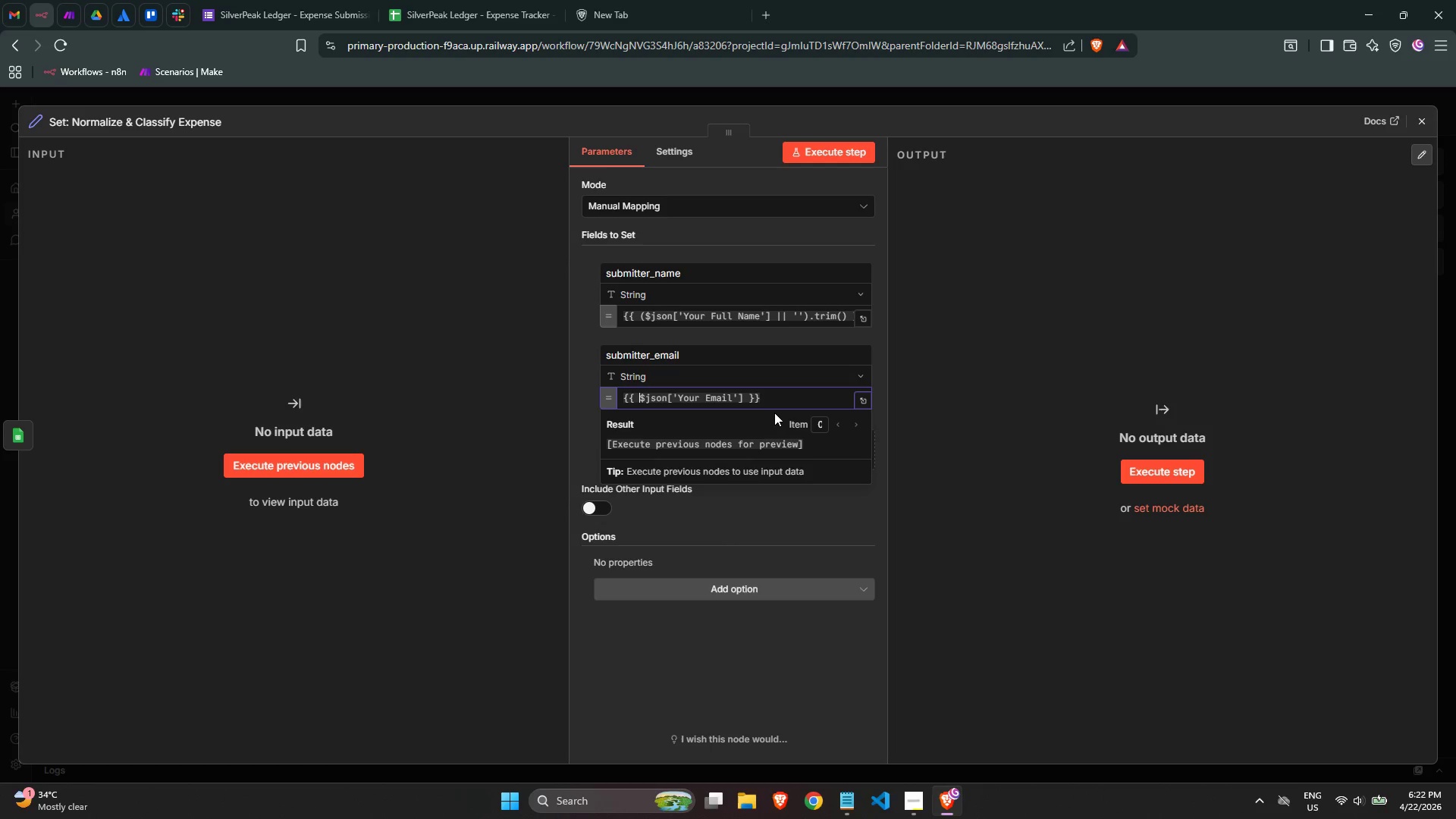 
key(Shift+9)
 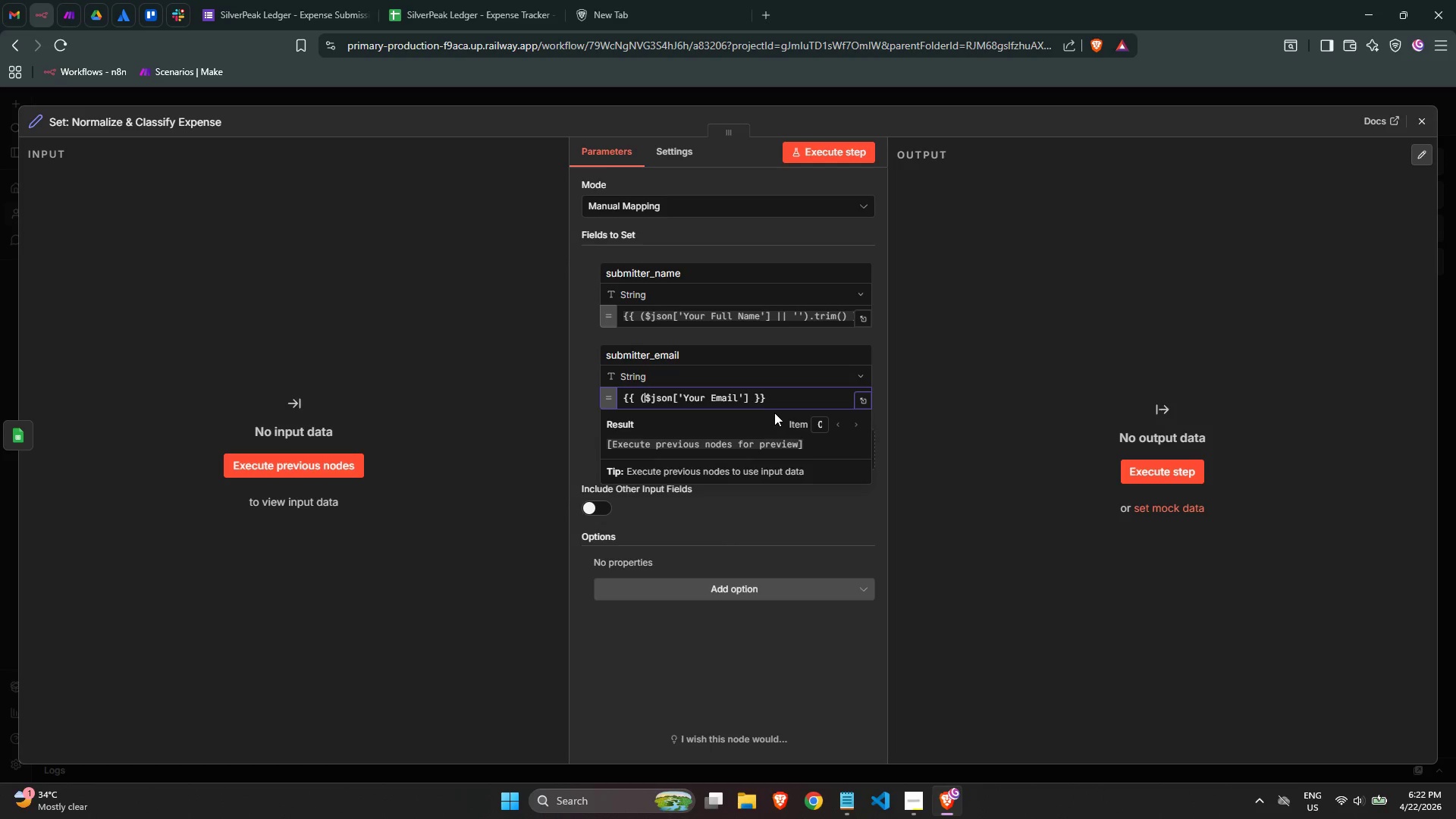 
key(Control+ArrowRight)
 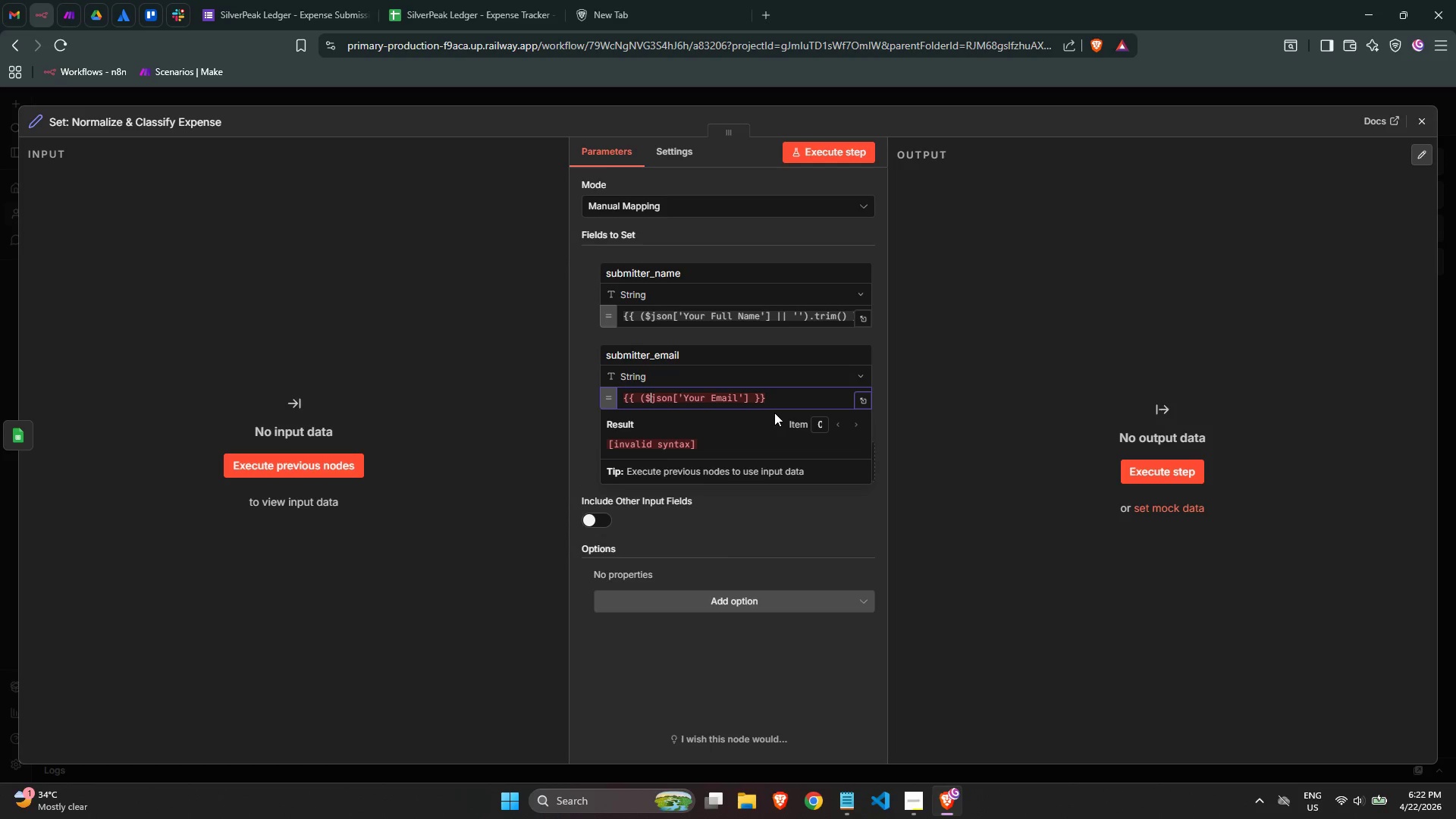 
key(Control+ArrowRight)
 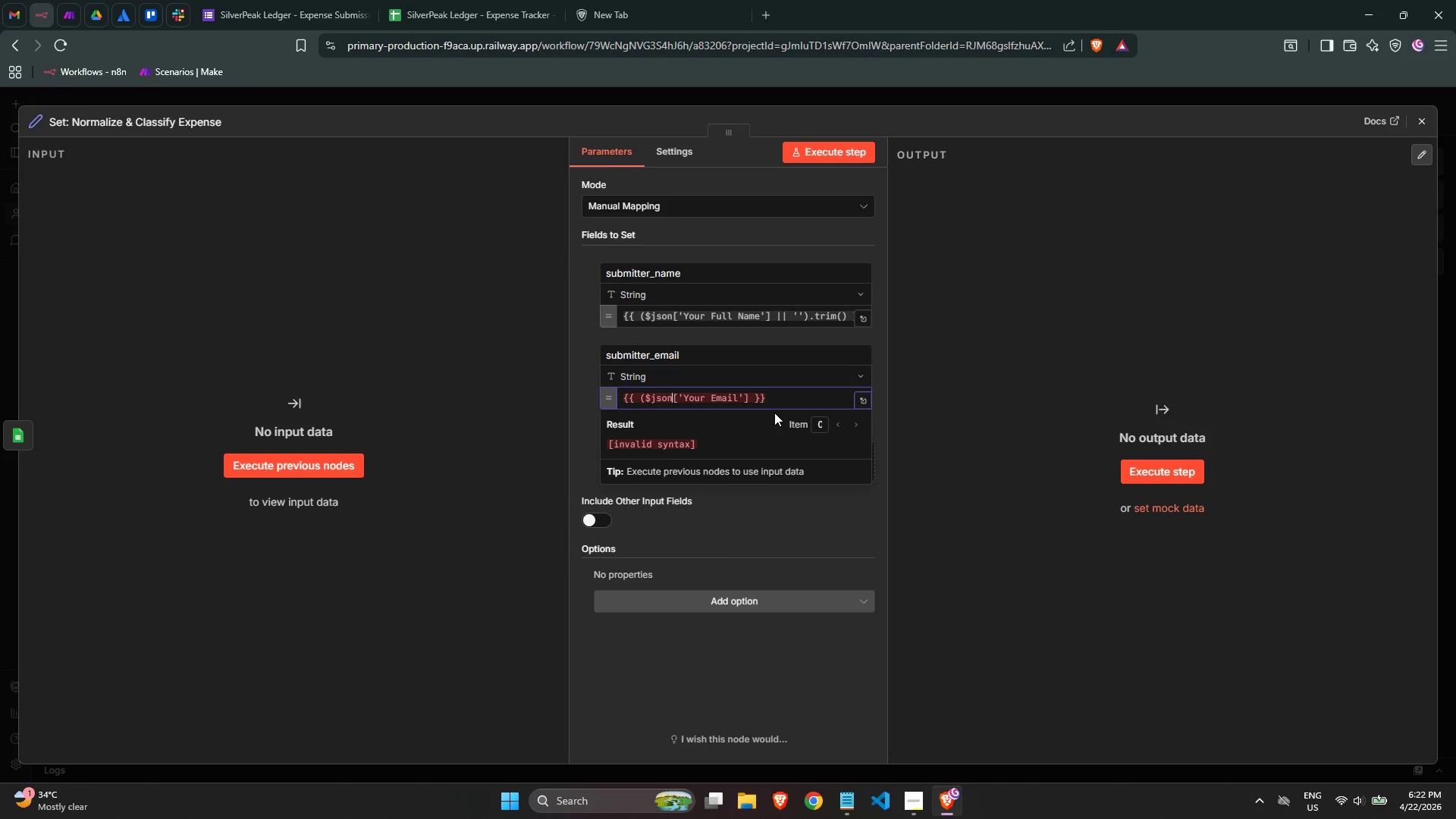 
key(Control+ArrowRight)
 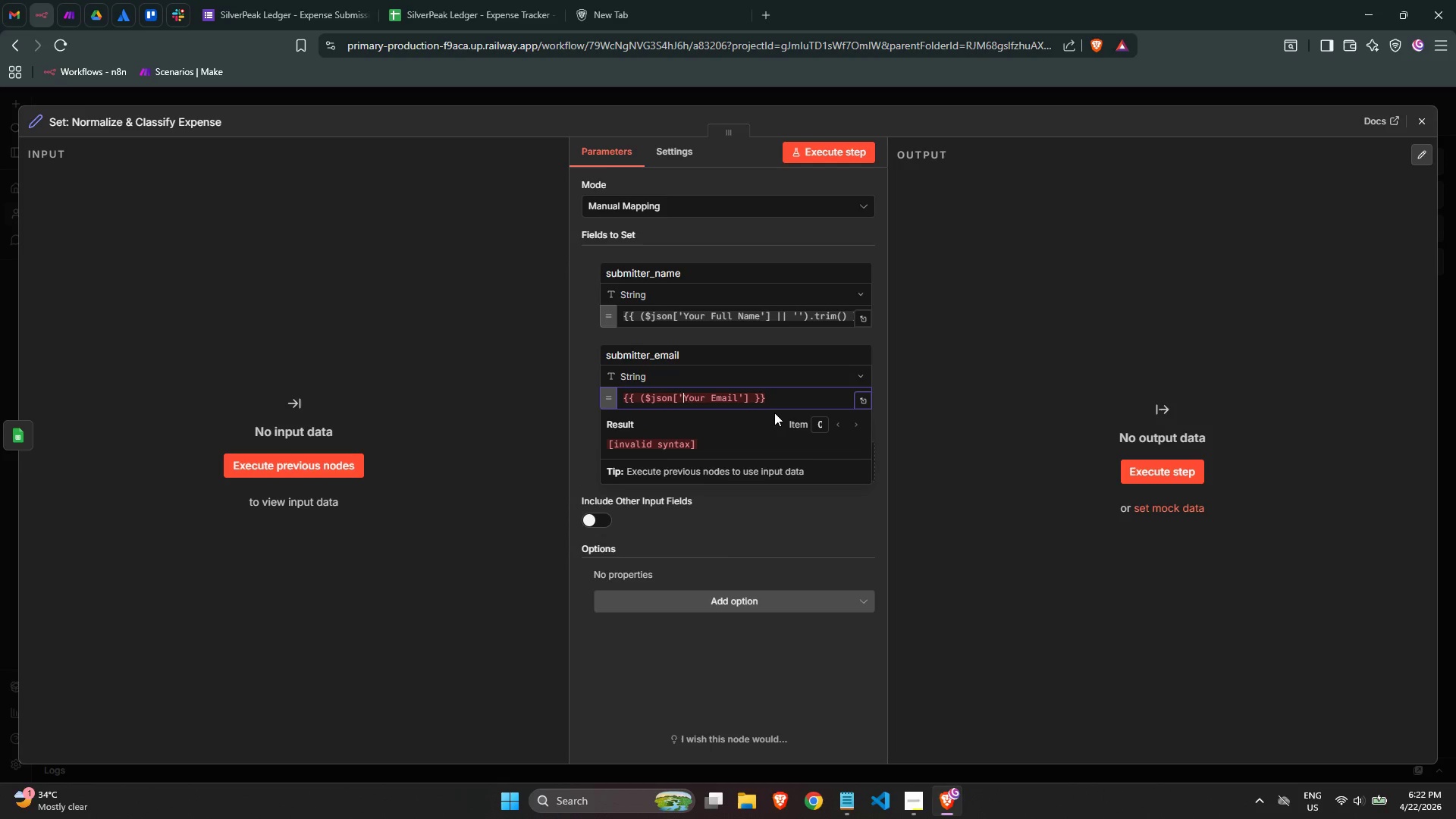 
key(Control+ArrowRight)
 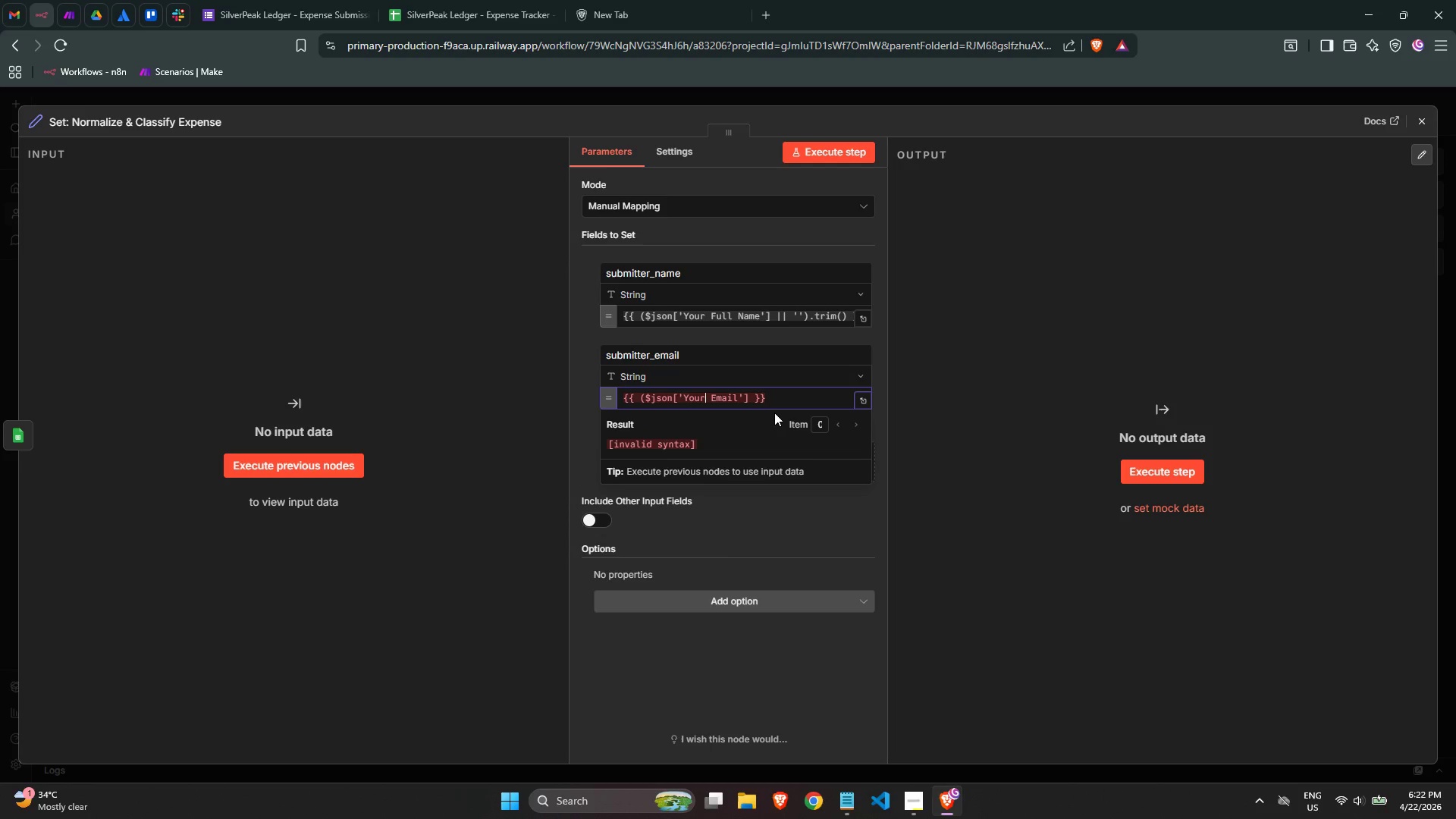 
key(Control+ArrowRight)
 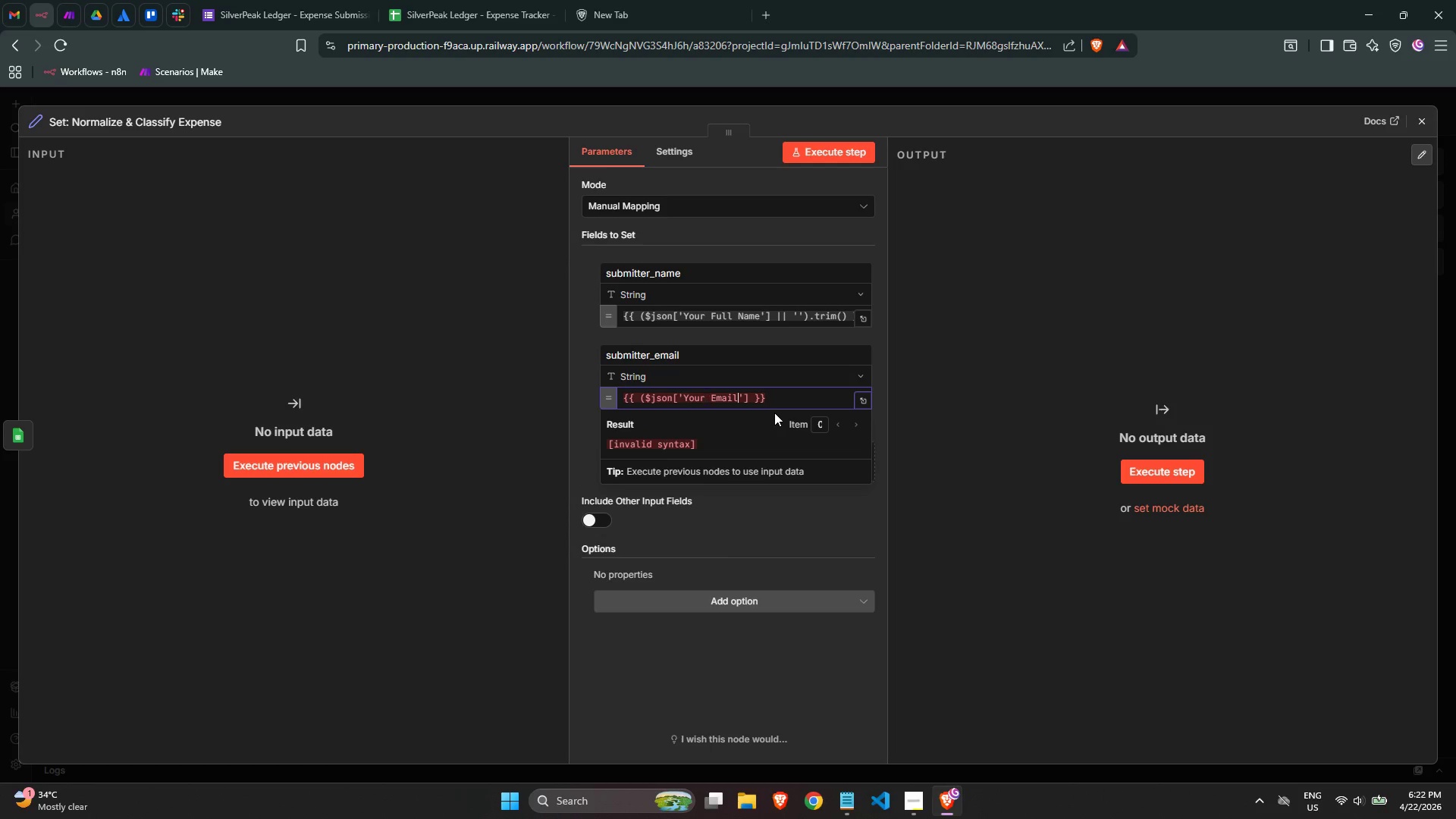 
key(Control+ArrowRight)
 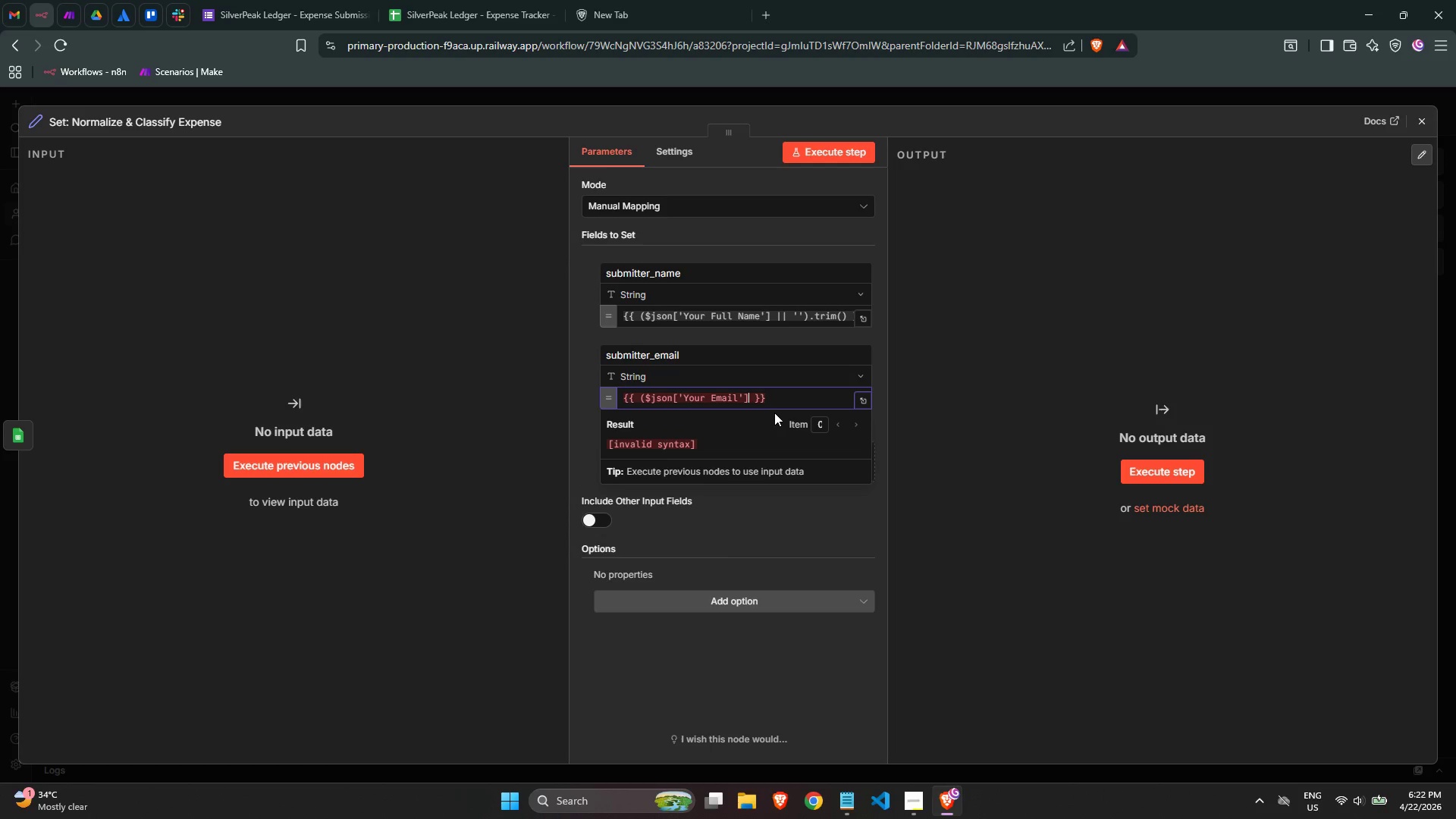 
key(ArrowRight)
 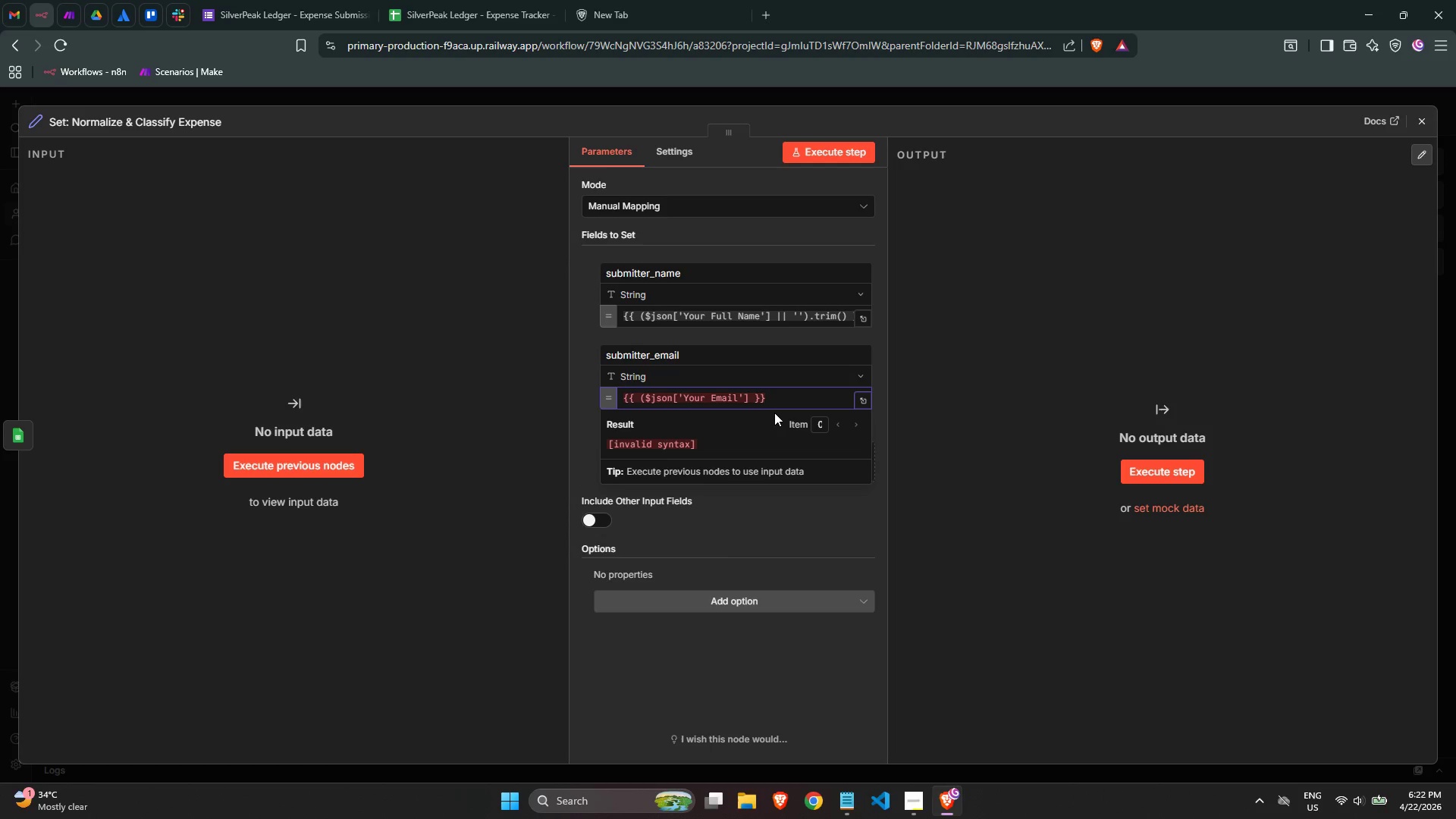 
type(|| '').toLowerCase().trim() )
 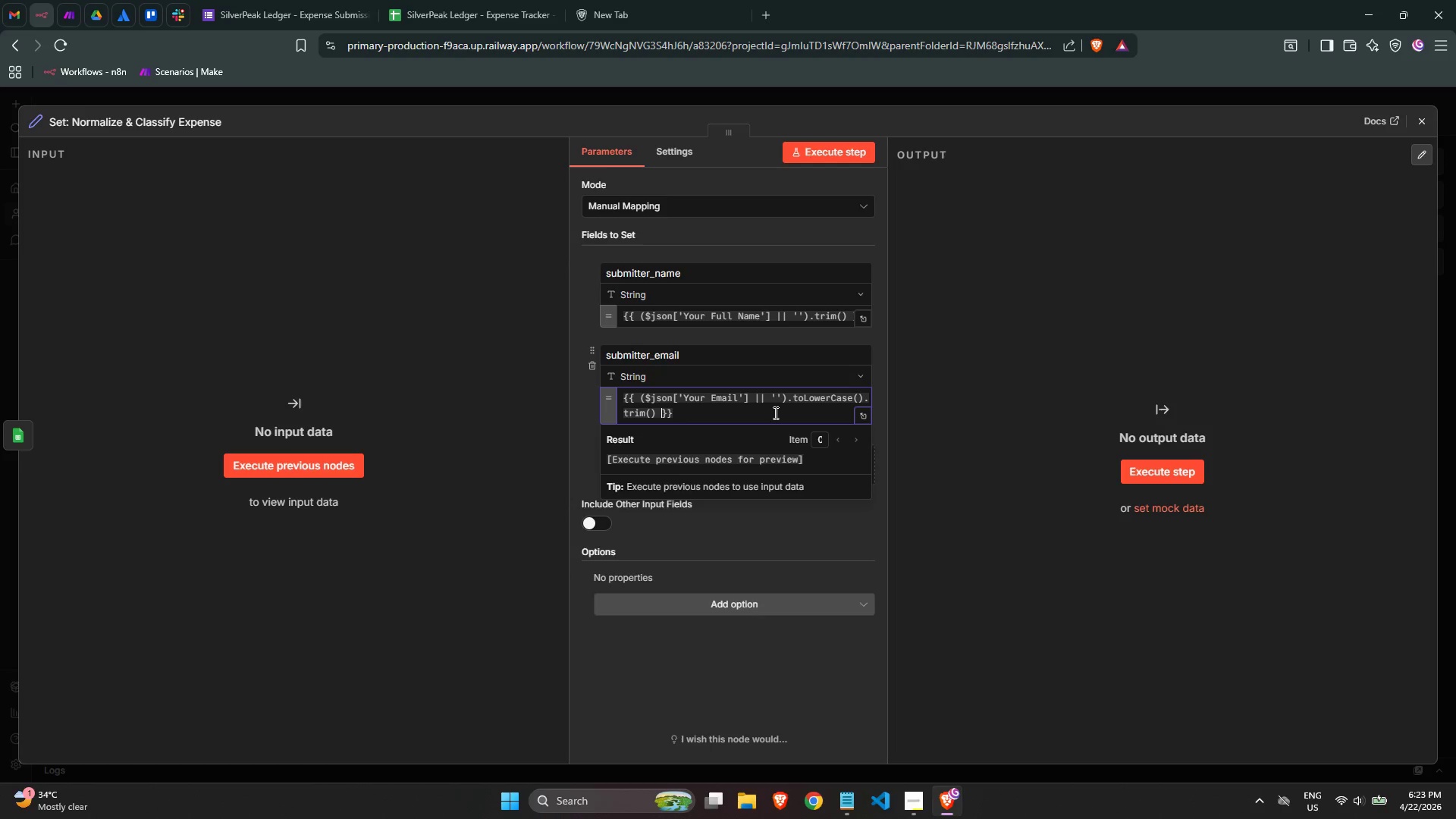 
left_click([753, 548])
 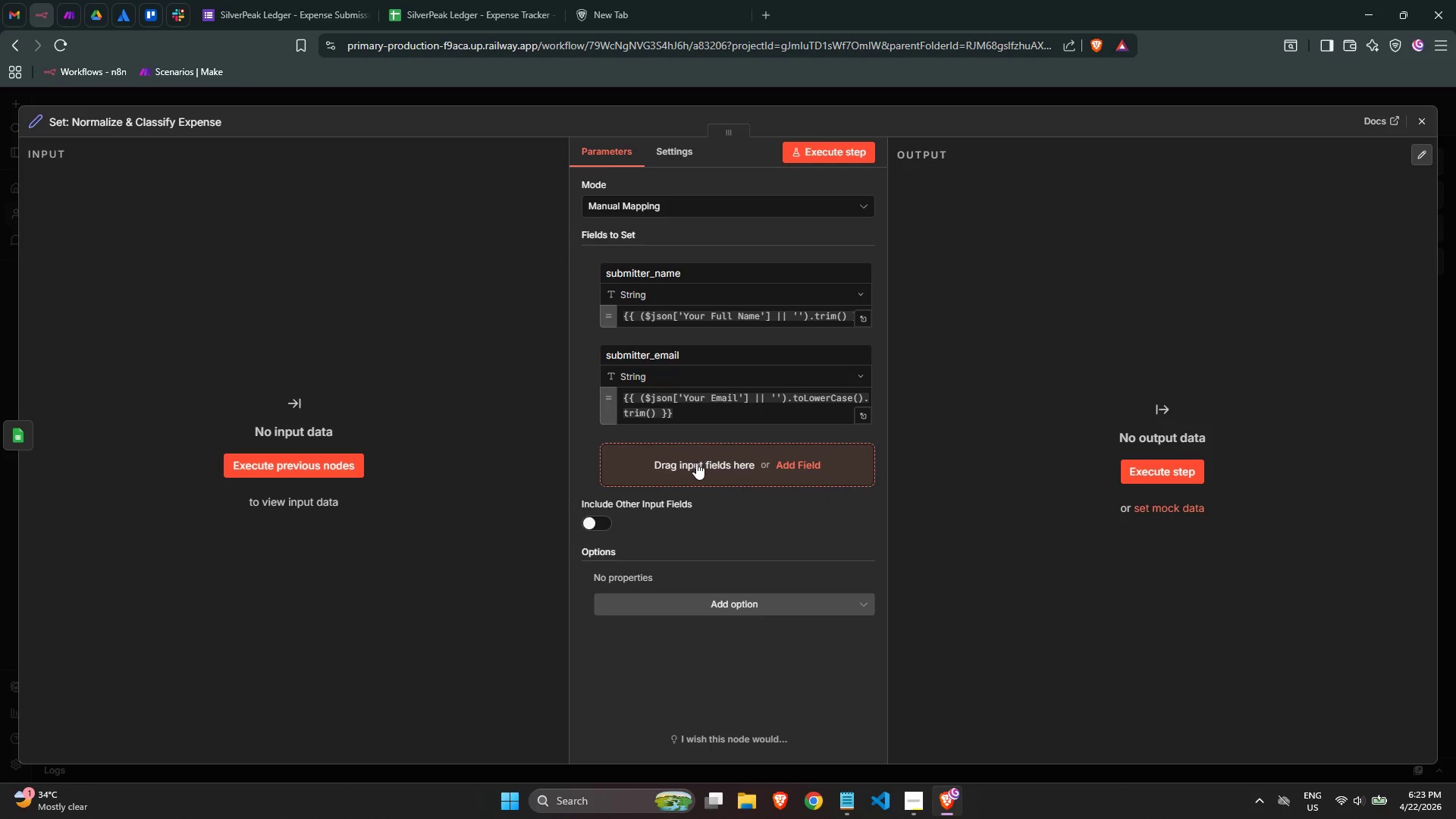 
left_click([696, 463])
 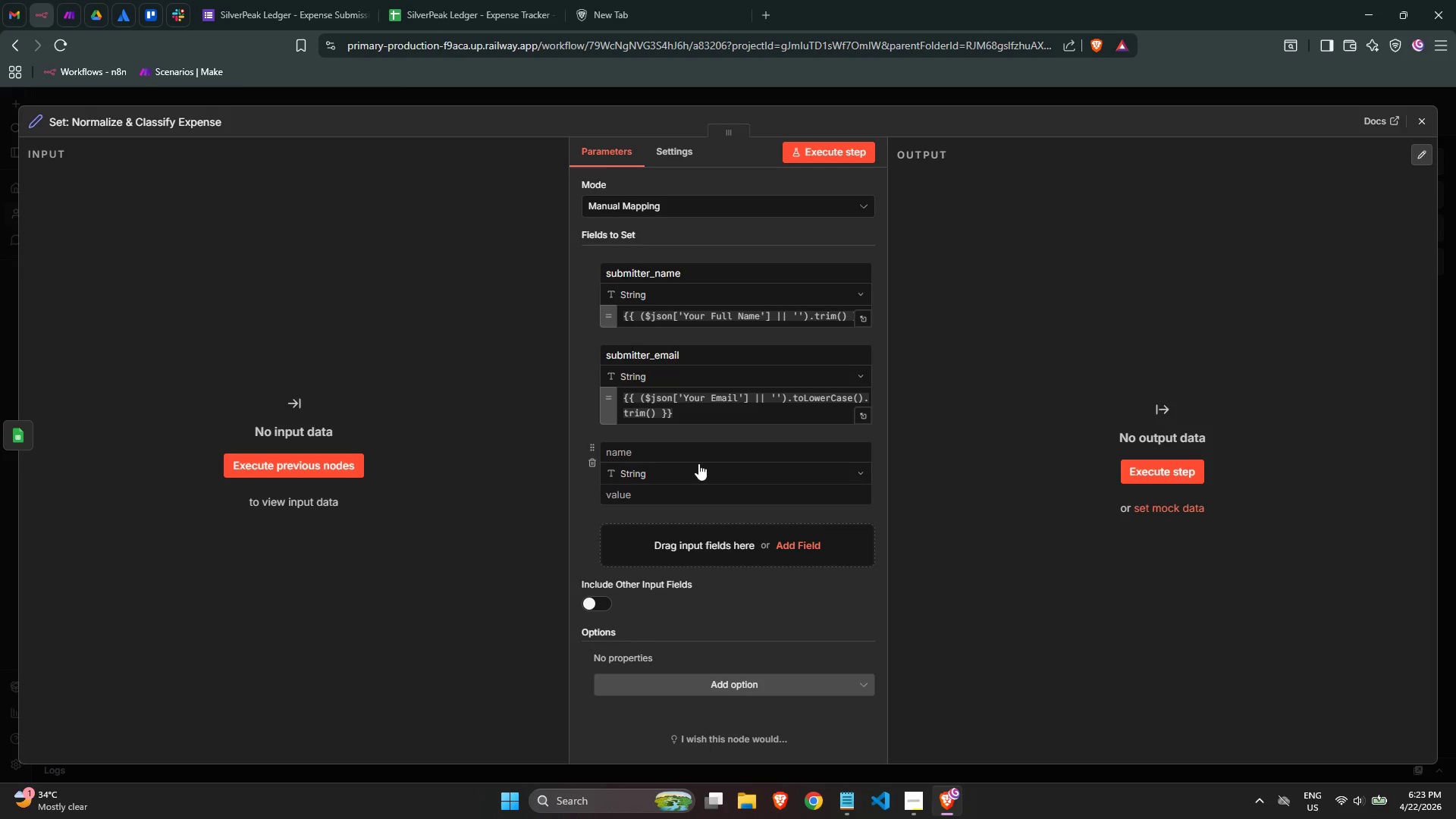 
left_click([673, 454])
 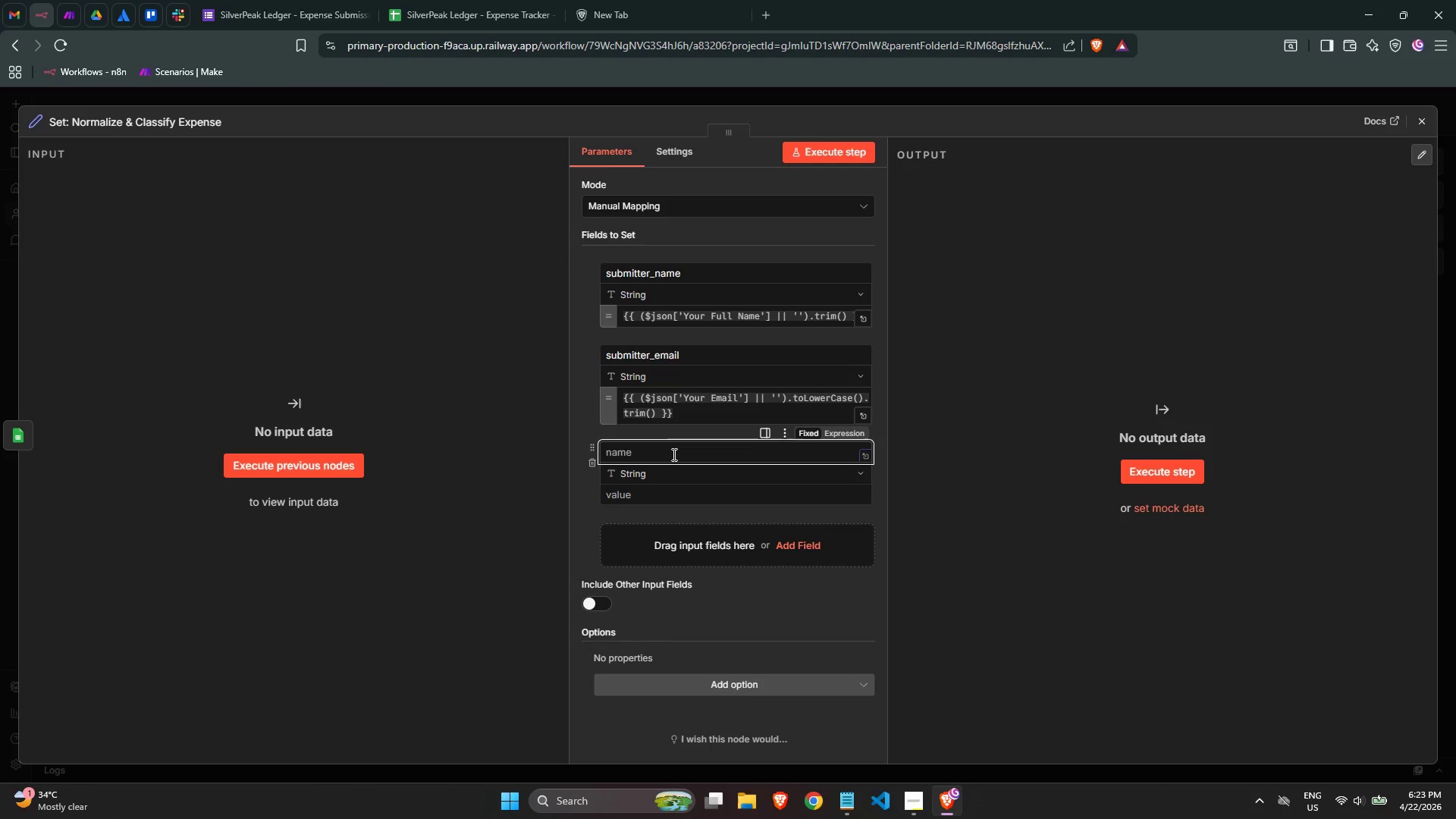 
type(amount_raw)
 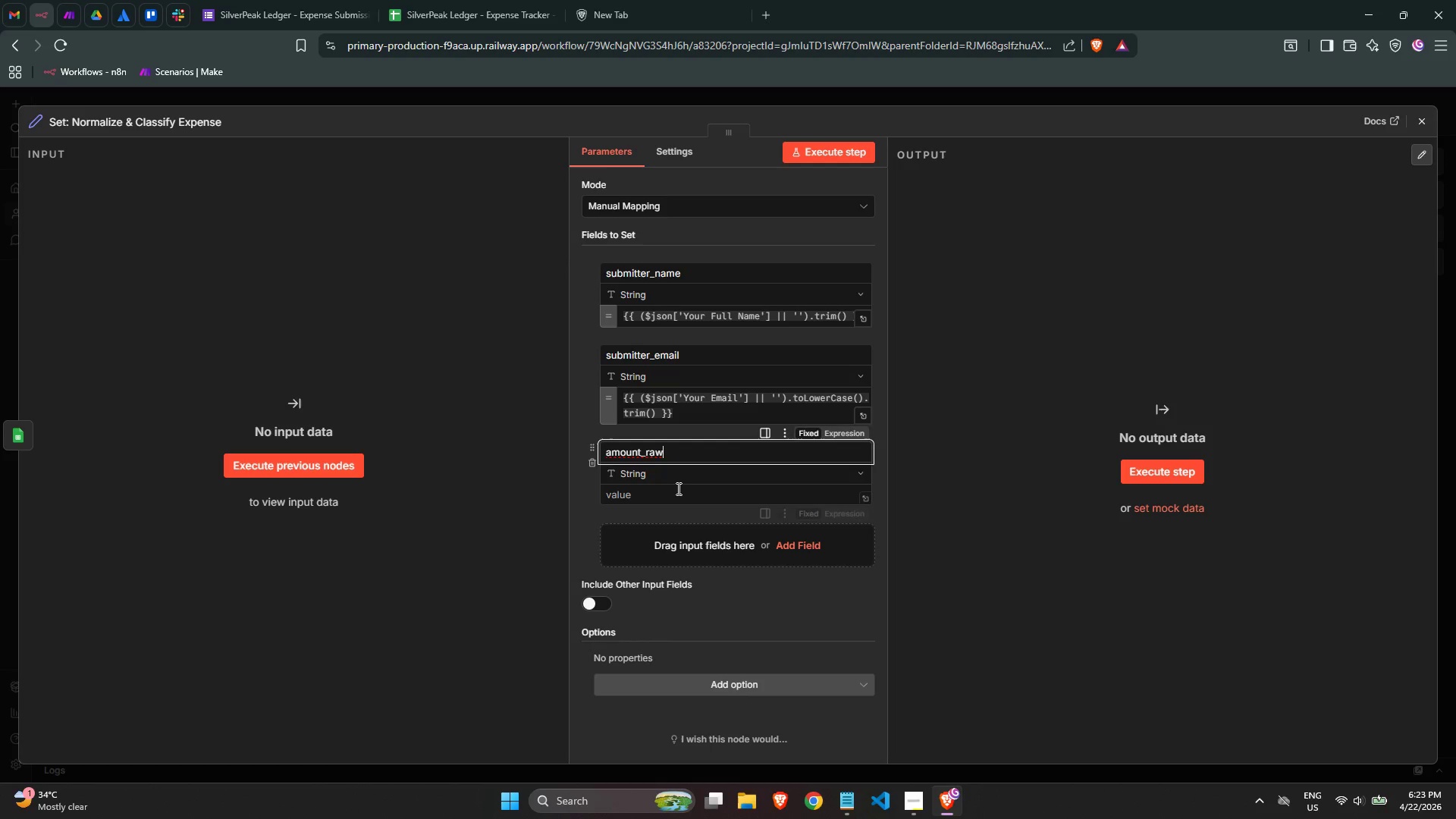 
left_click([682, 491])
 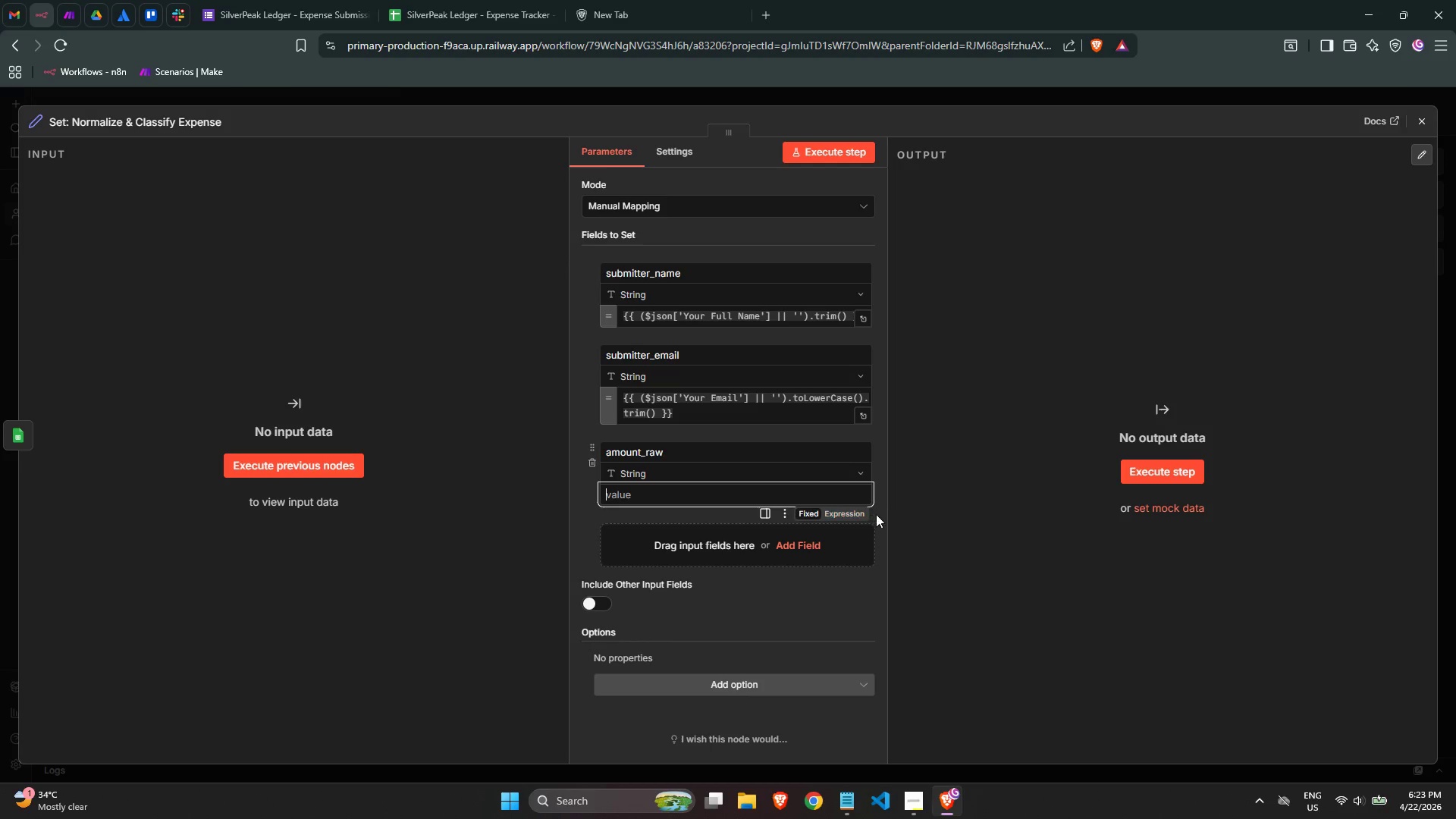 
key(Equal)
 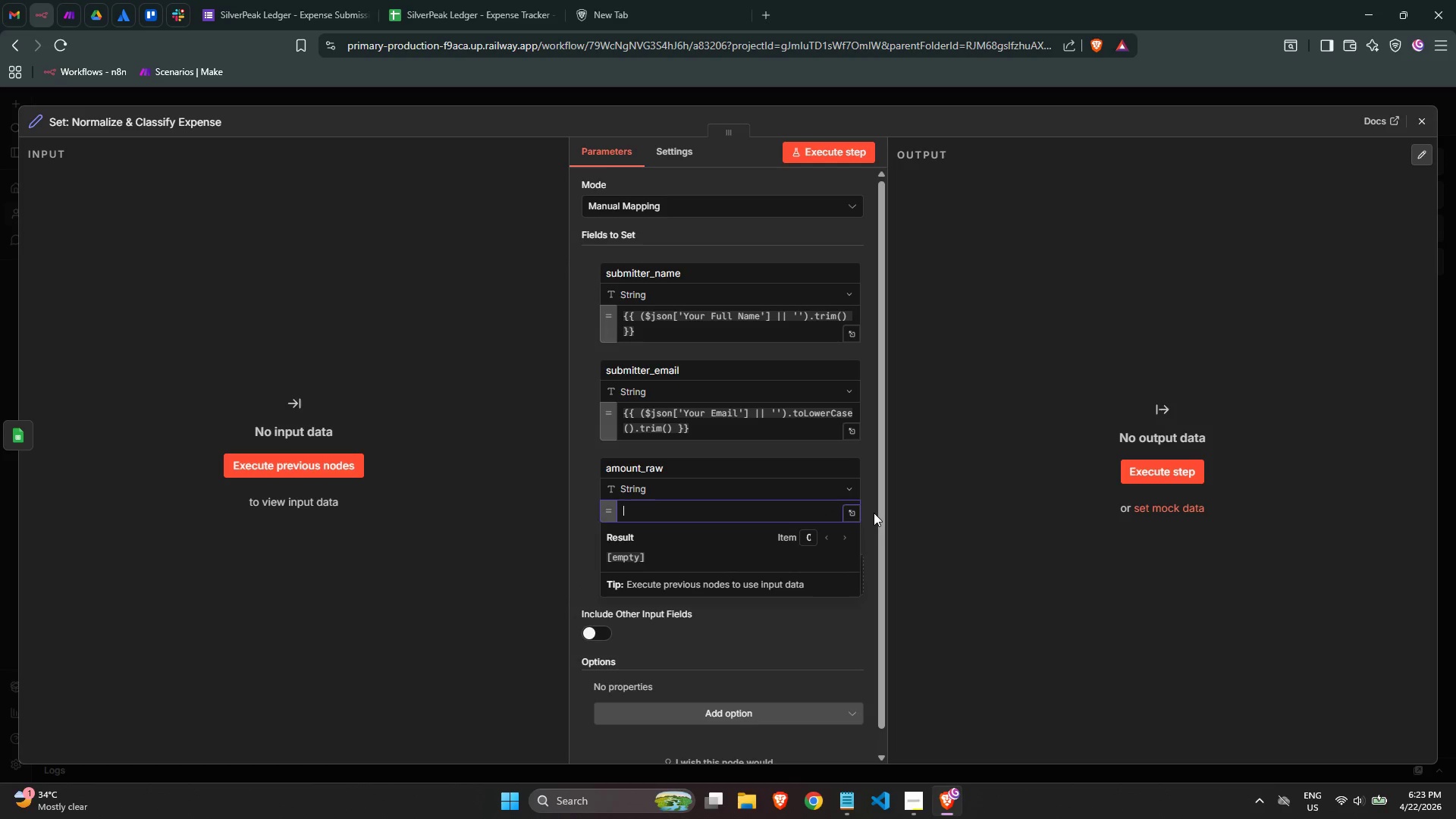 
key(Shift+BracketLeft)
 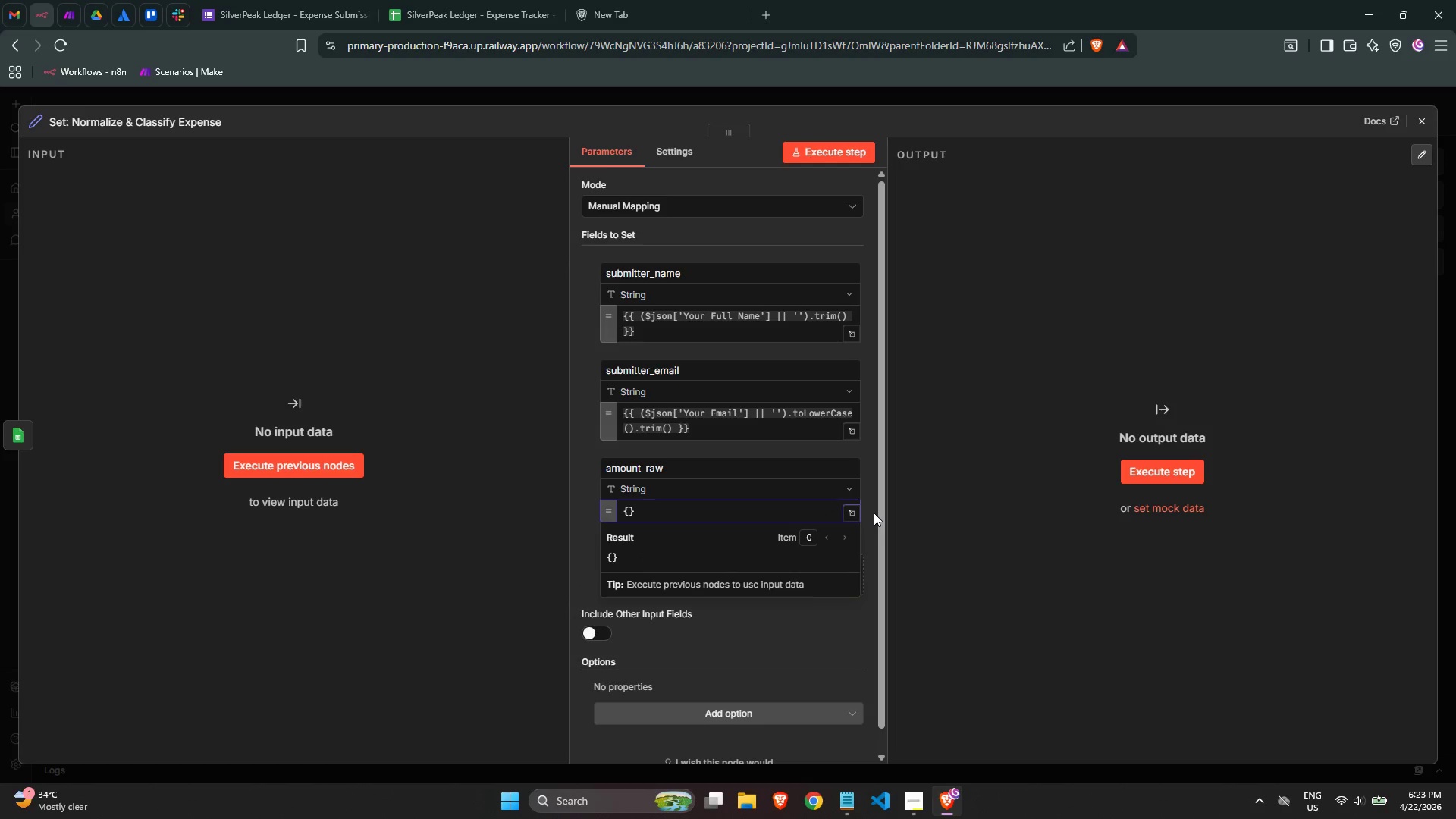 
key(Shift+BracketLeft)
 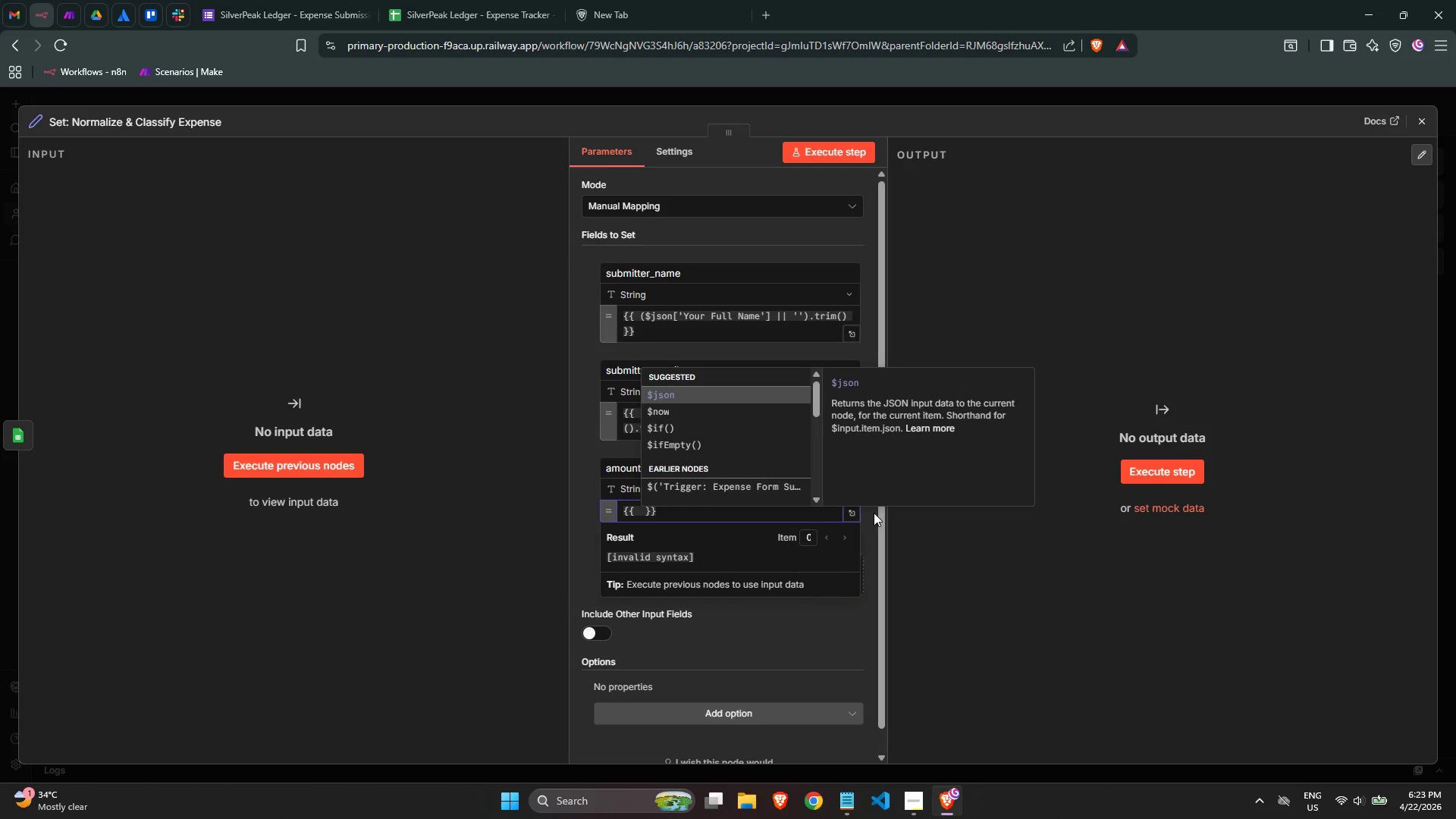 
key(Enter)
 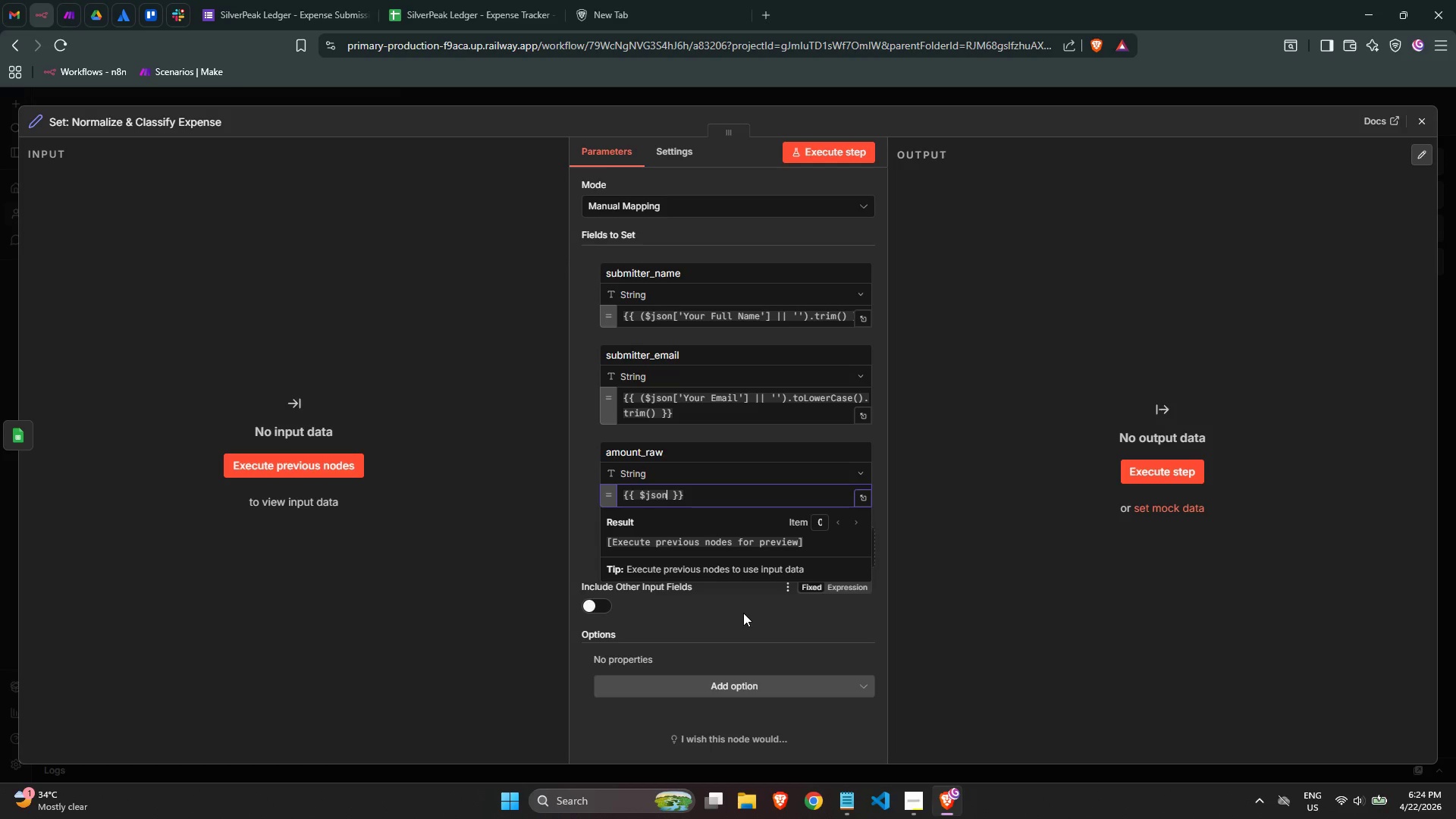 
wait(75.47)
 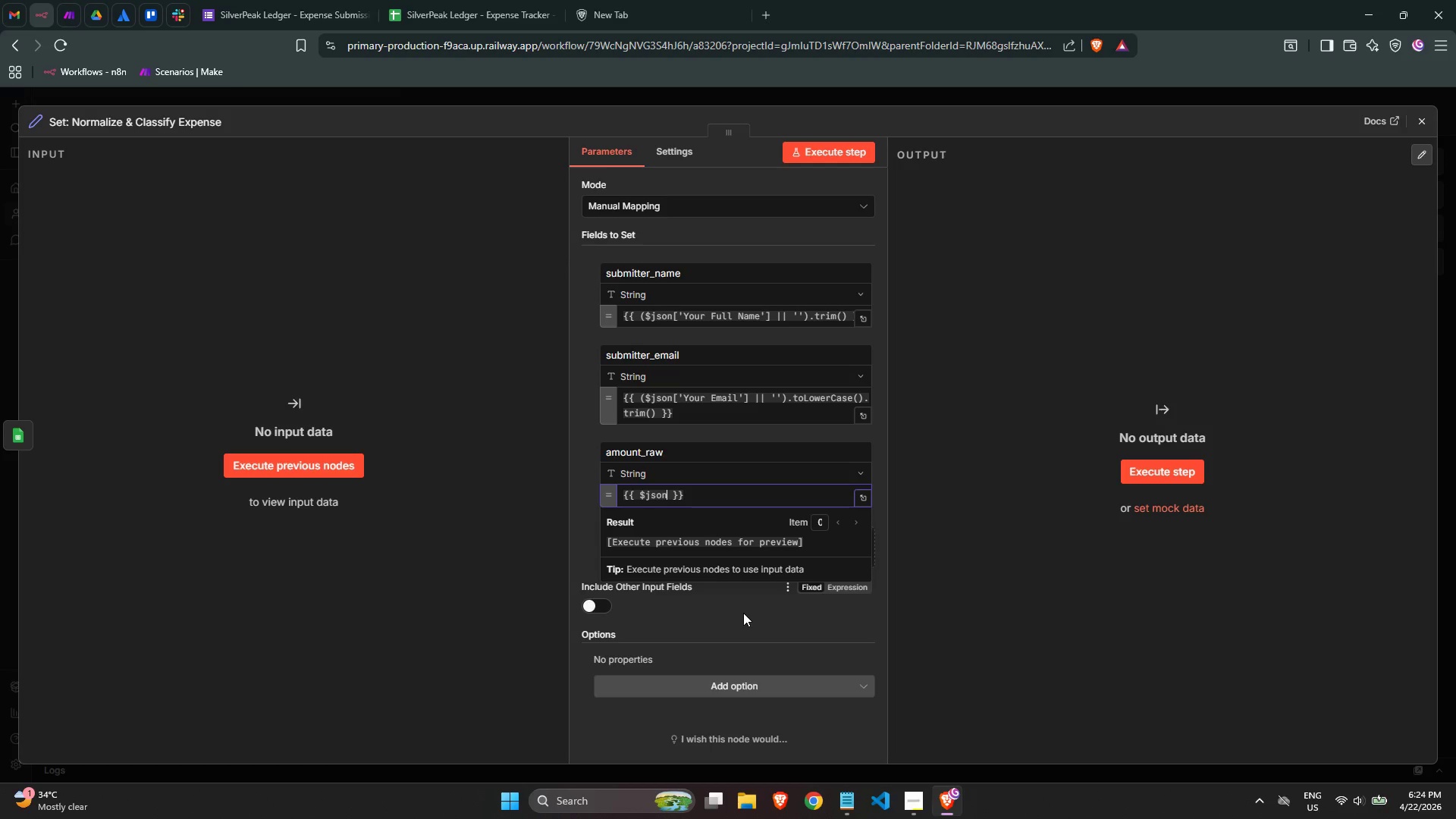 
mouse_move([748, 453])
 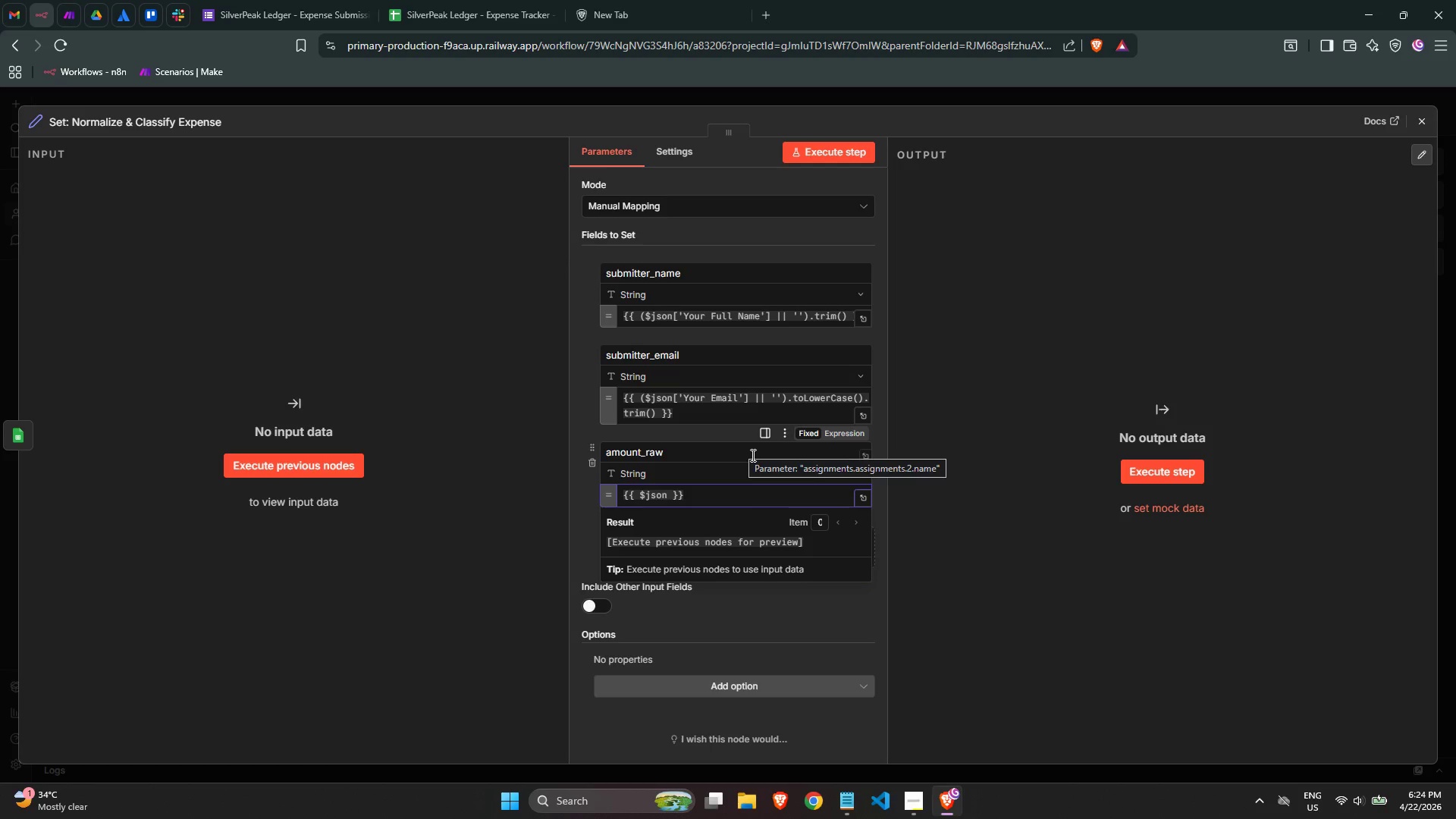 
key(BracketLeft)
 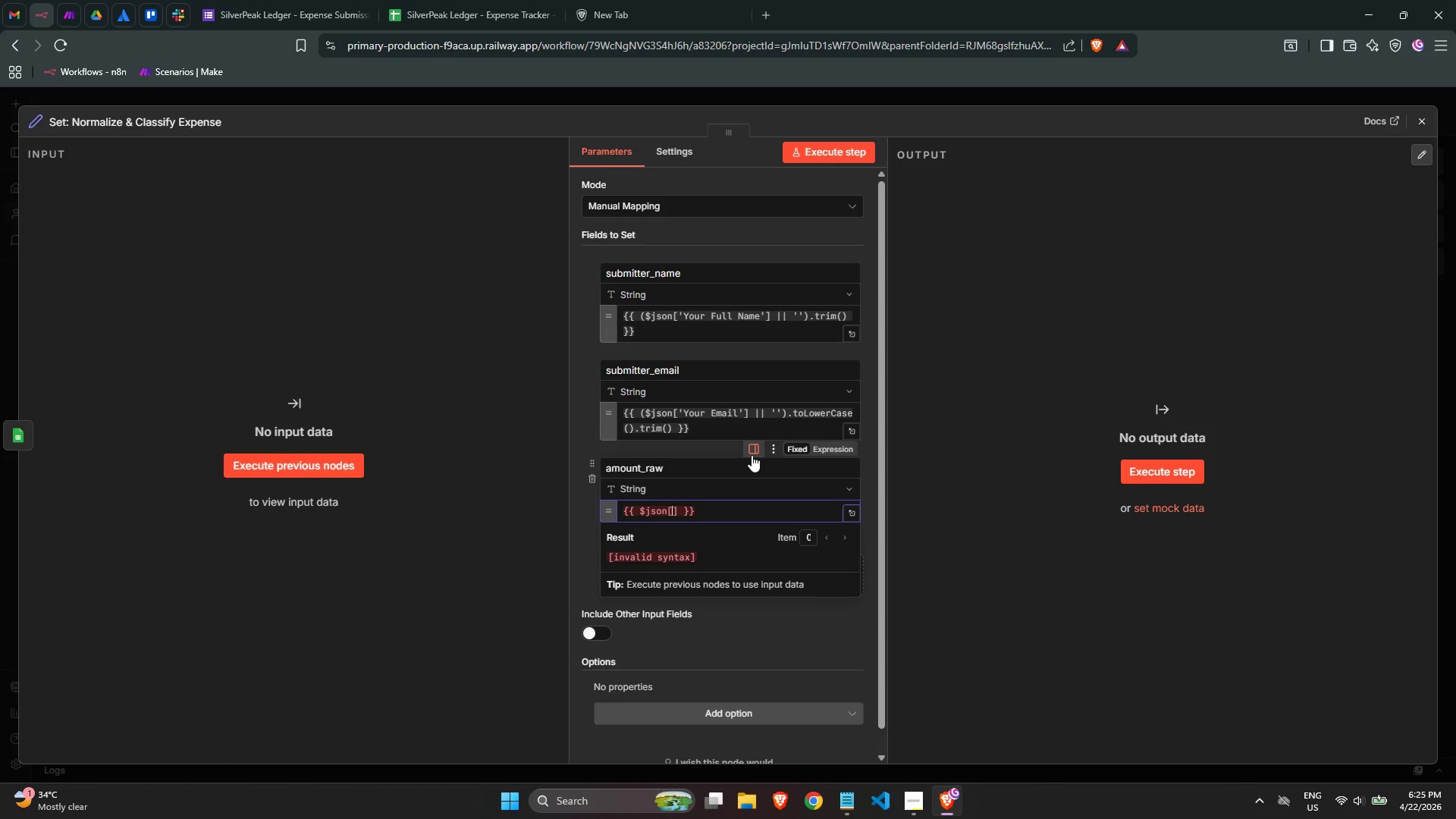 
wait(7.41)
 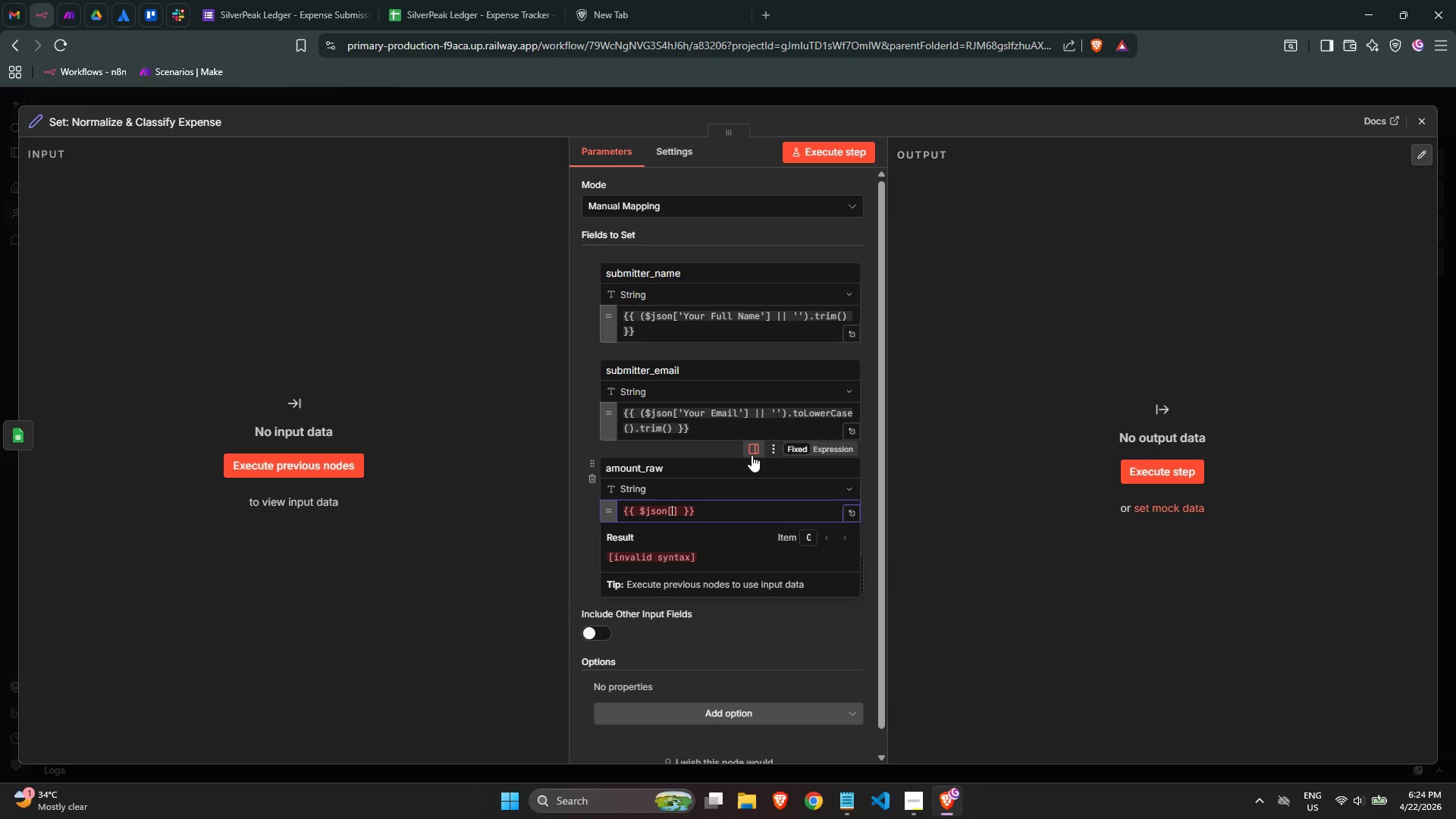 
type('Expense Amount (USD))
 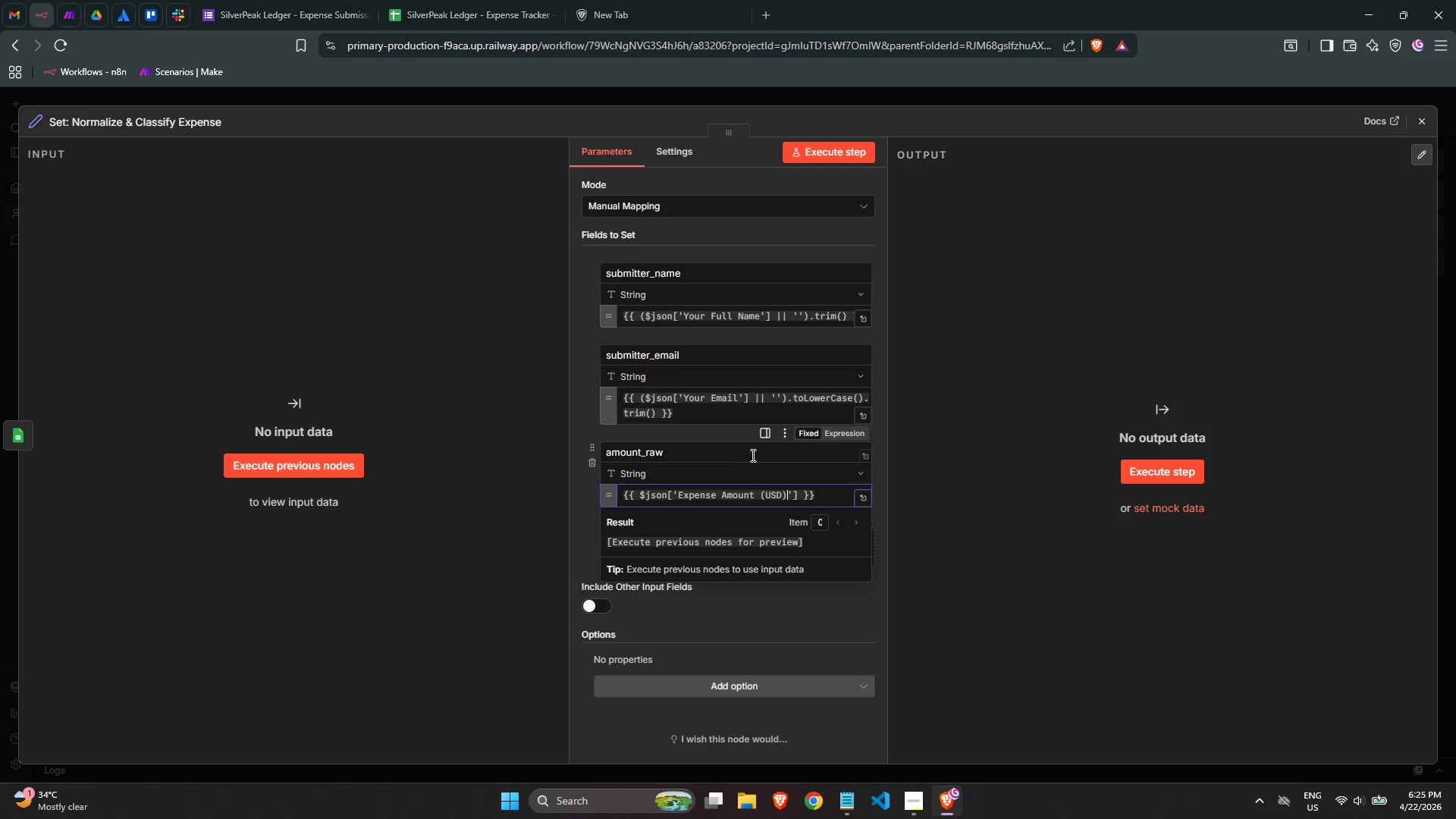 
wait(5.41)
 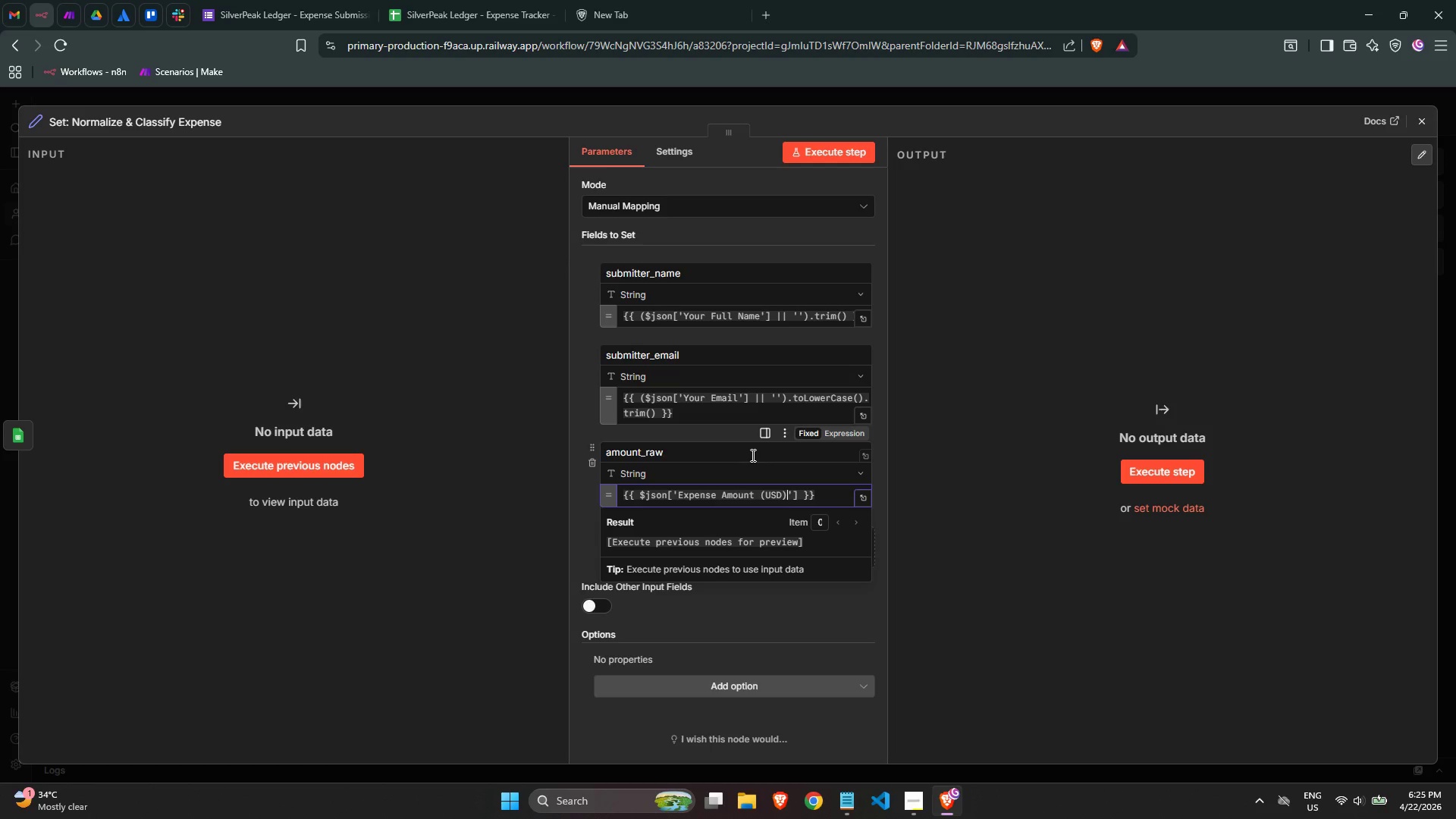 
key(ArrowRight)
 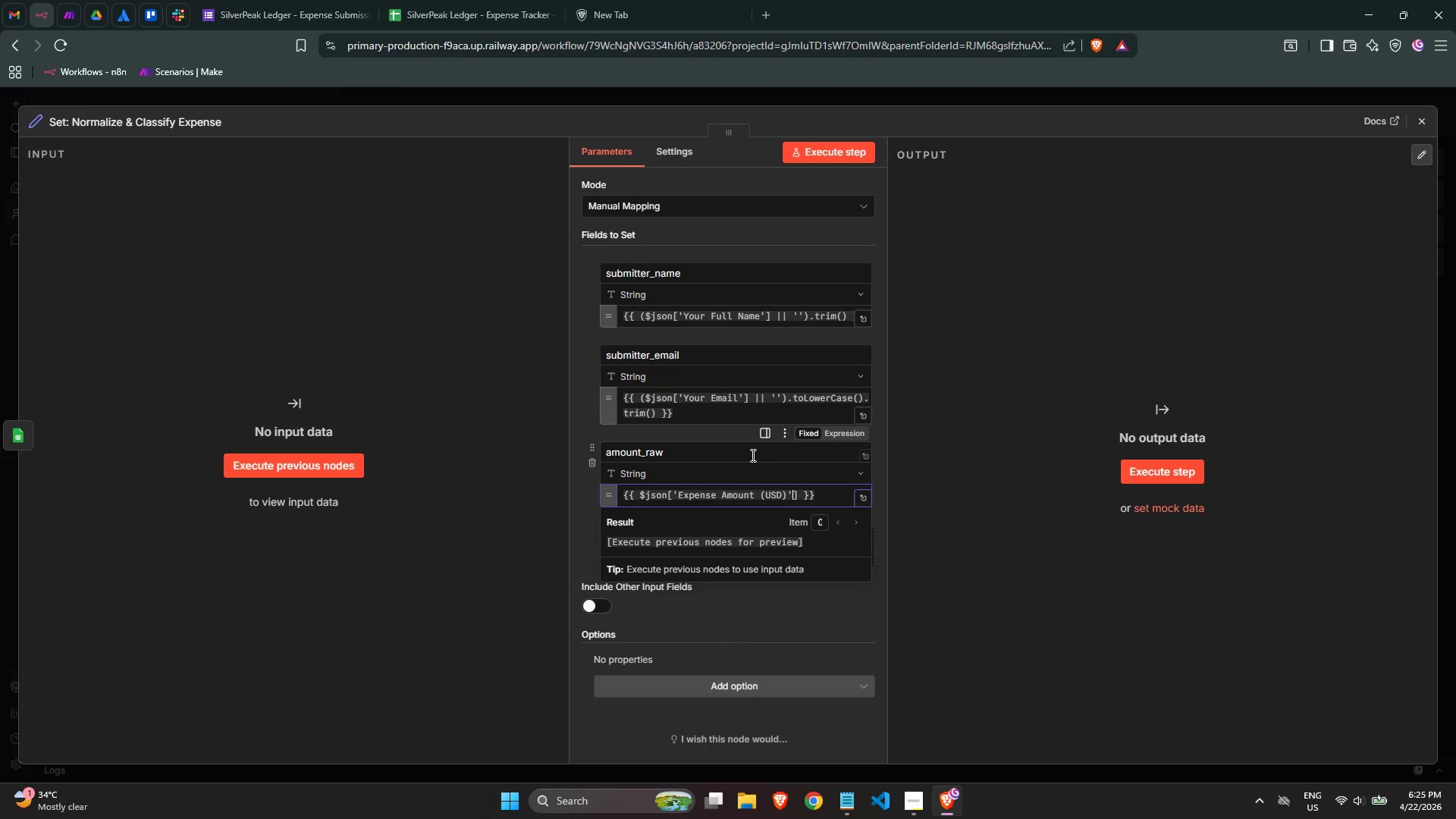 
key(ArrowRight)
 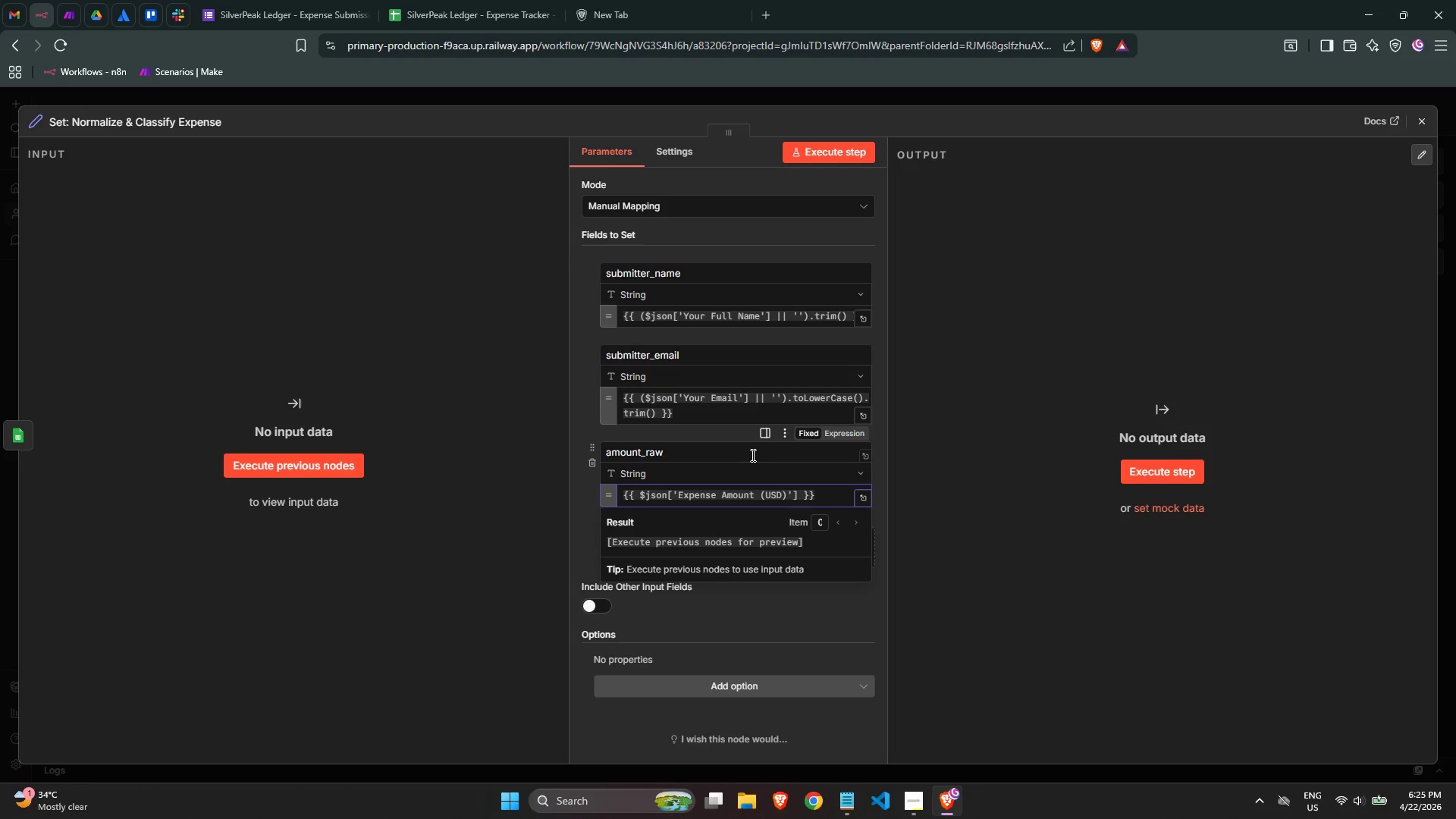 
key(ArrowRight)
 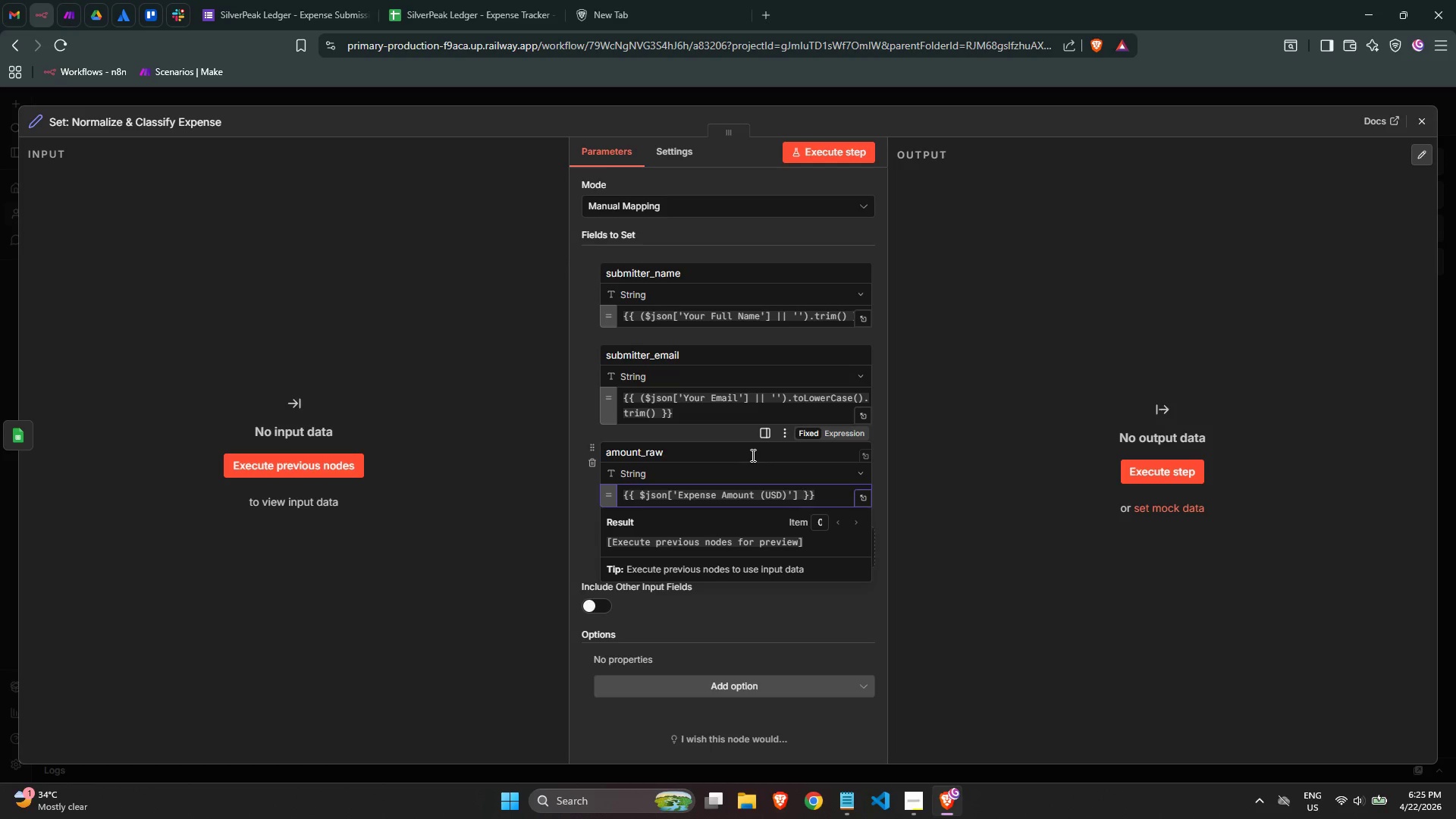 
key(Shift+Backslash)
 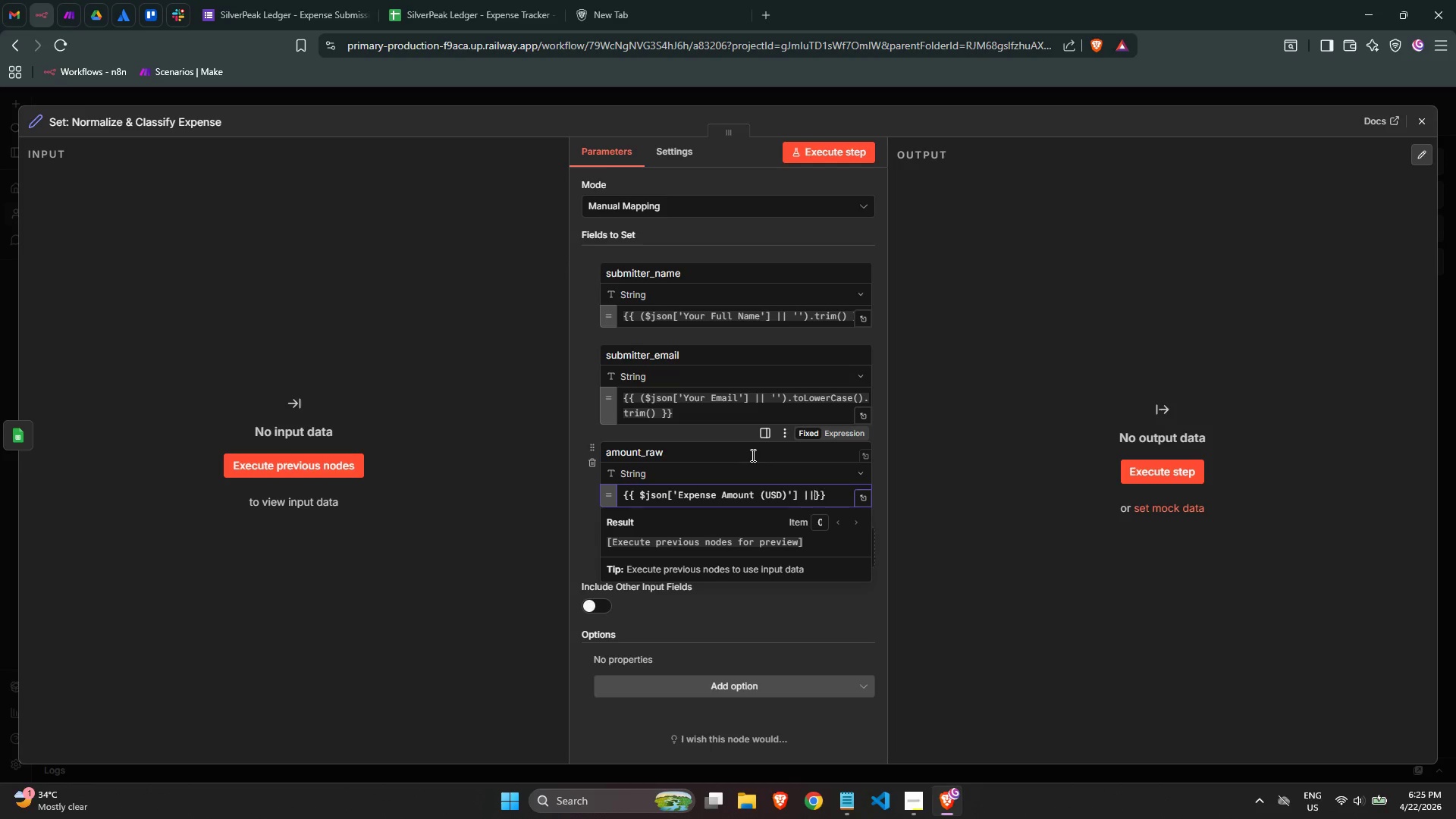 
key(Shift+Backslash)
 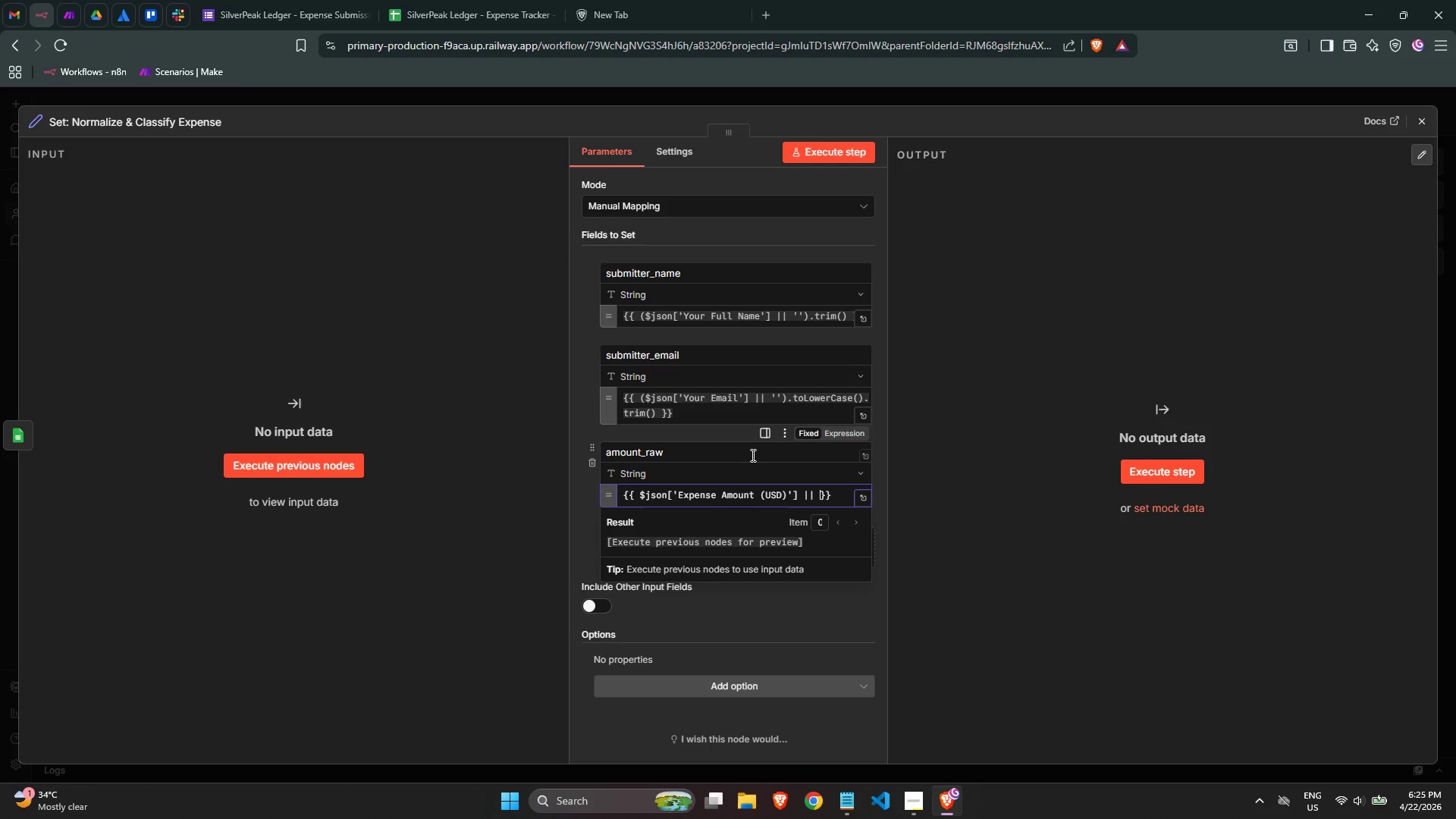 
key(Space)
 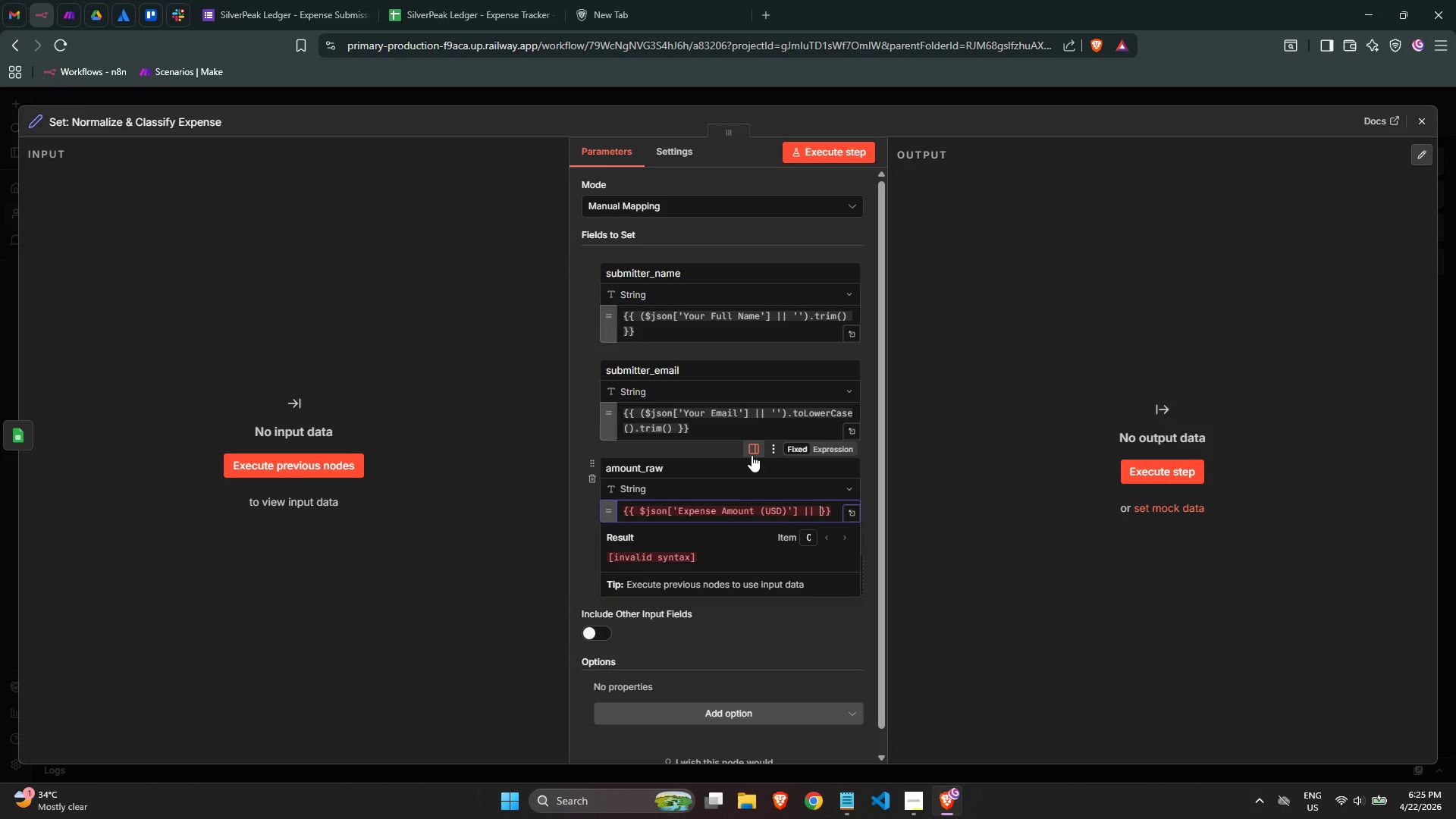 
key(Quote)
 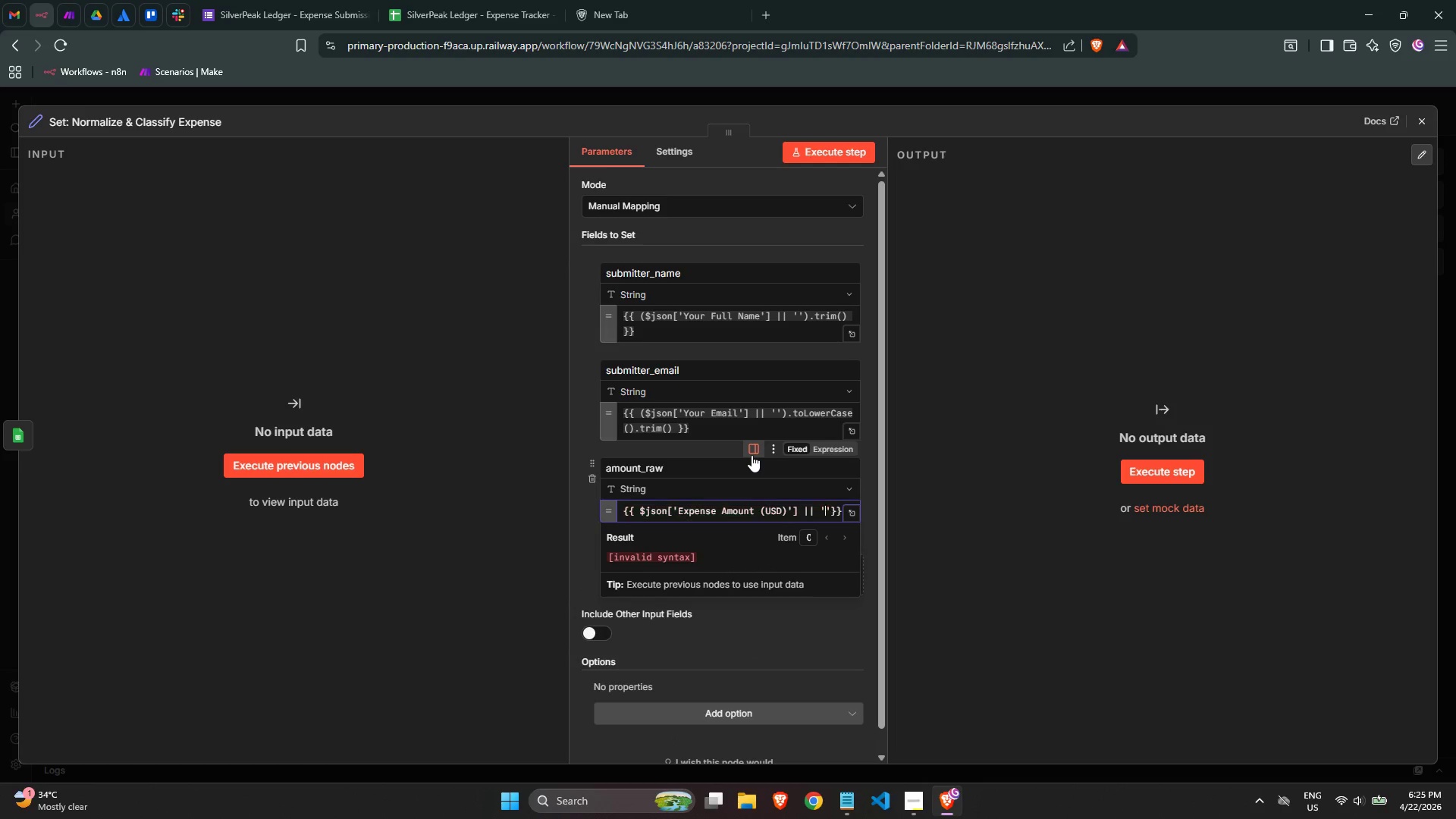 
key(Quote)
 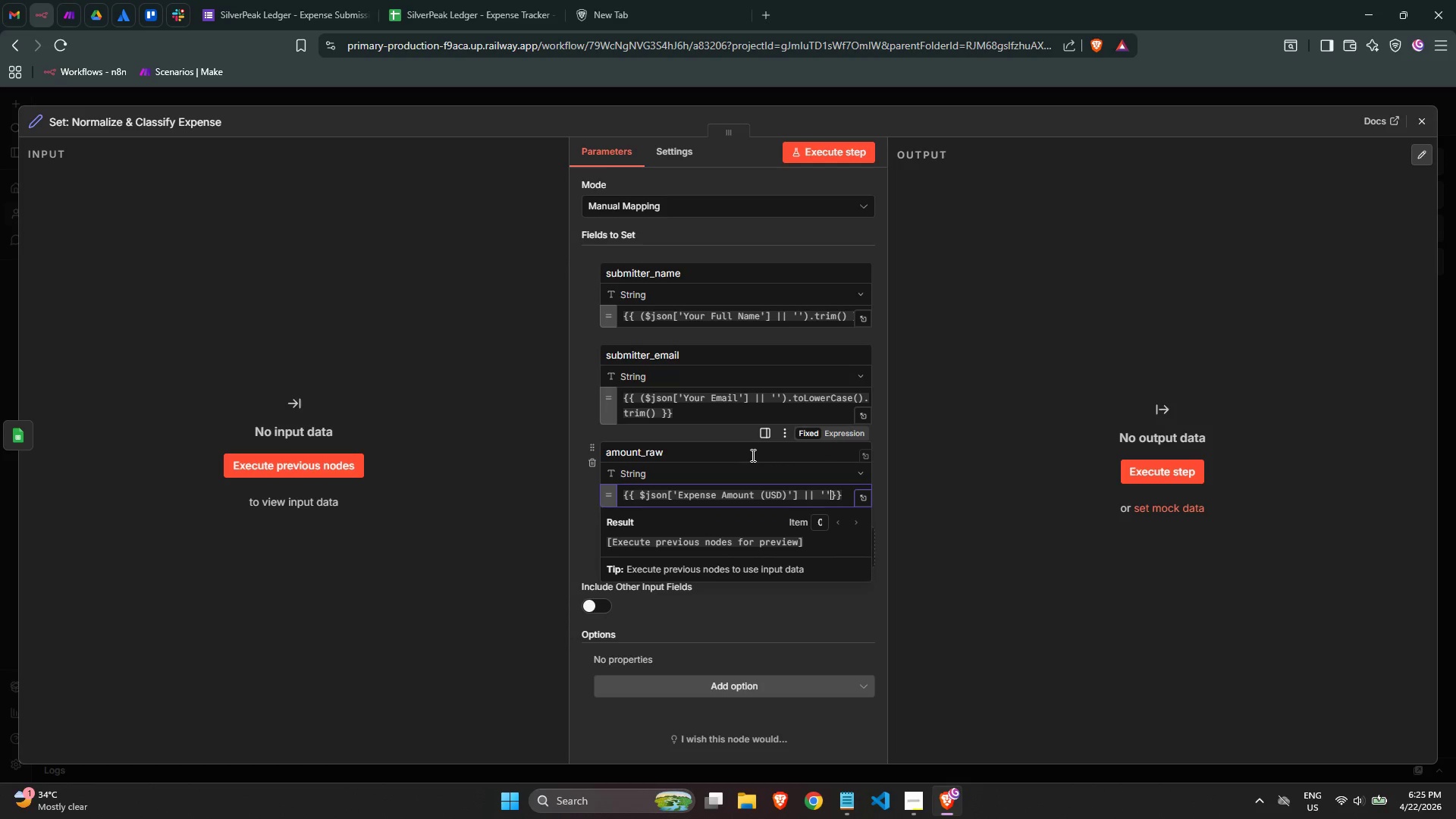 
key(ArrowLeft)
 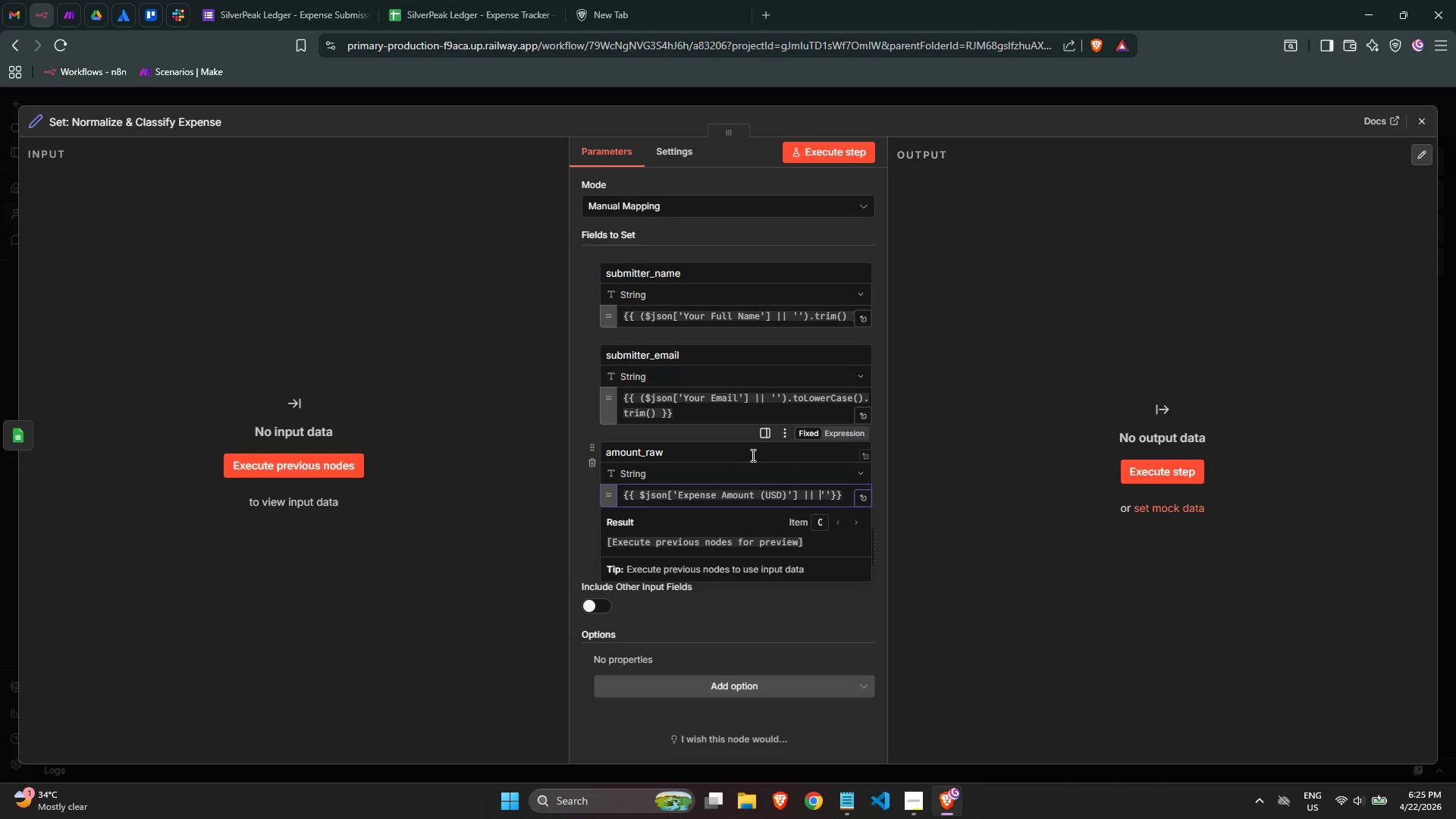 
hold_key(key=ArrowLeft, duration=1.5)
 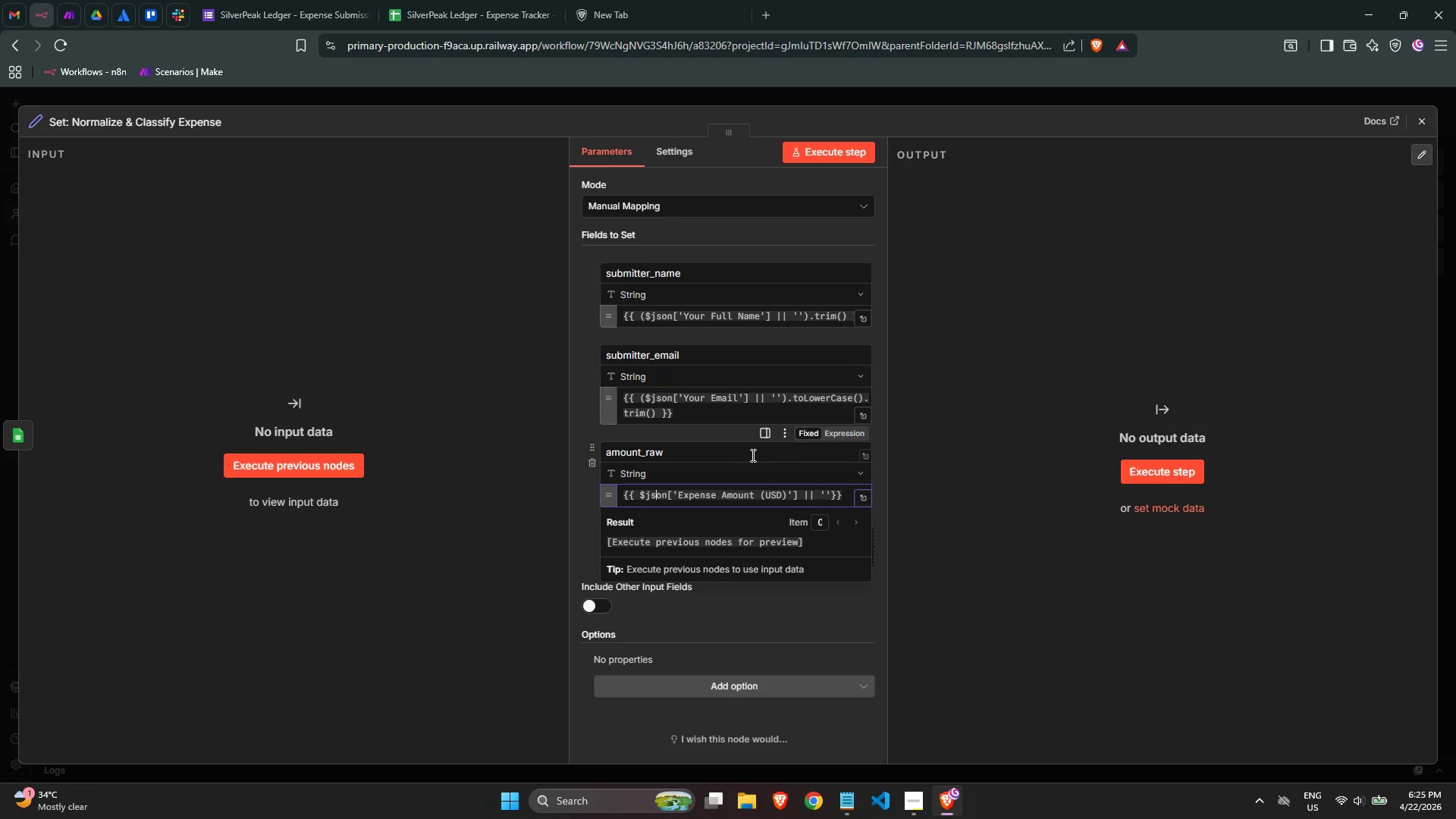 
key(ArrowLeft)
 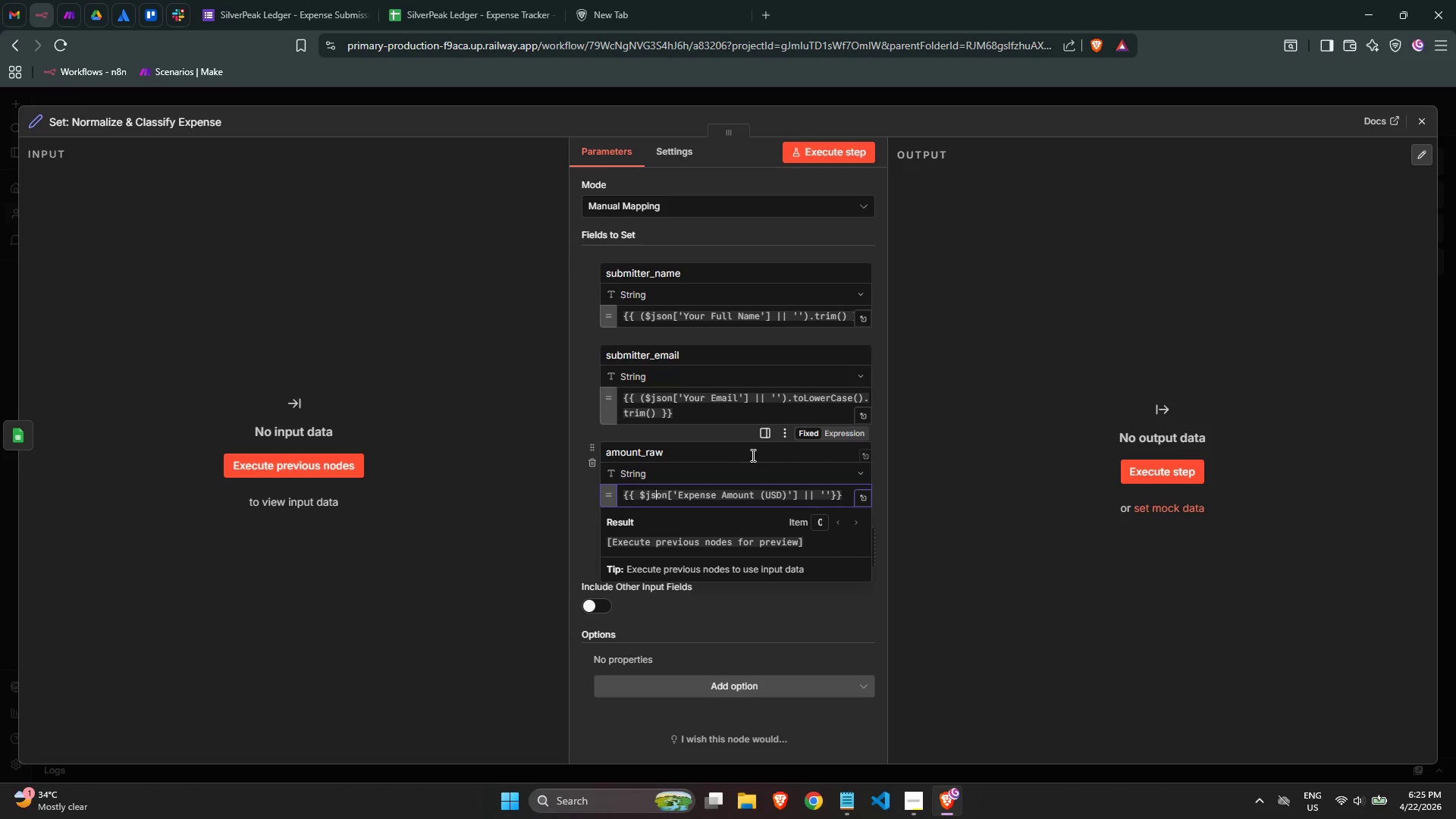 
key(ArrowLeft)
 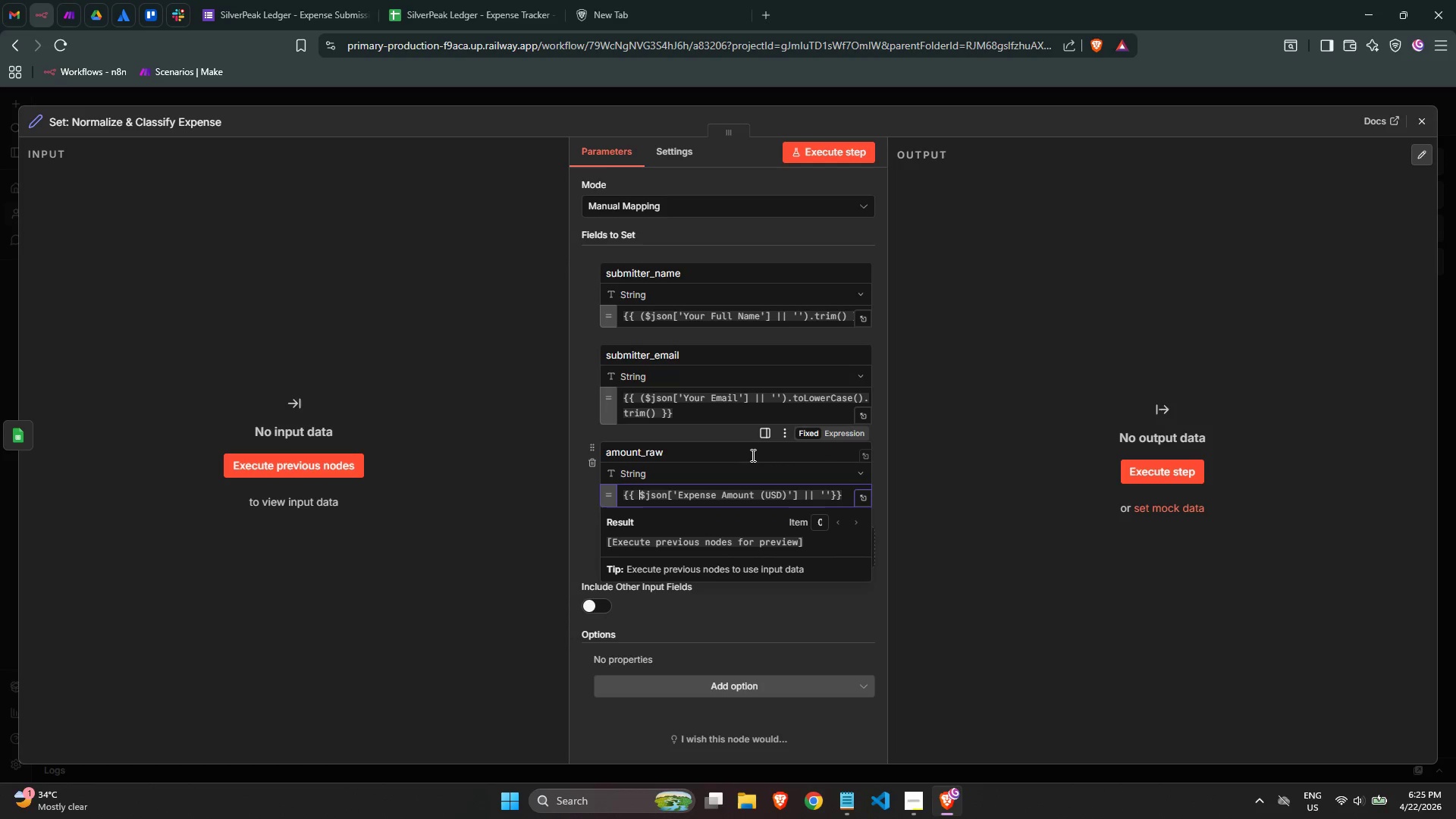 
key(Shift+9)
 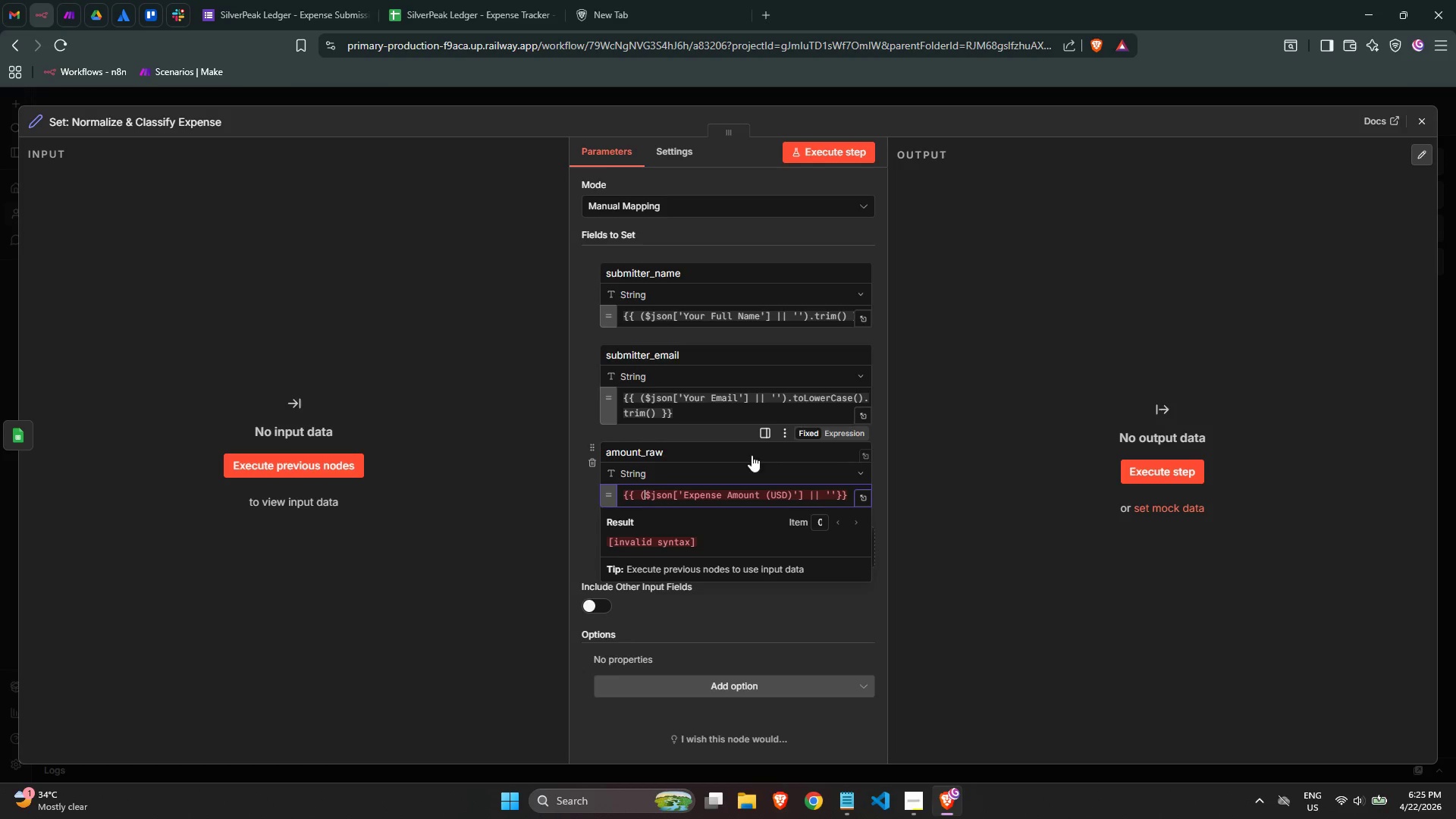 
hold_key(key=ControlLeft, duration=1.2)
 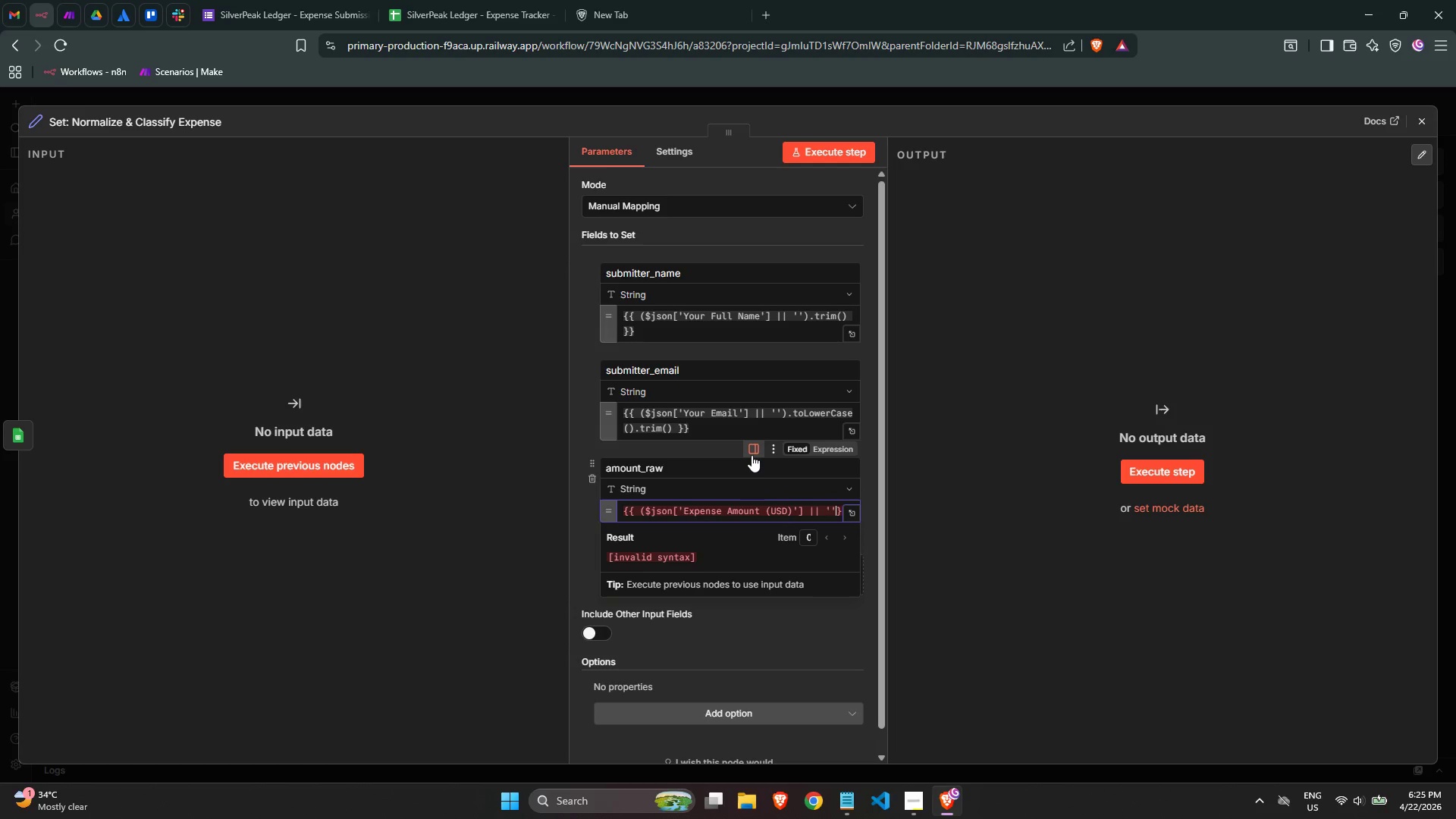 
hold_key(key=ArrowRight, duration=0.86)
 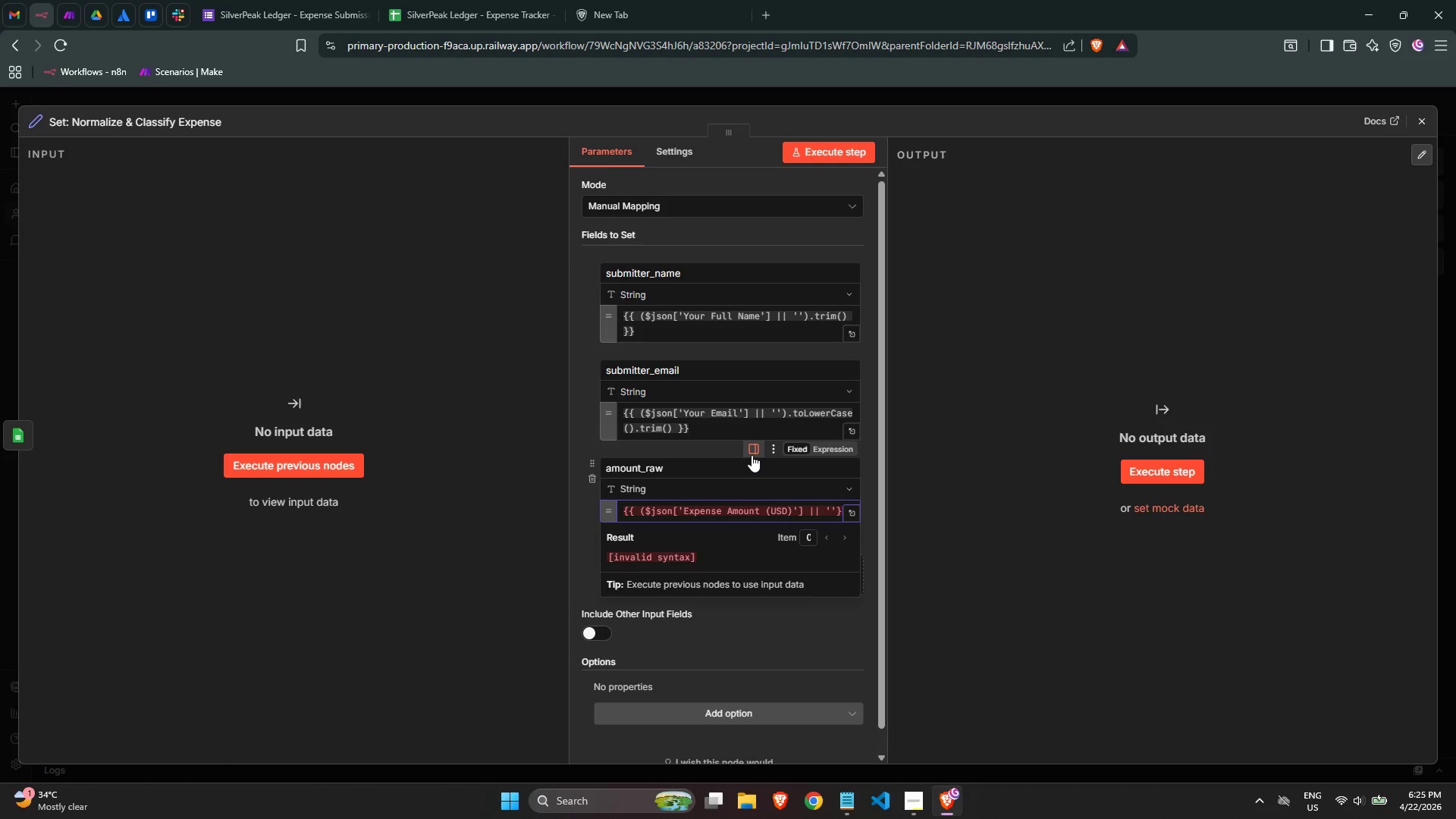 
key(ArrowLeft)
 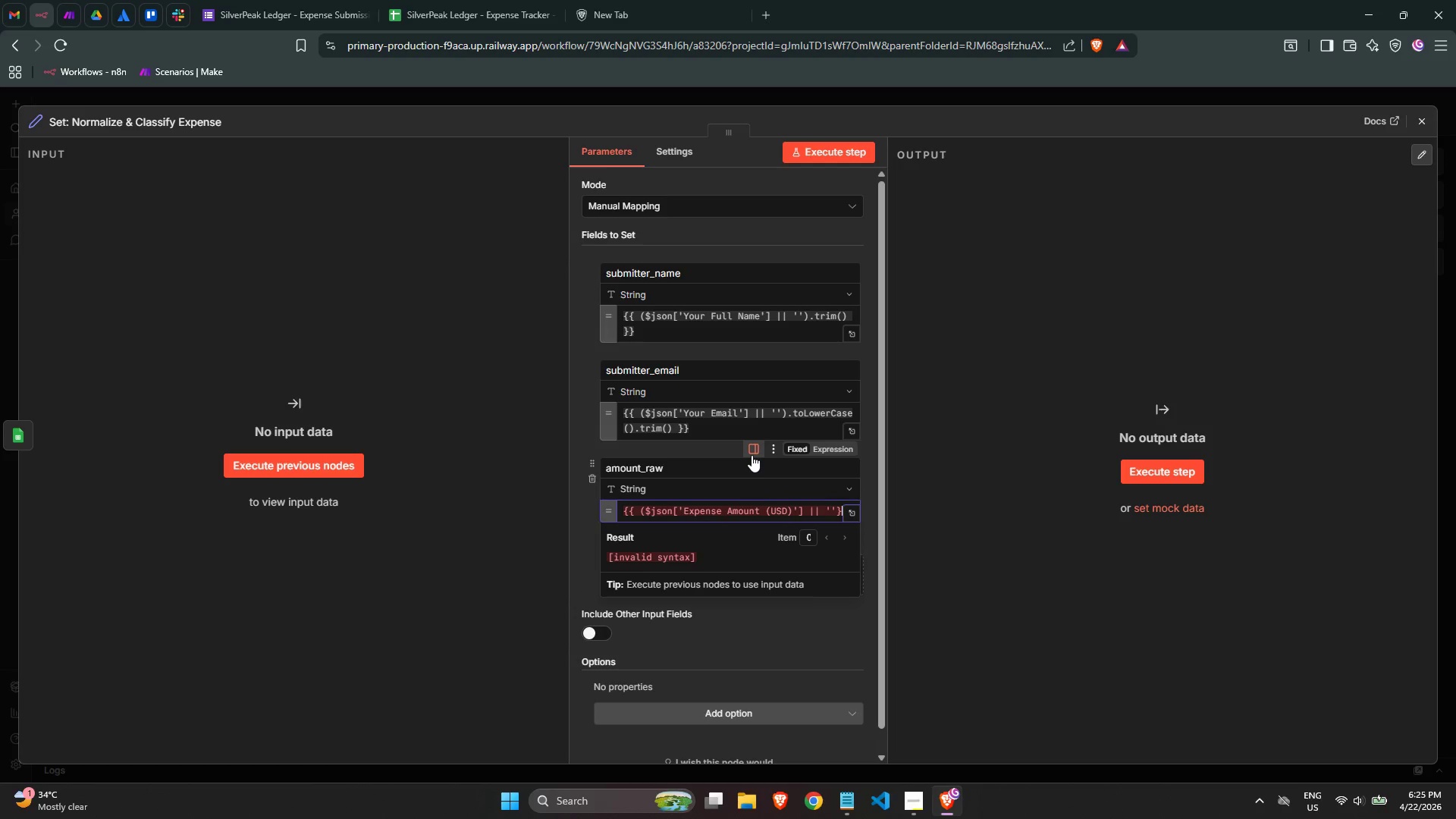 
key(ArrowLeft)
 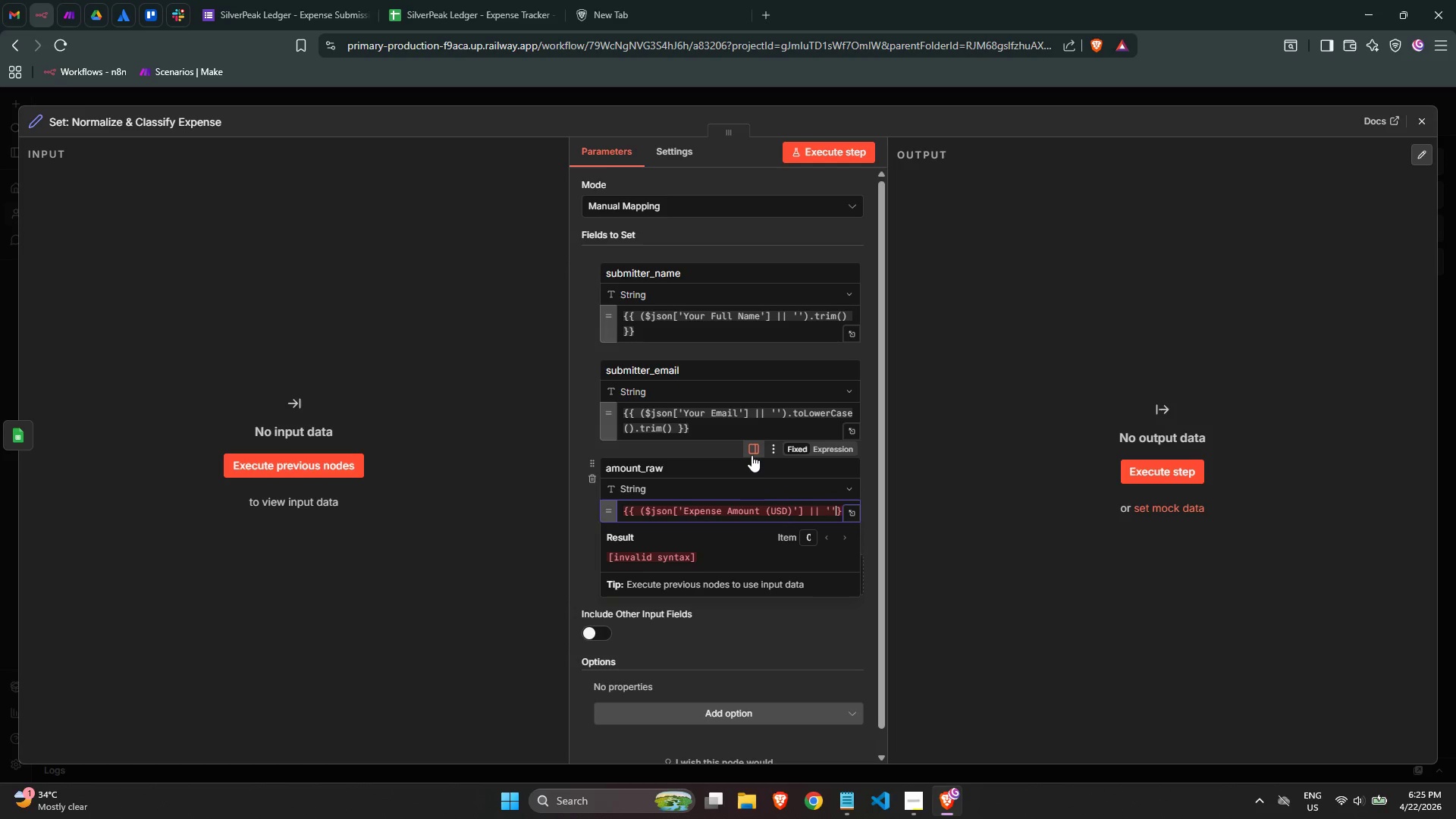 
key(ArrowLeft)
 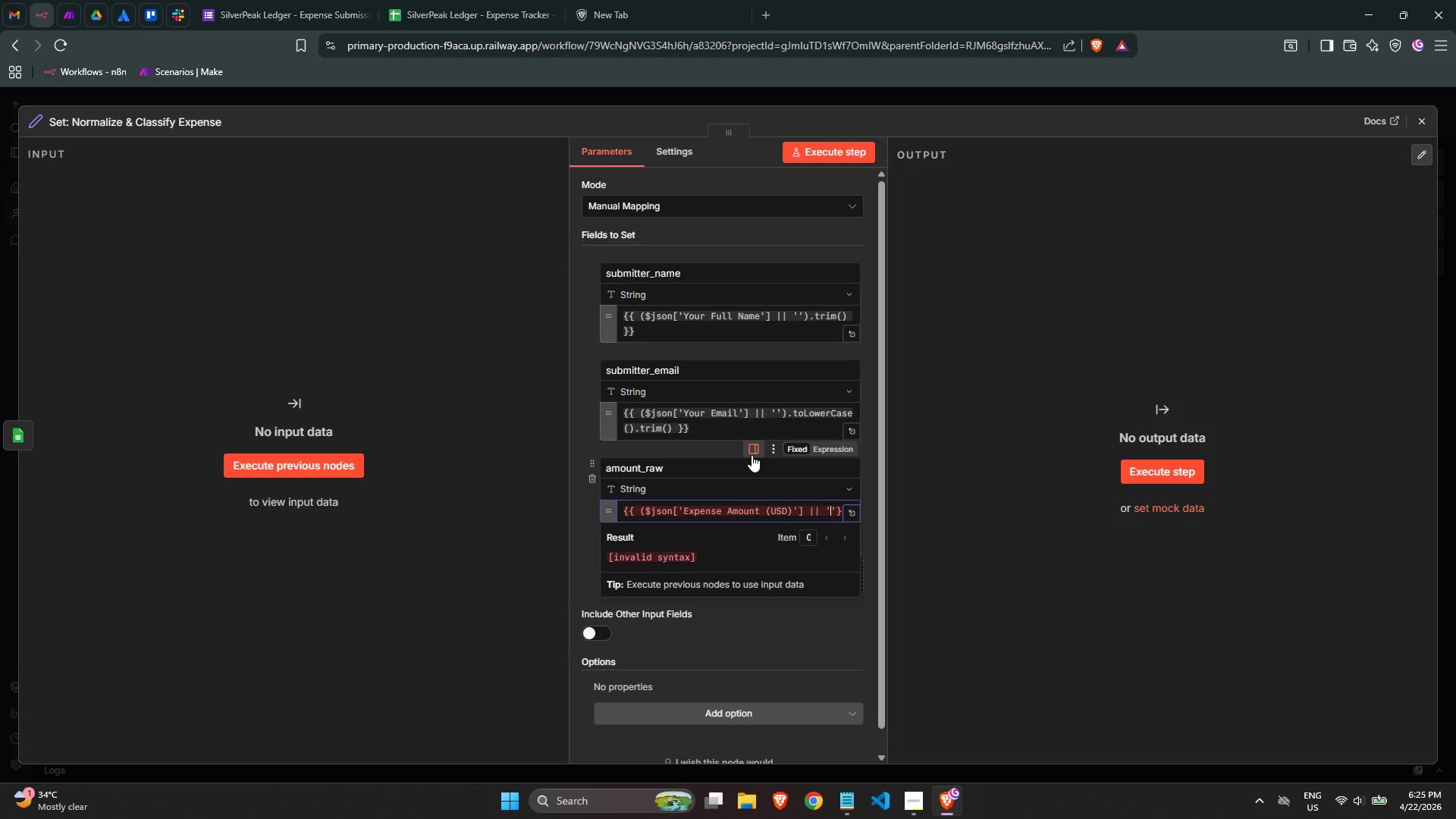 
key(ArrowRight)
 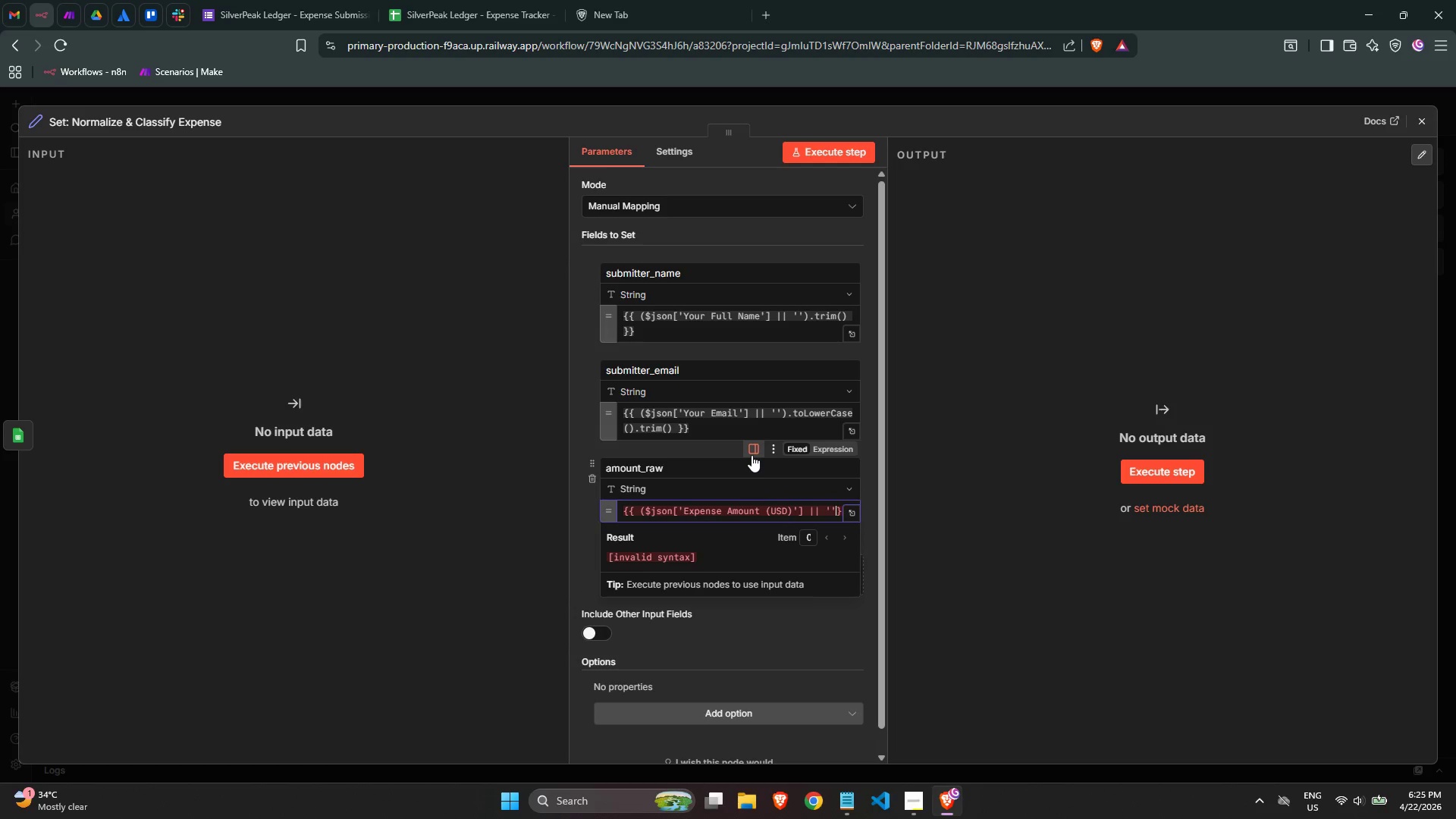 
key(Shift+0)
 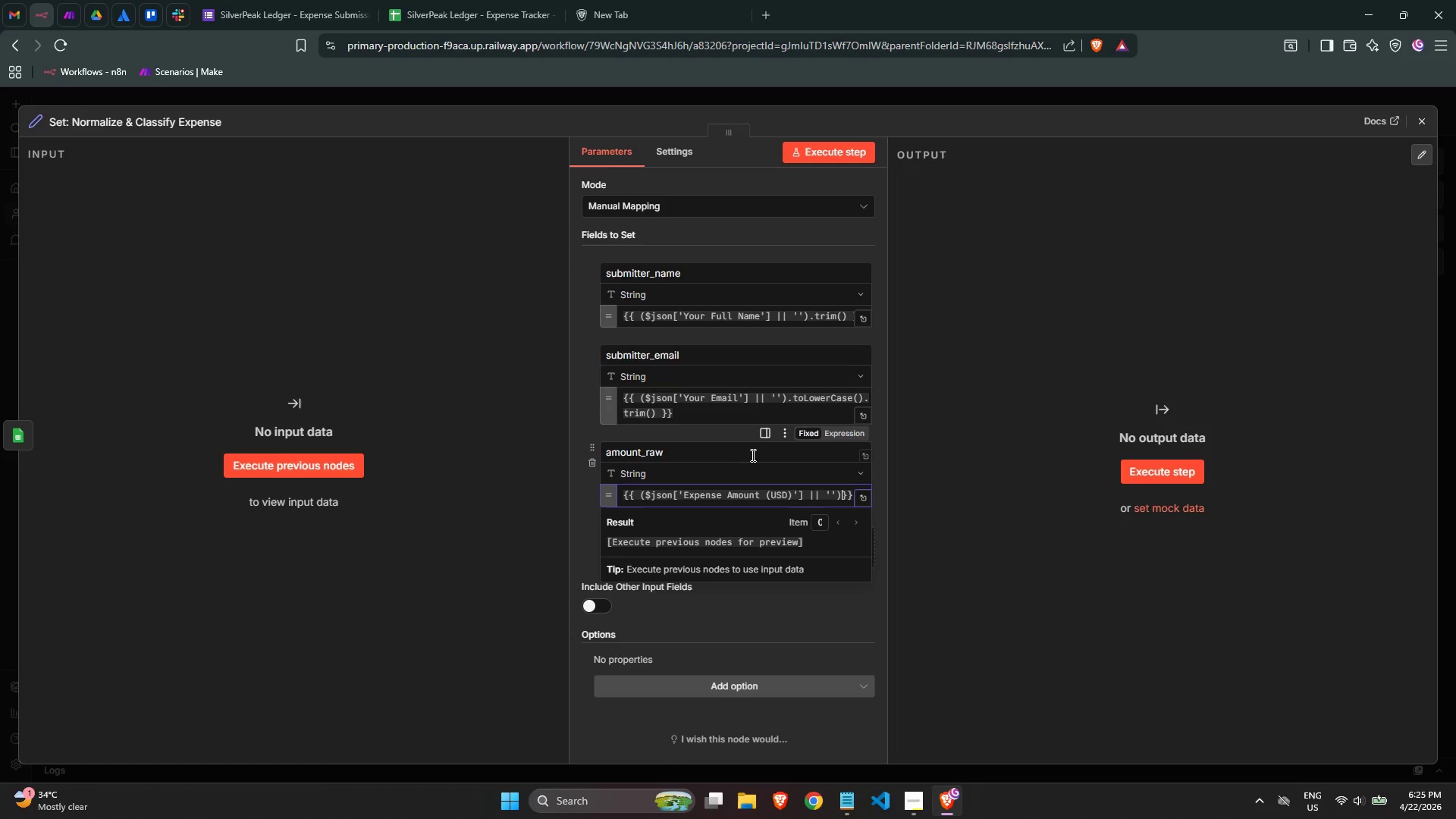 
key(Period)
 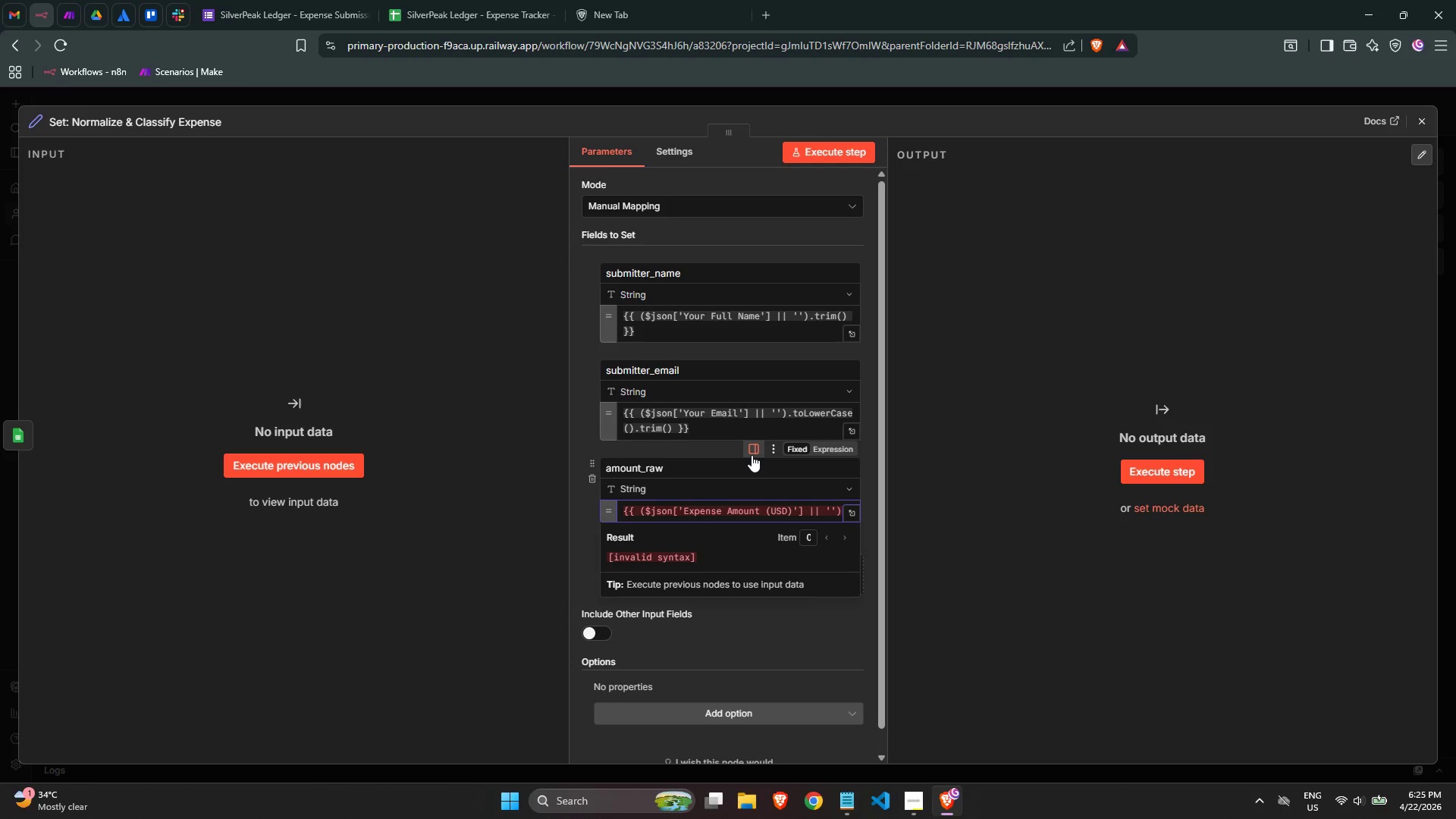 
type(toString().trim)
 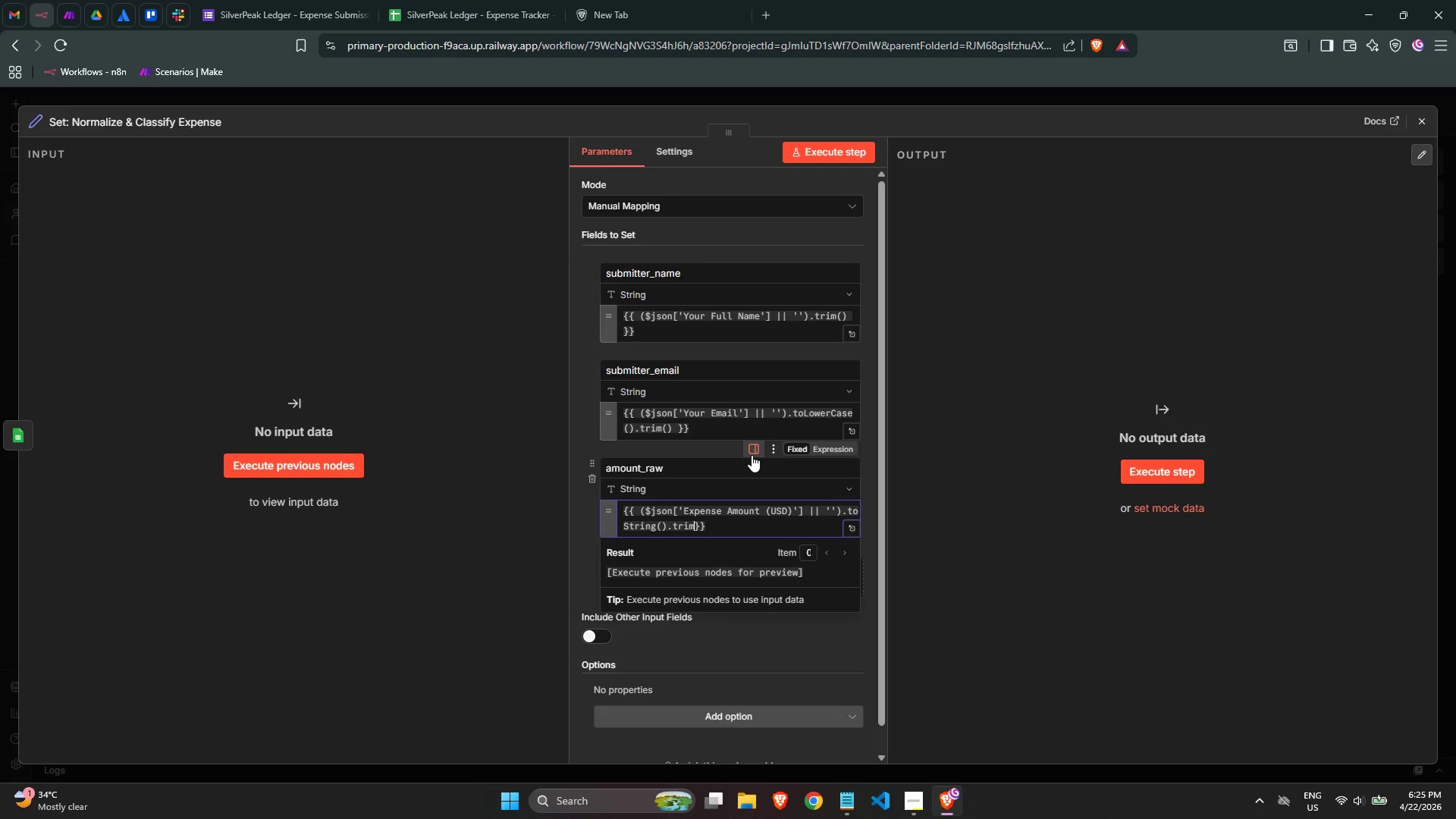 
wait(5.97)
 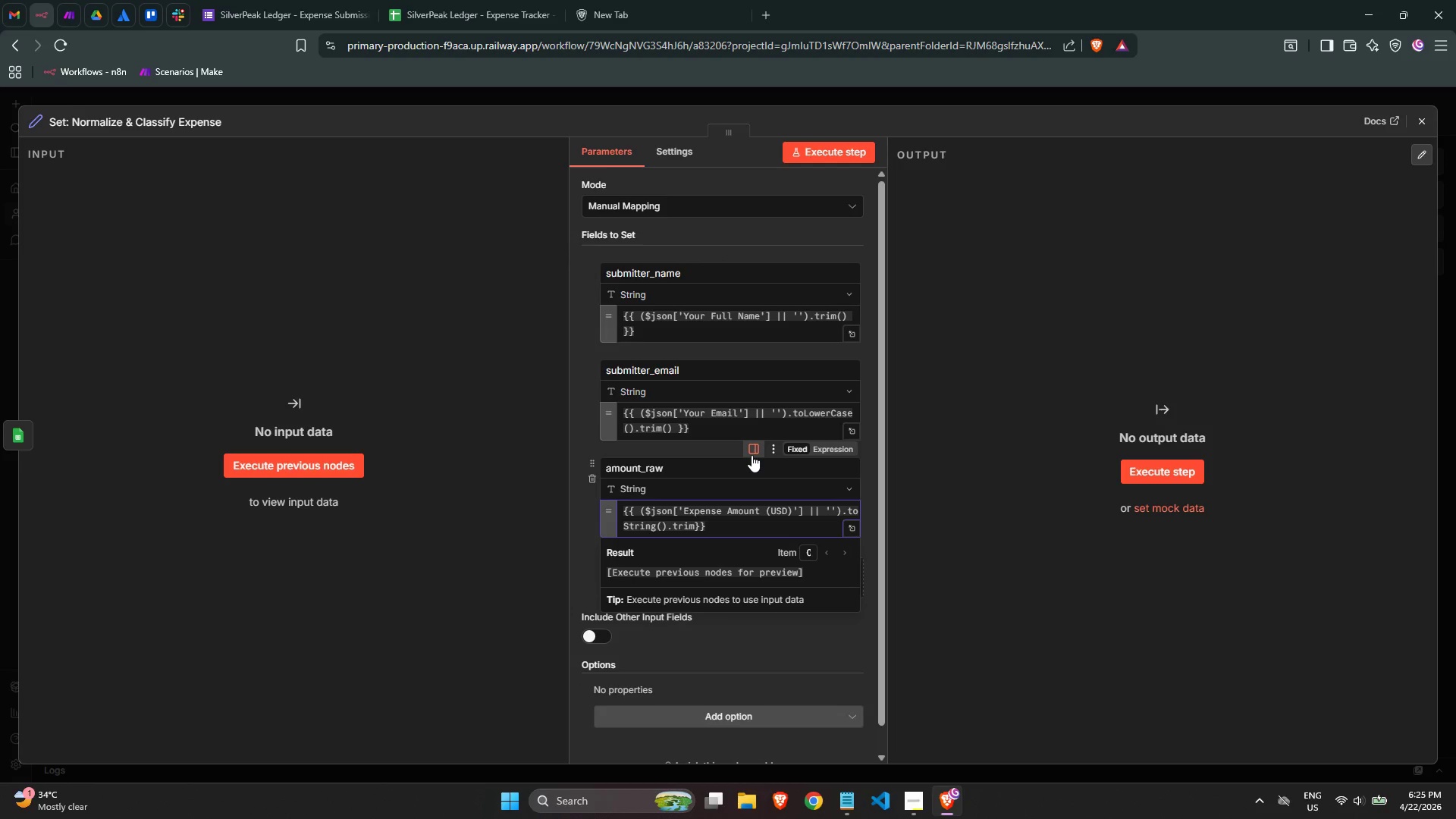 
hold_key(key=ShiftLeft, duration=0.61)
 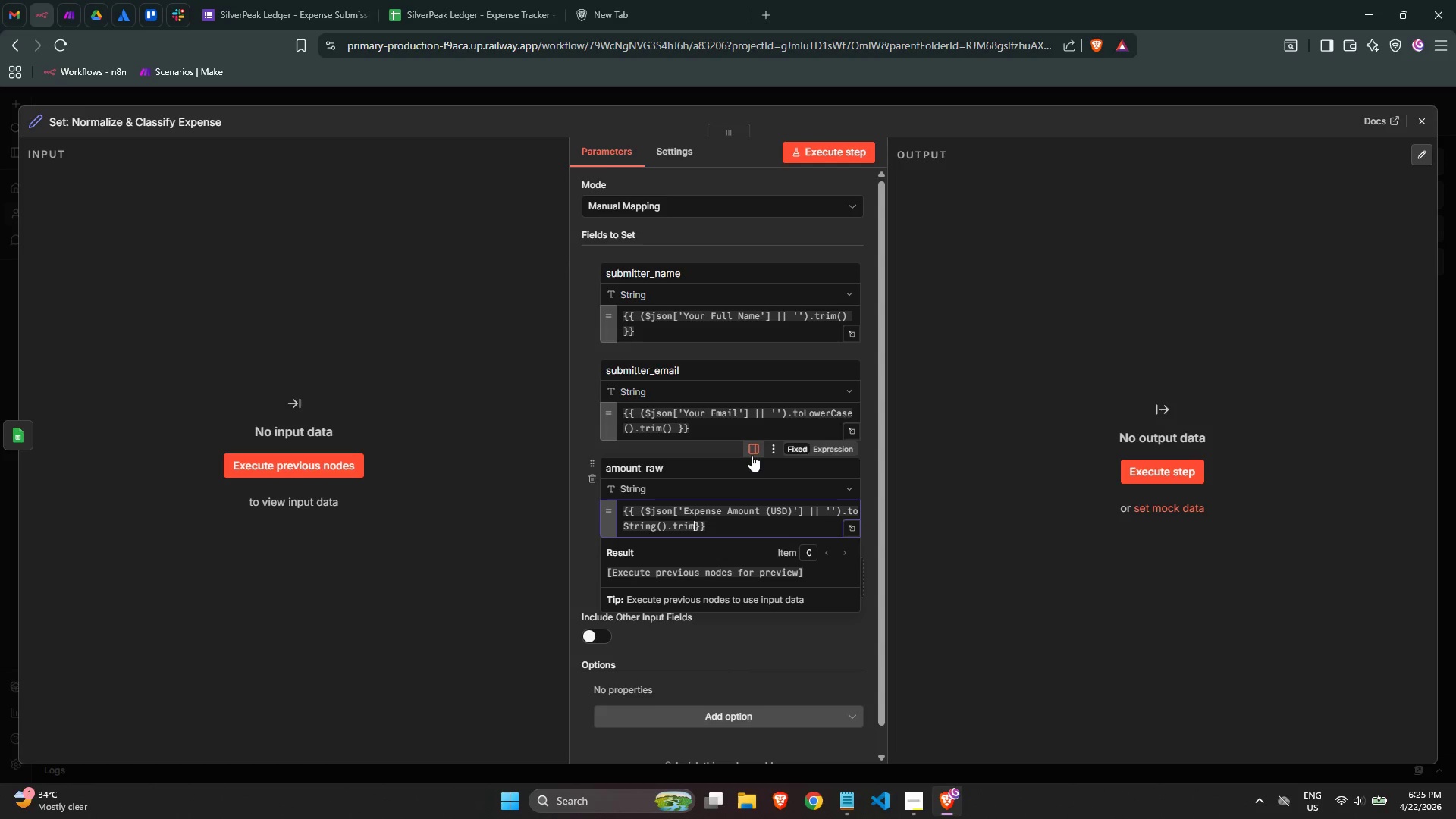 
type(())
 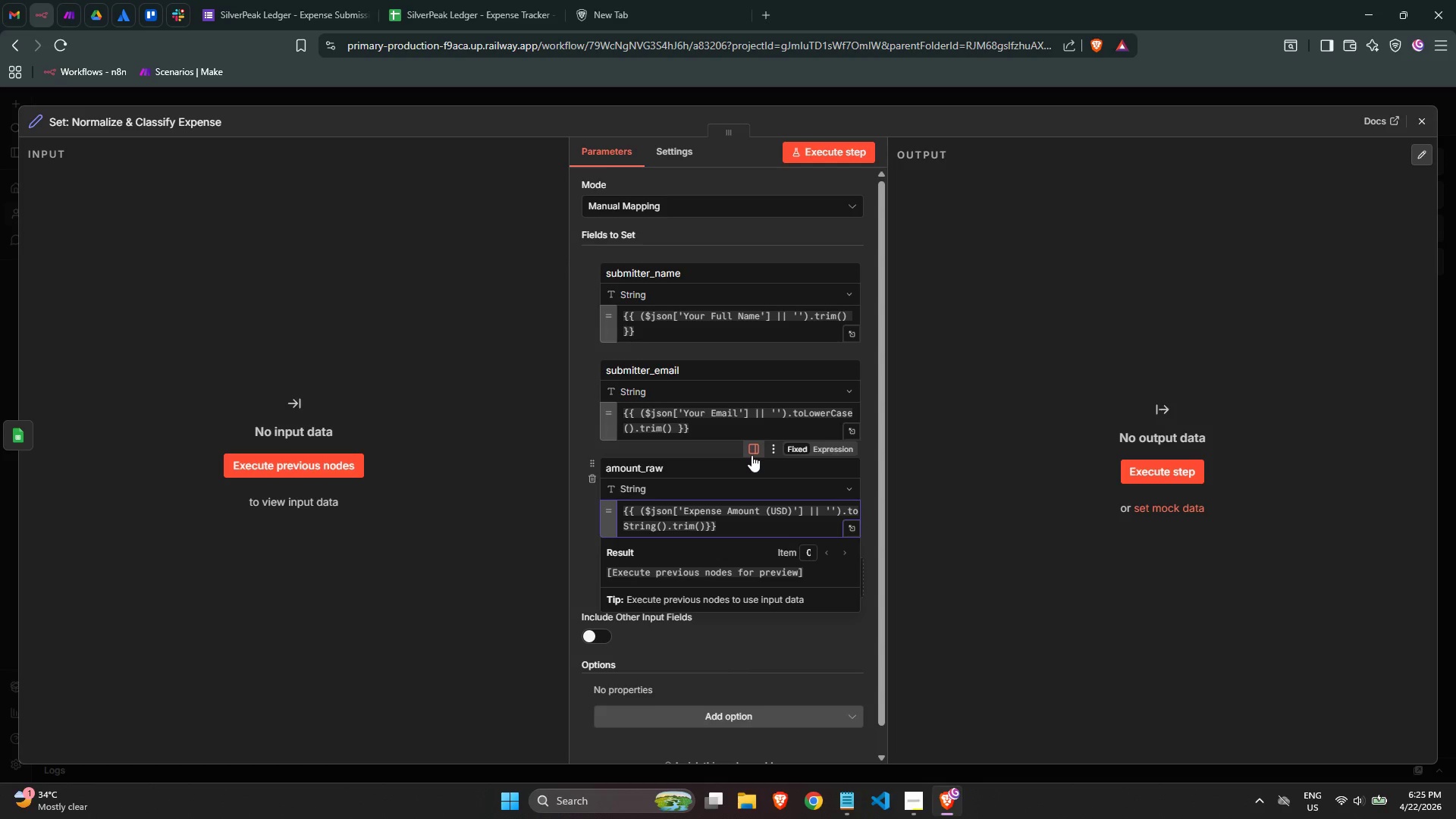 
key(Space)
 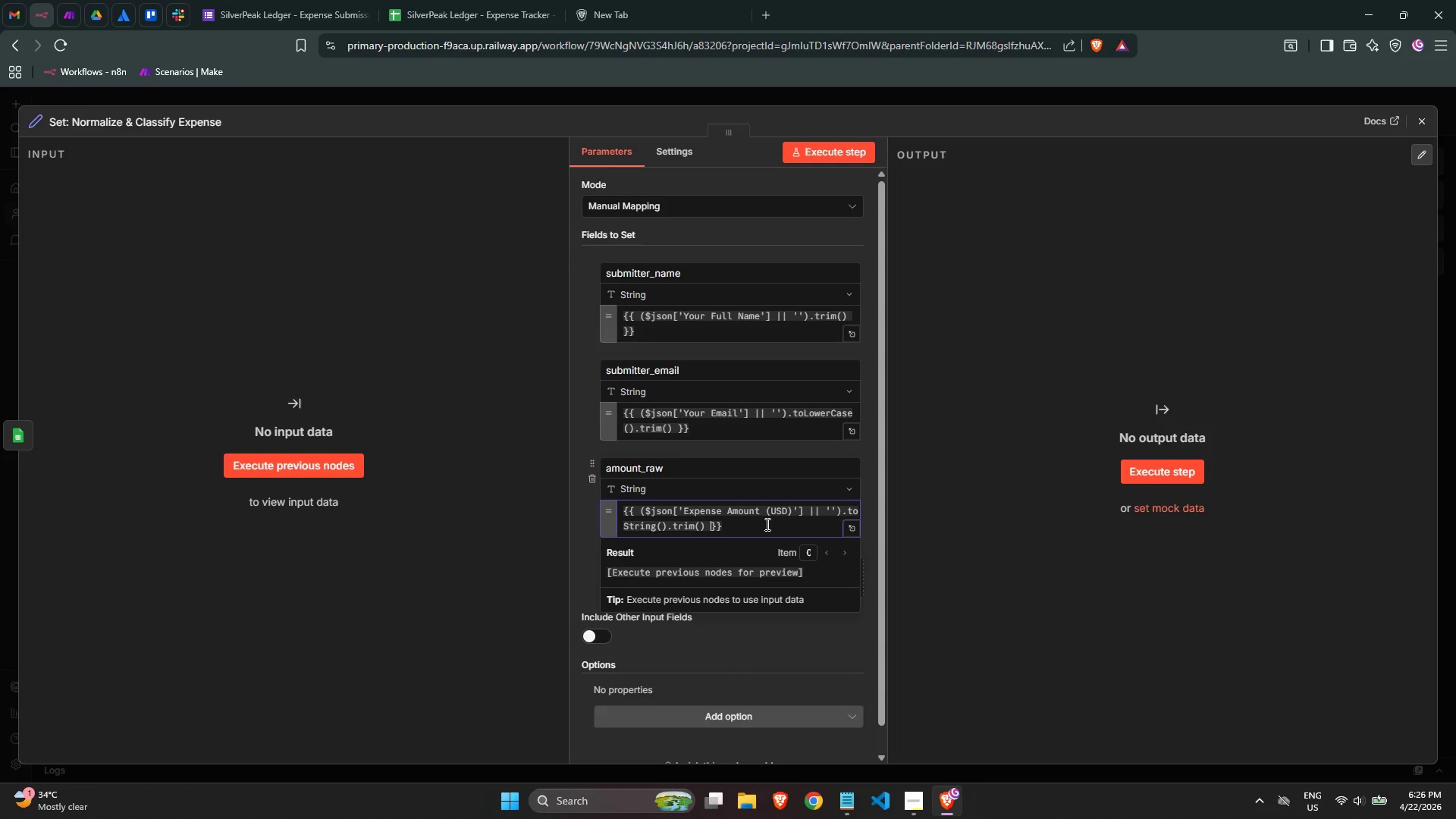 
scroll: coordinate [807, 524], scroll_direction: down, amount: 1.0
 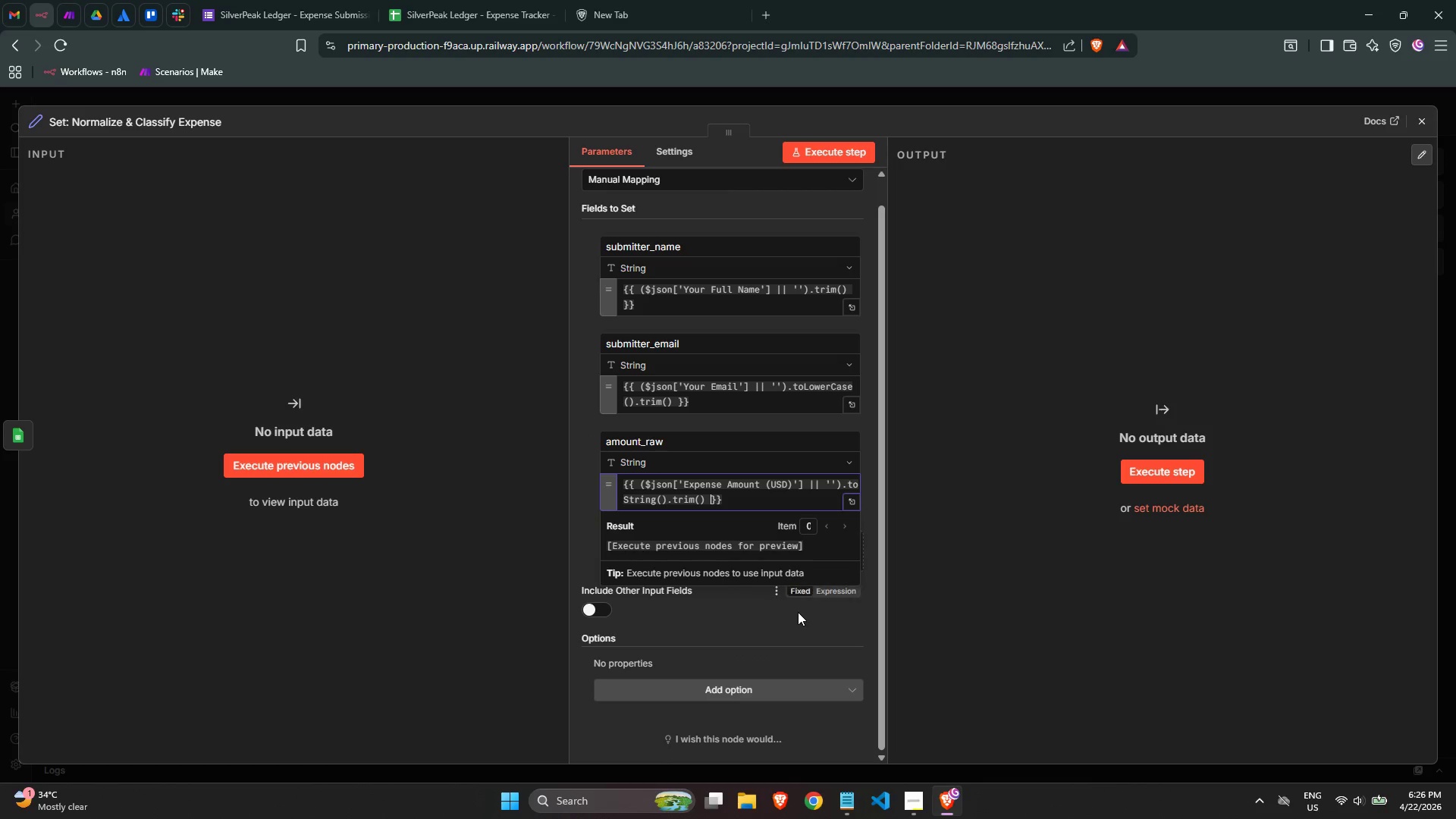 
left_click([799, 613])
 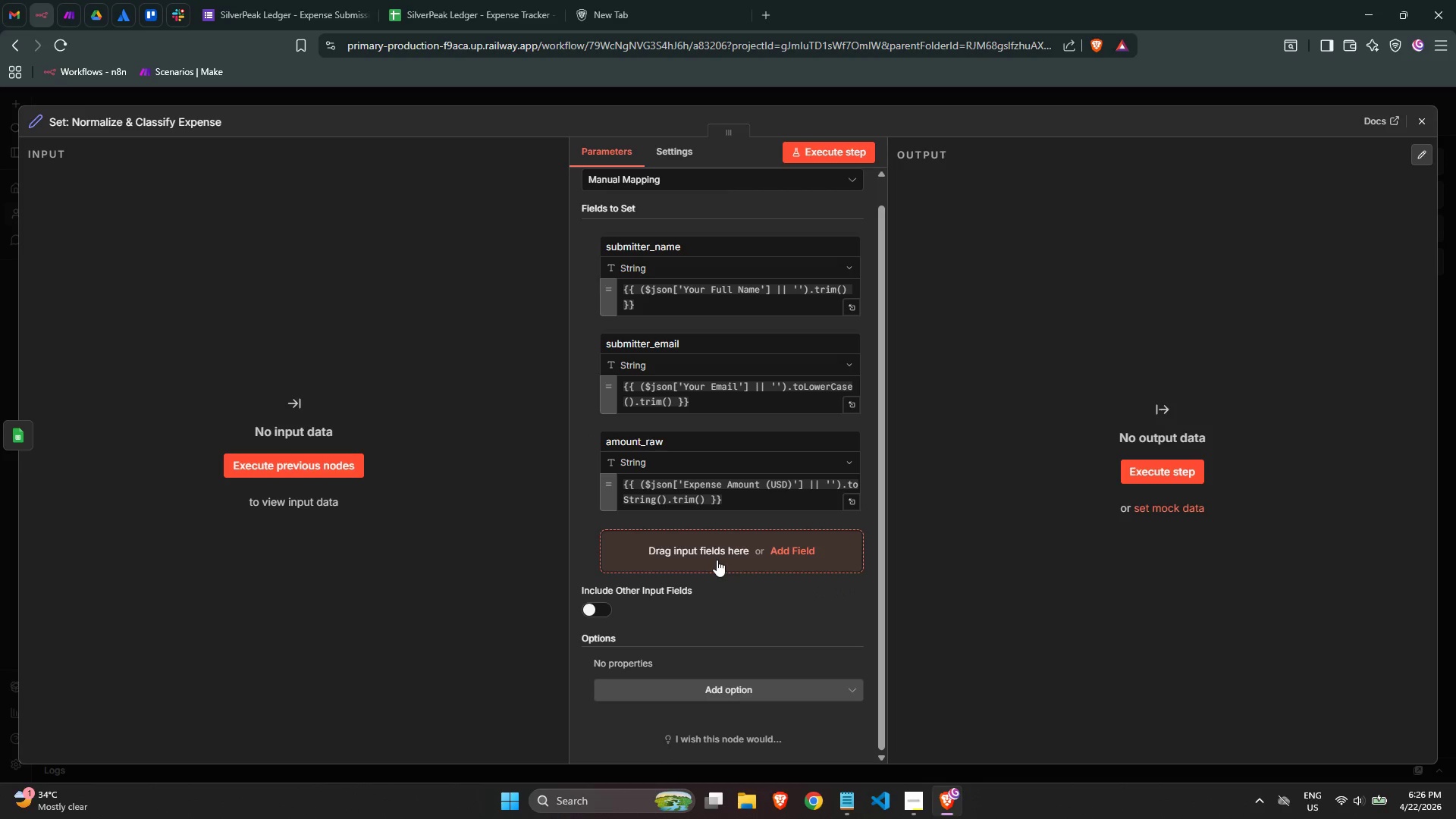 
left_click([717, 560])
 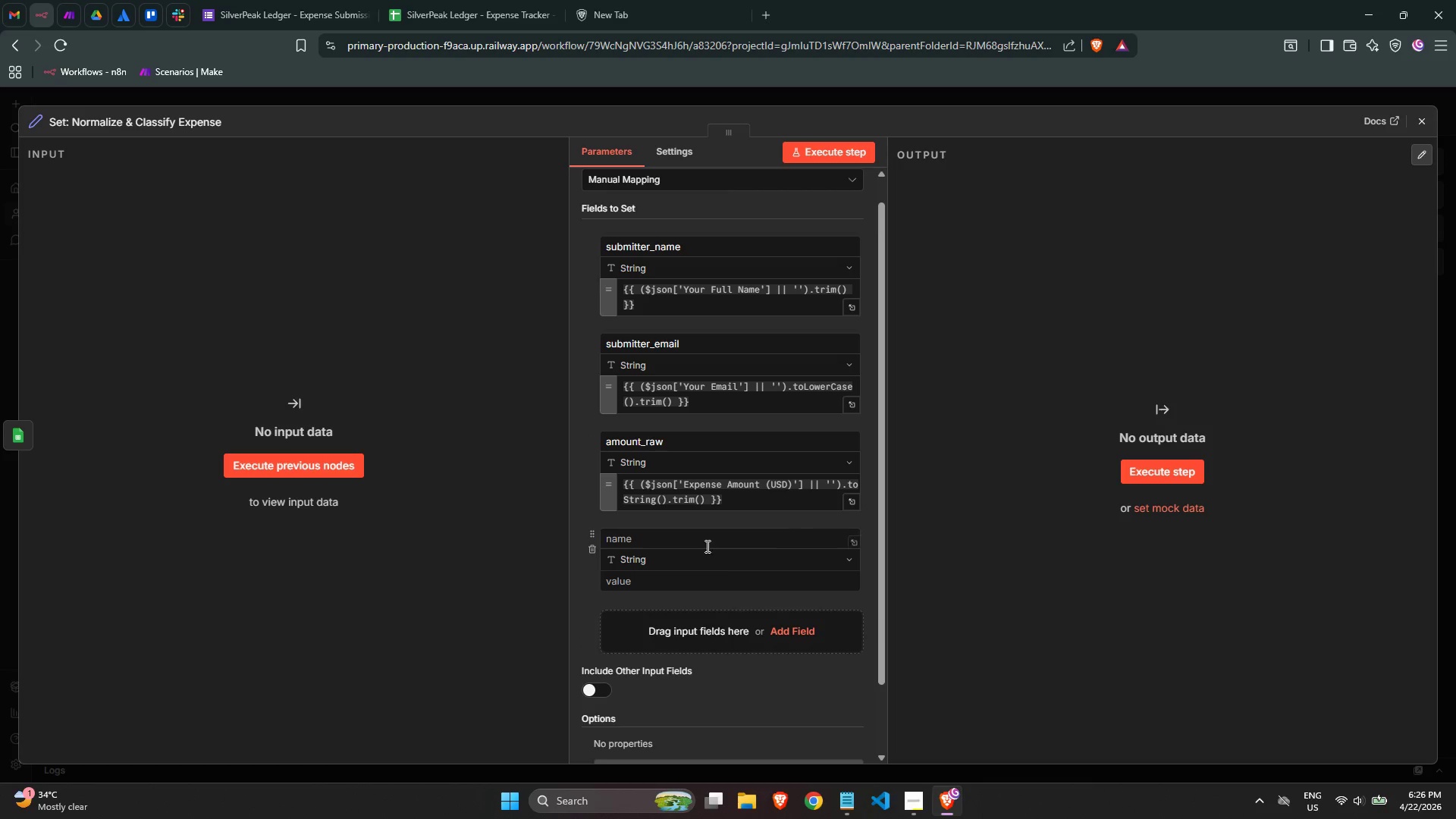 
left_click([705, 545])
 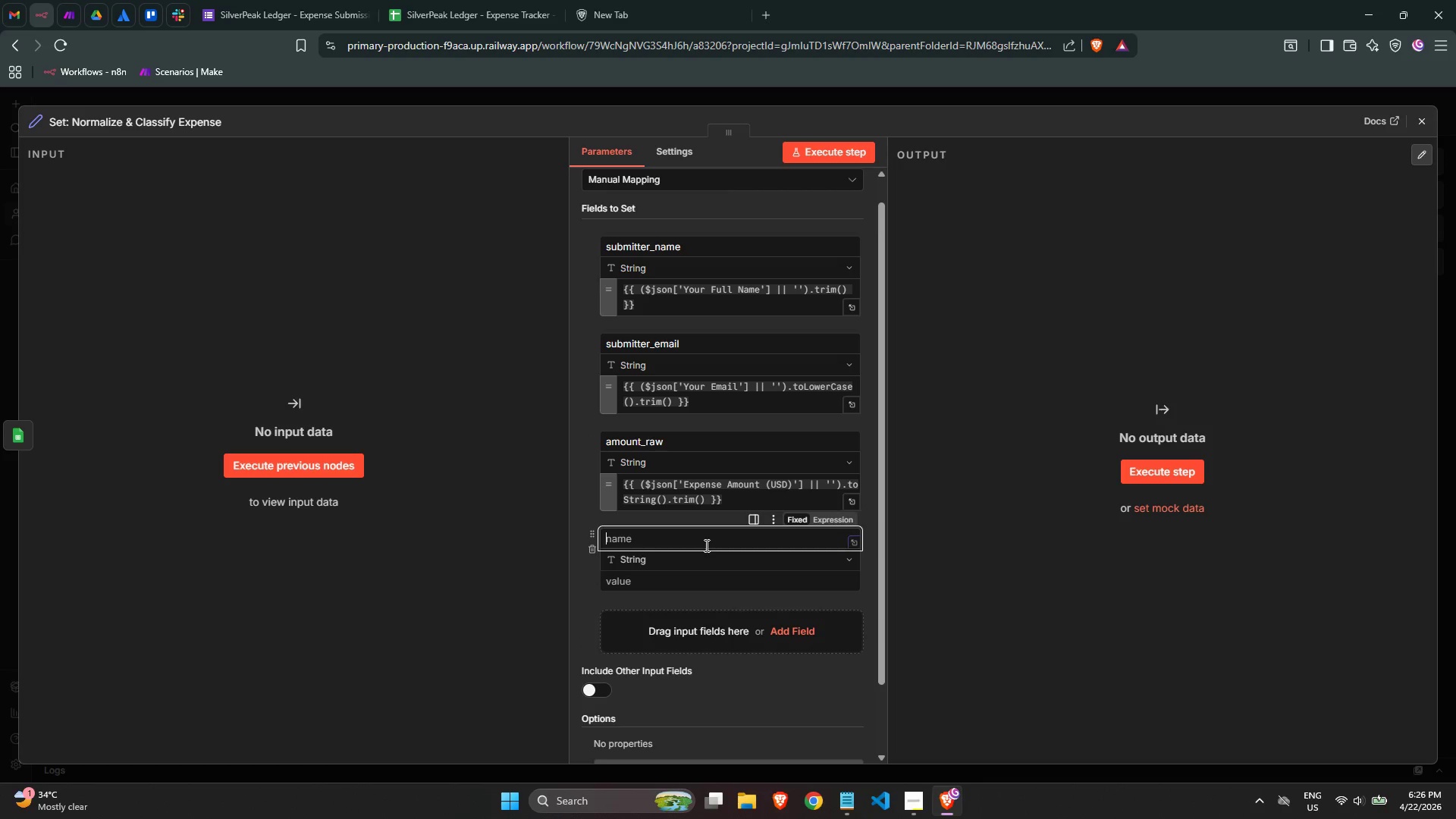 
type(cater)
key(Backspace)
type(gory_)
key(Backspace)
key(Tab)
key(Tab)
 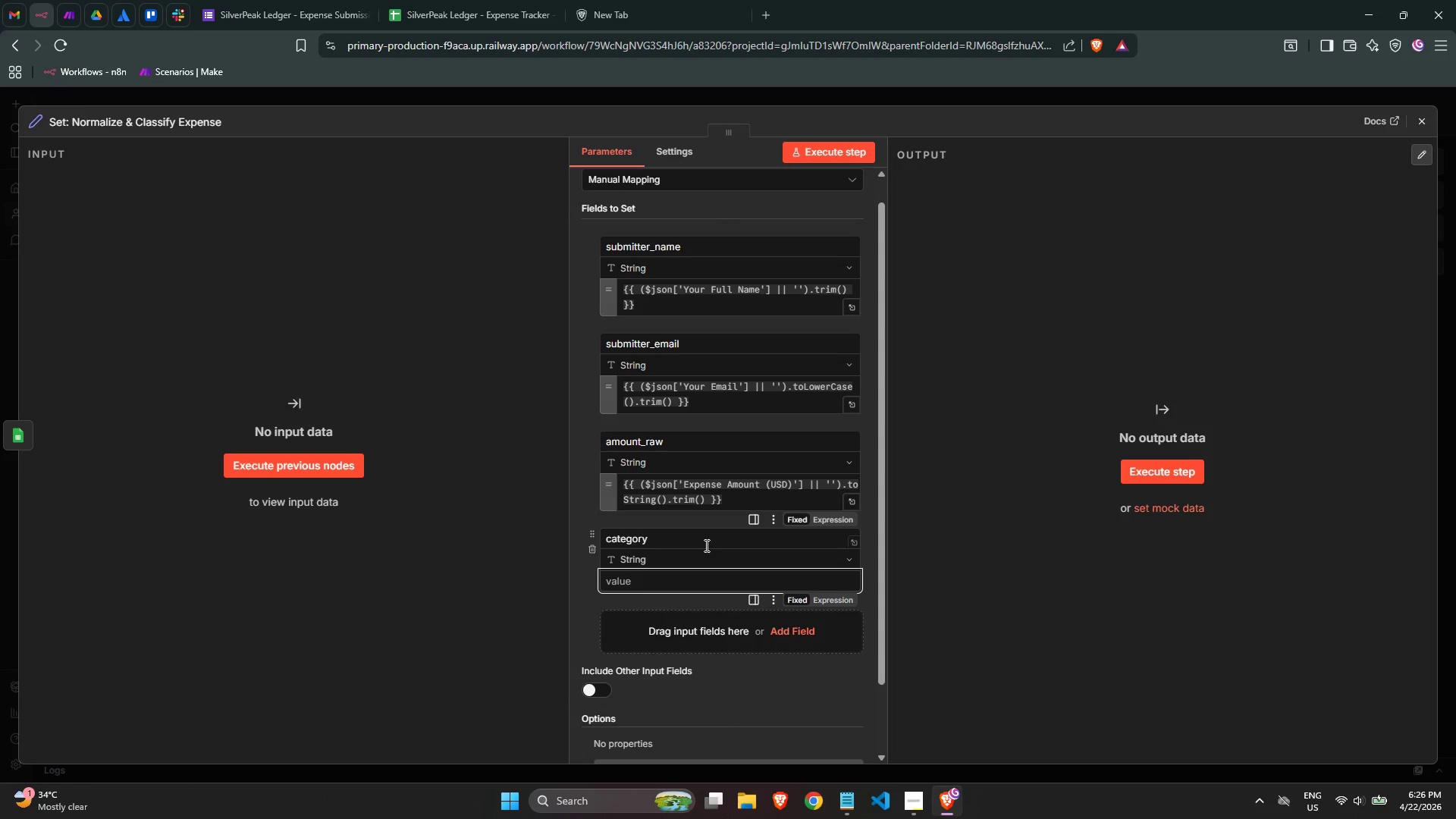 
key(Equal)
 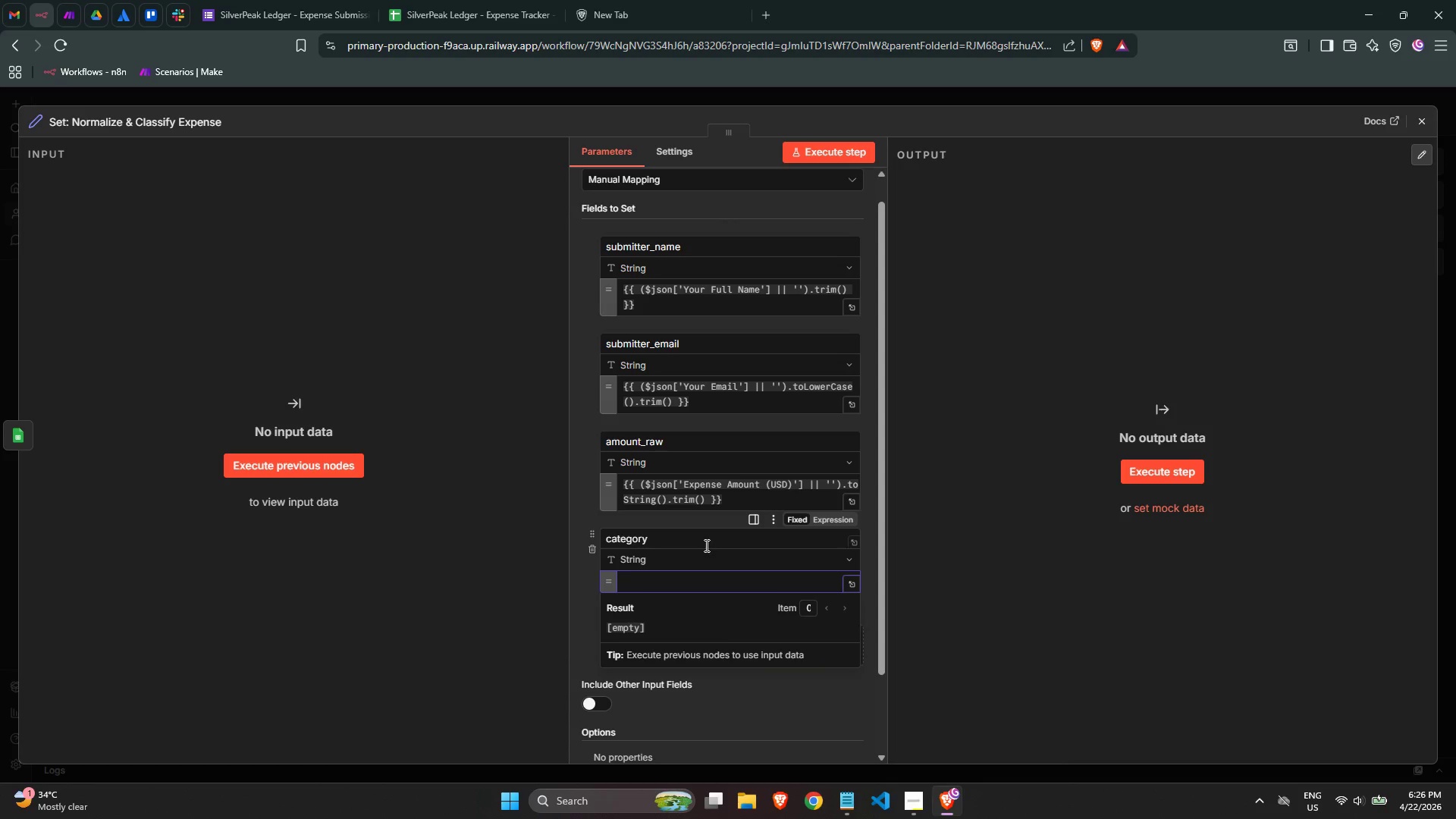 
key(Shift+BracketLeft)
 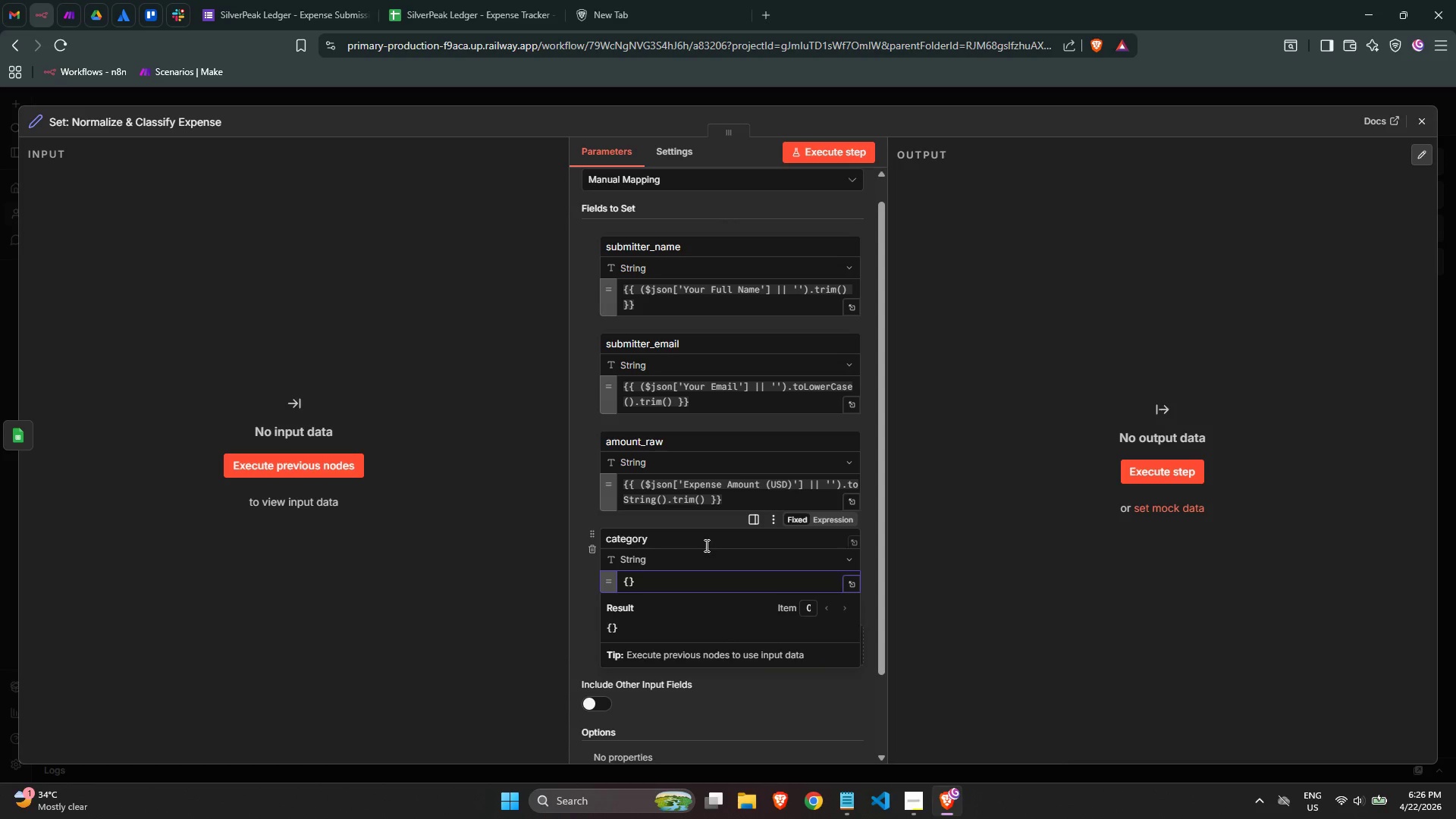 
key(Shift+BracketLeft)
 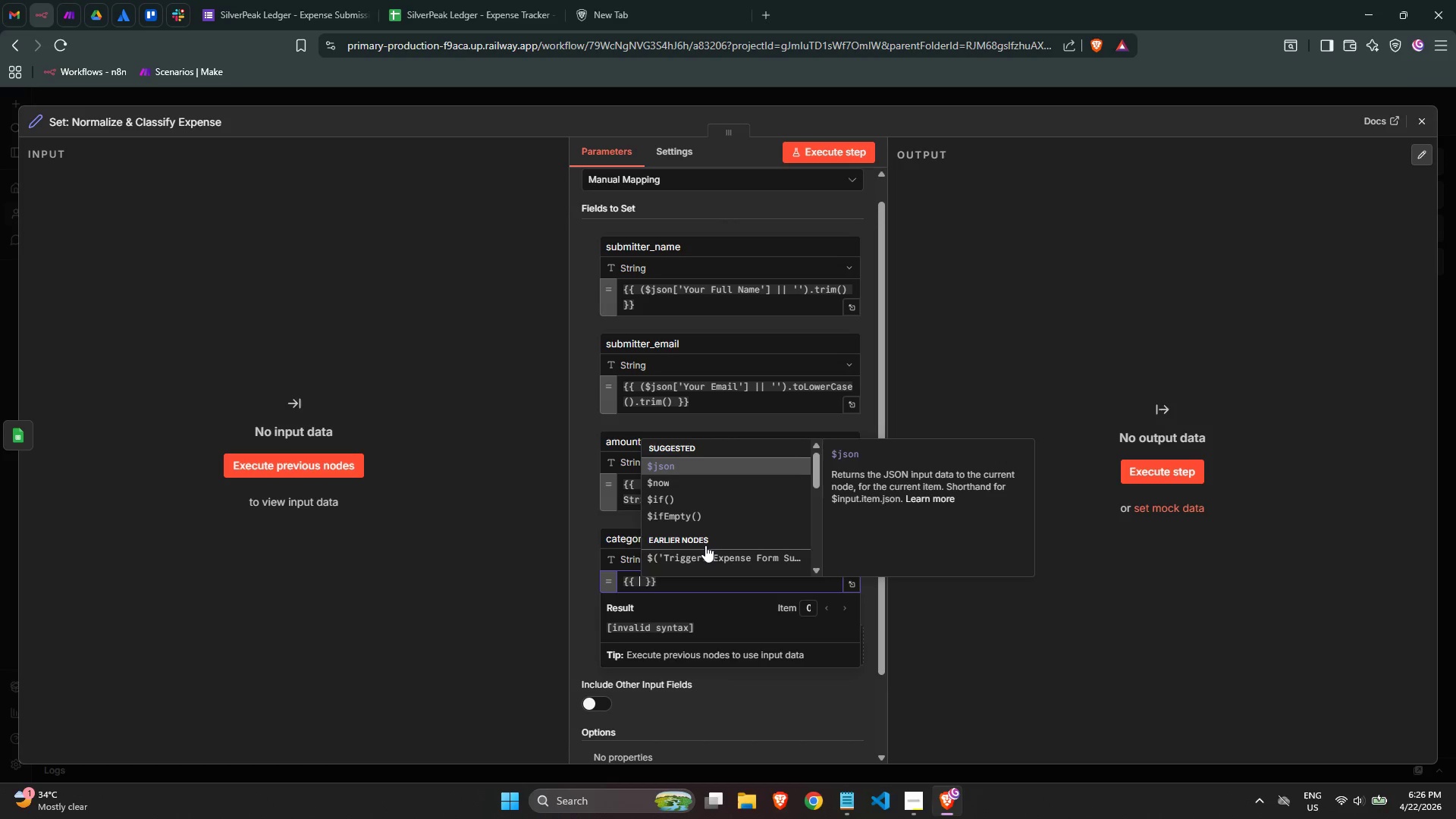 
key(Enter)
 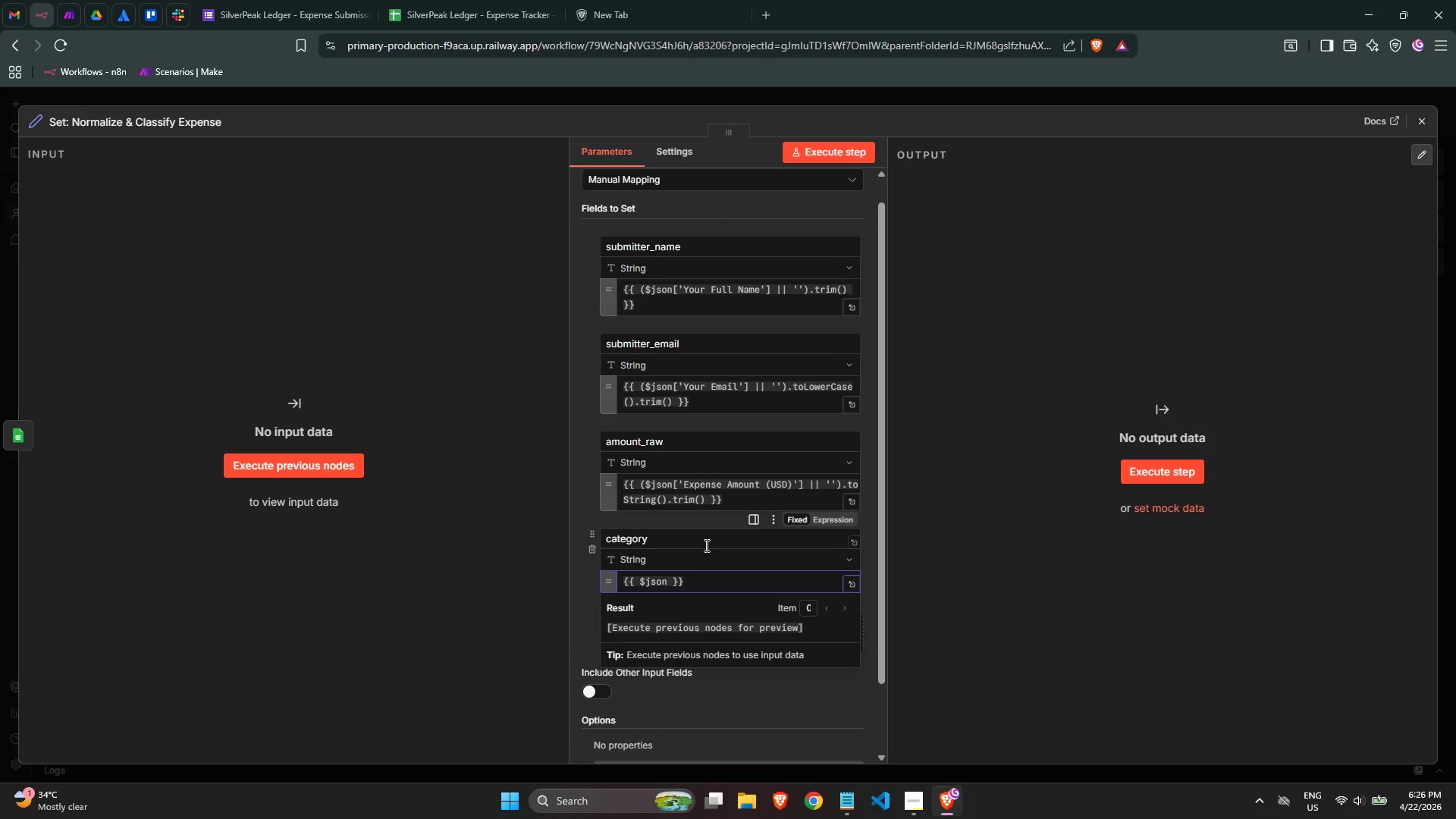 
key(BracketLeft)
 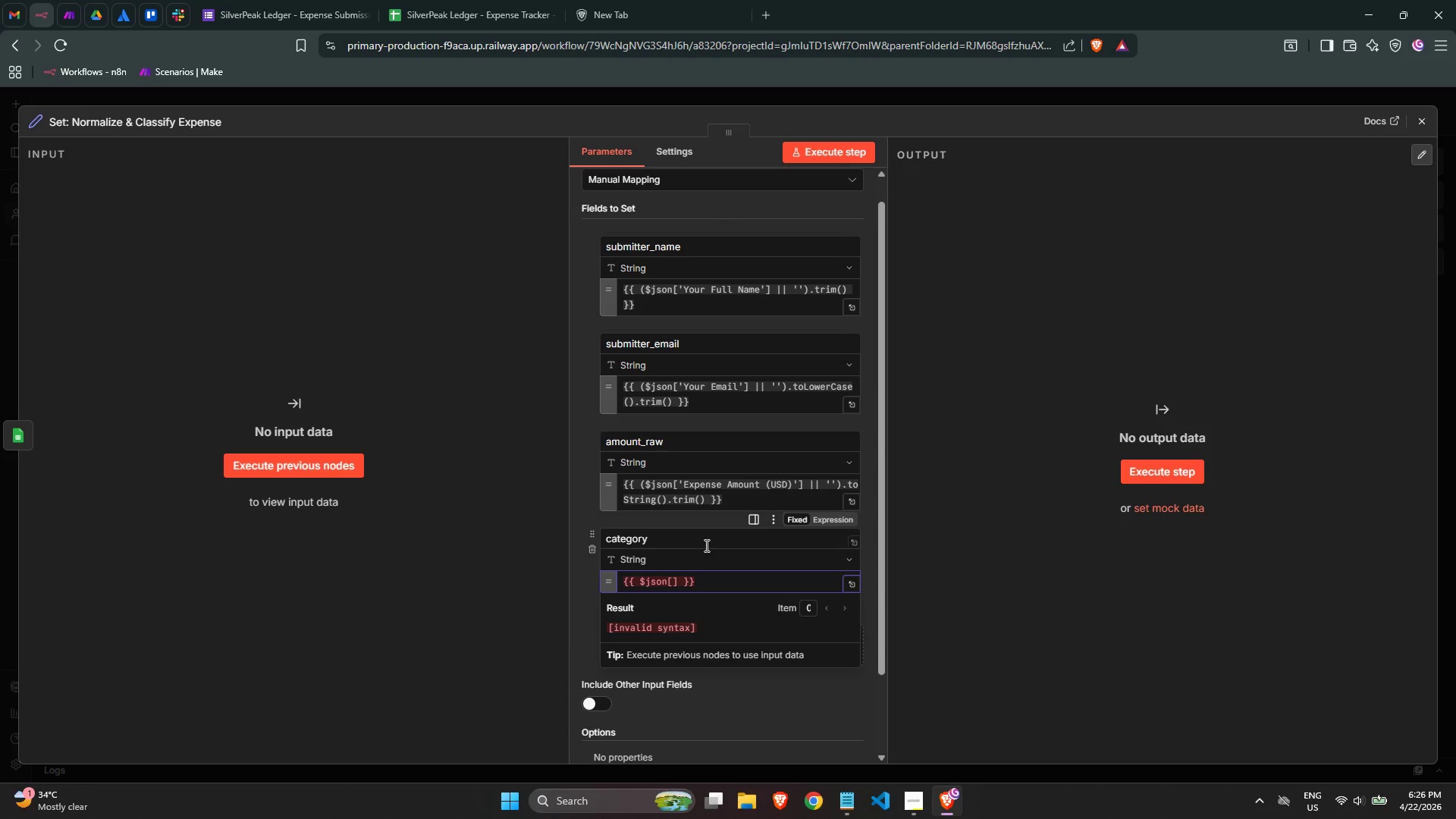 
wait(7.03)
 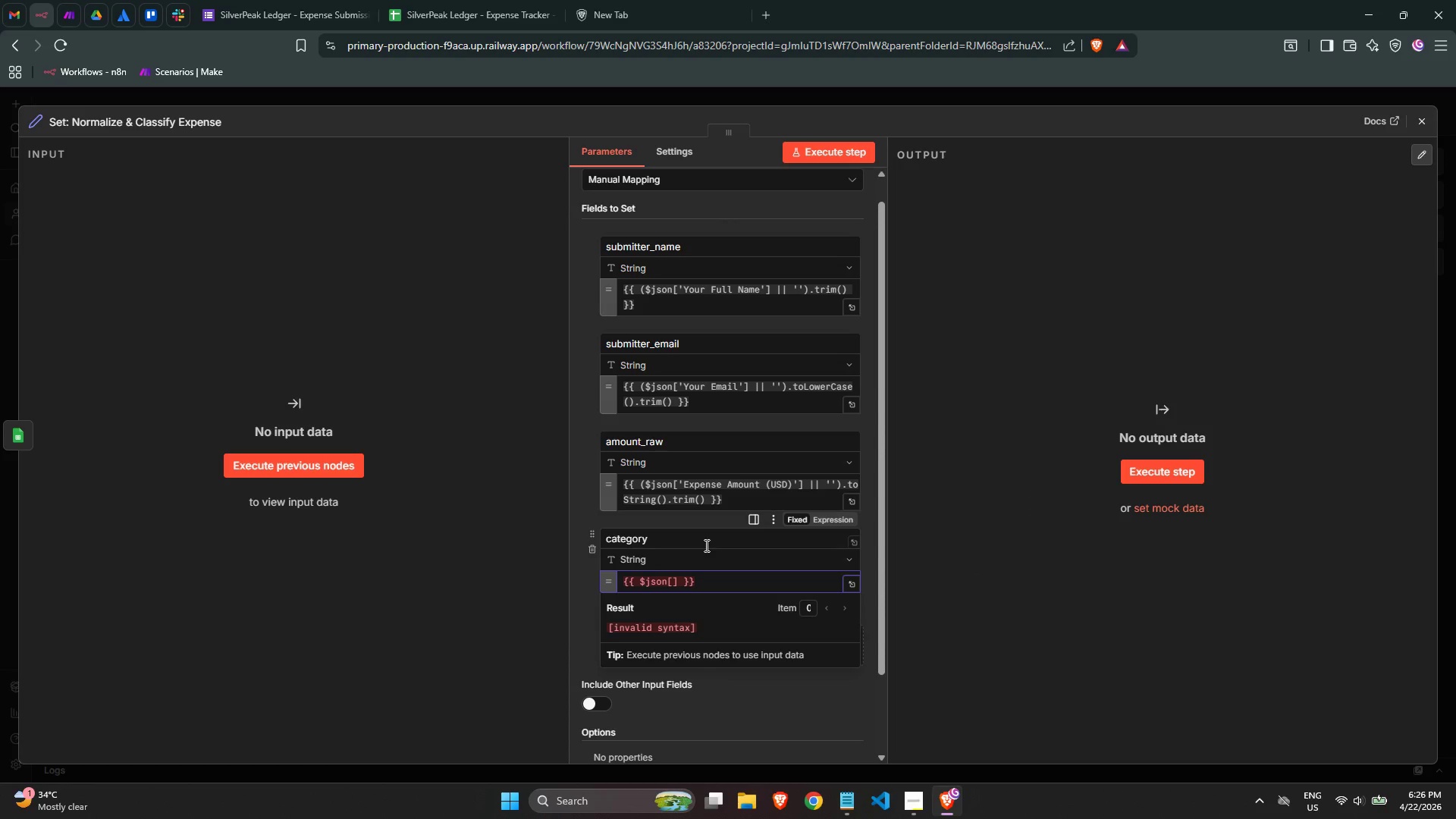 
type('Expense Category)
 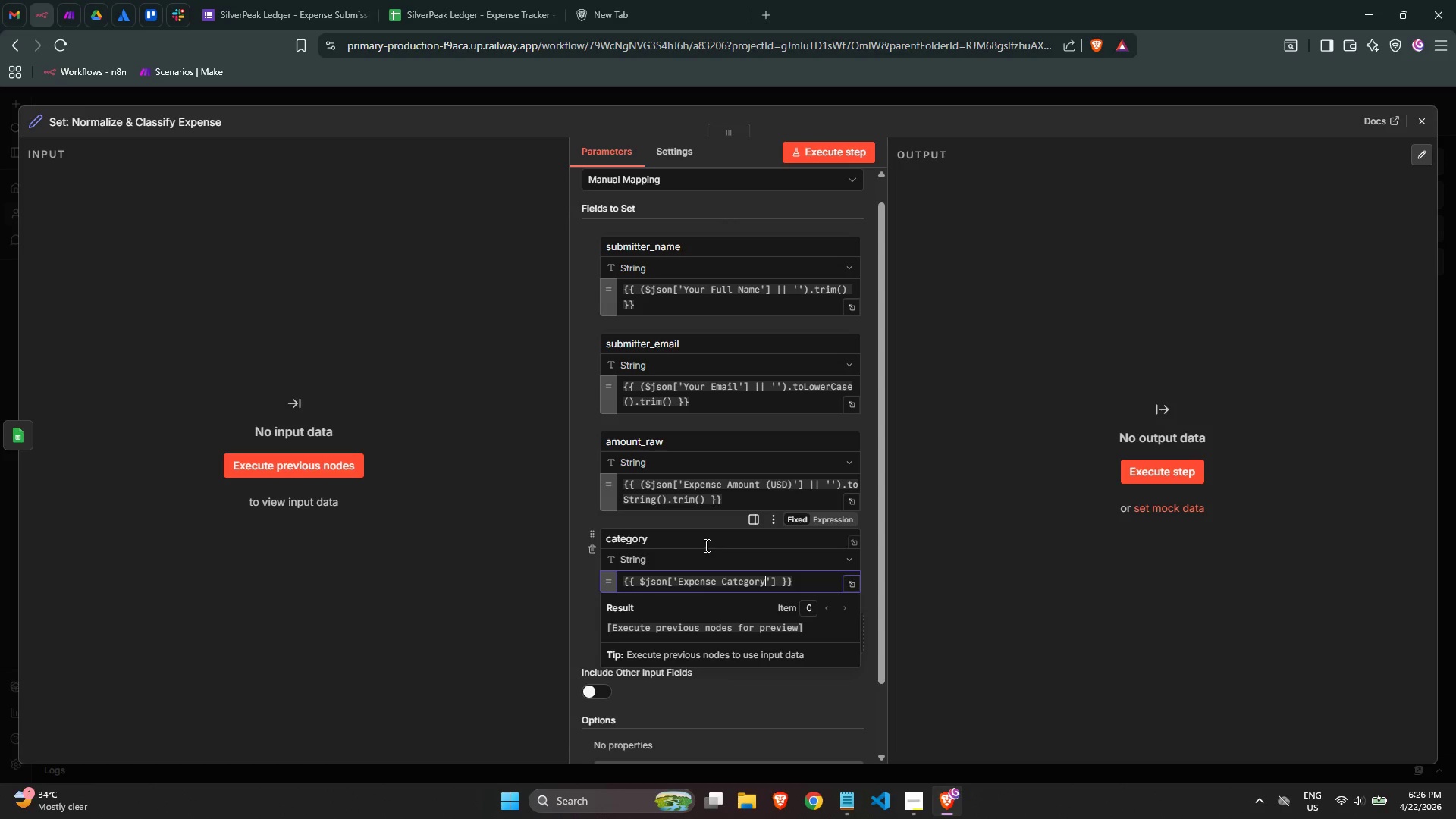 
key(ArrowRight)
 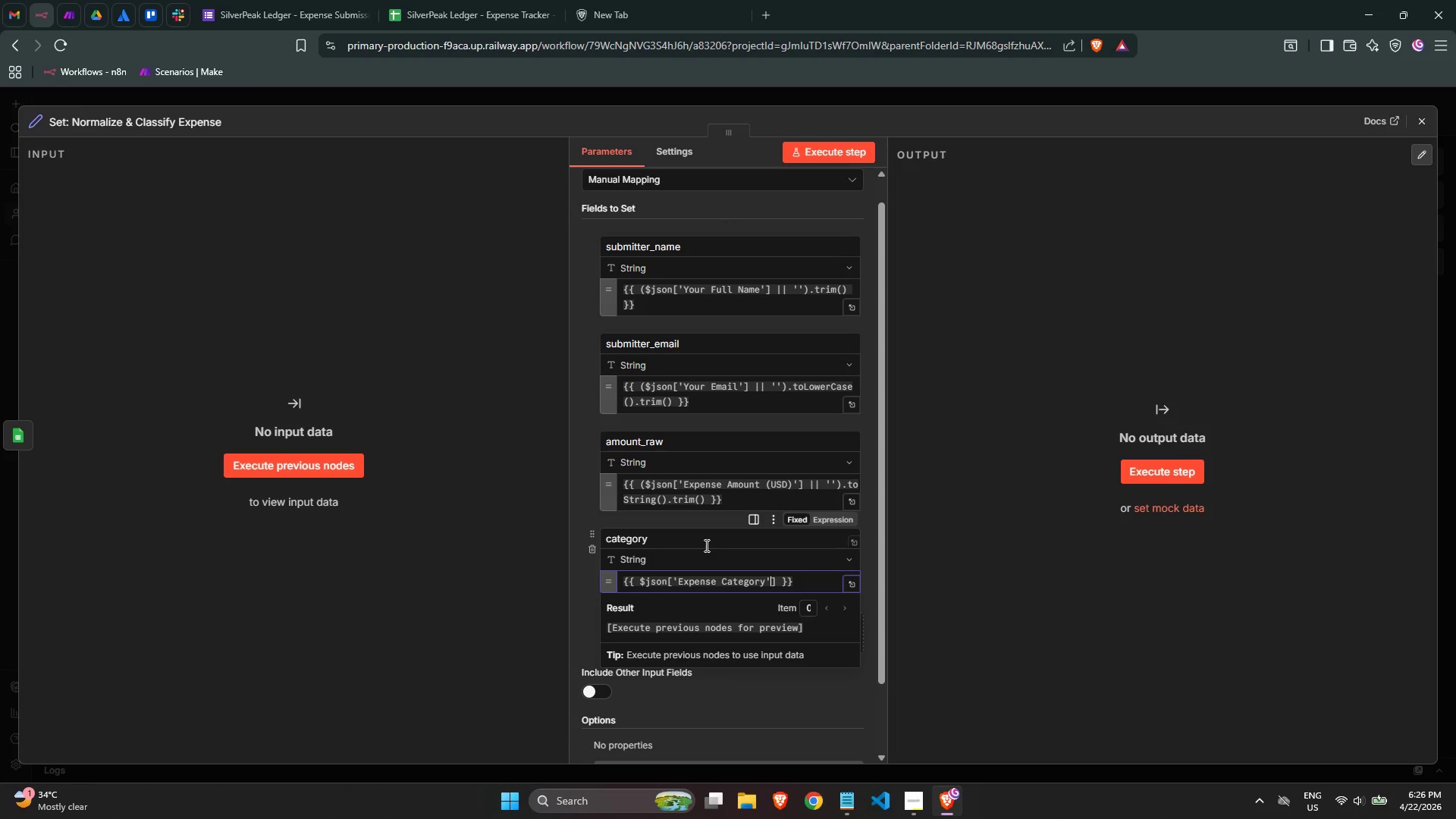 
key(ArrowRight)
 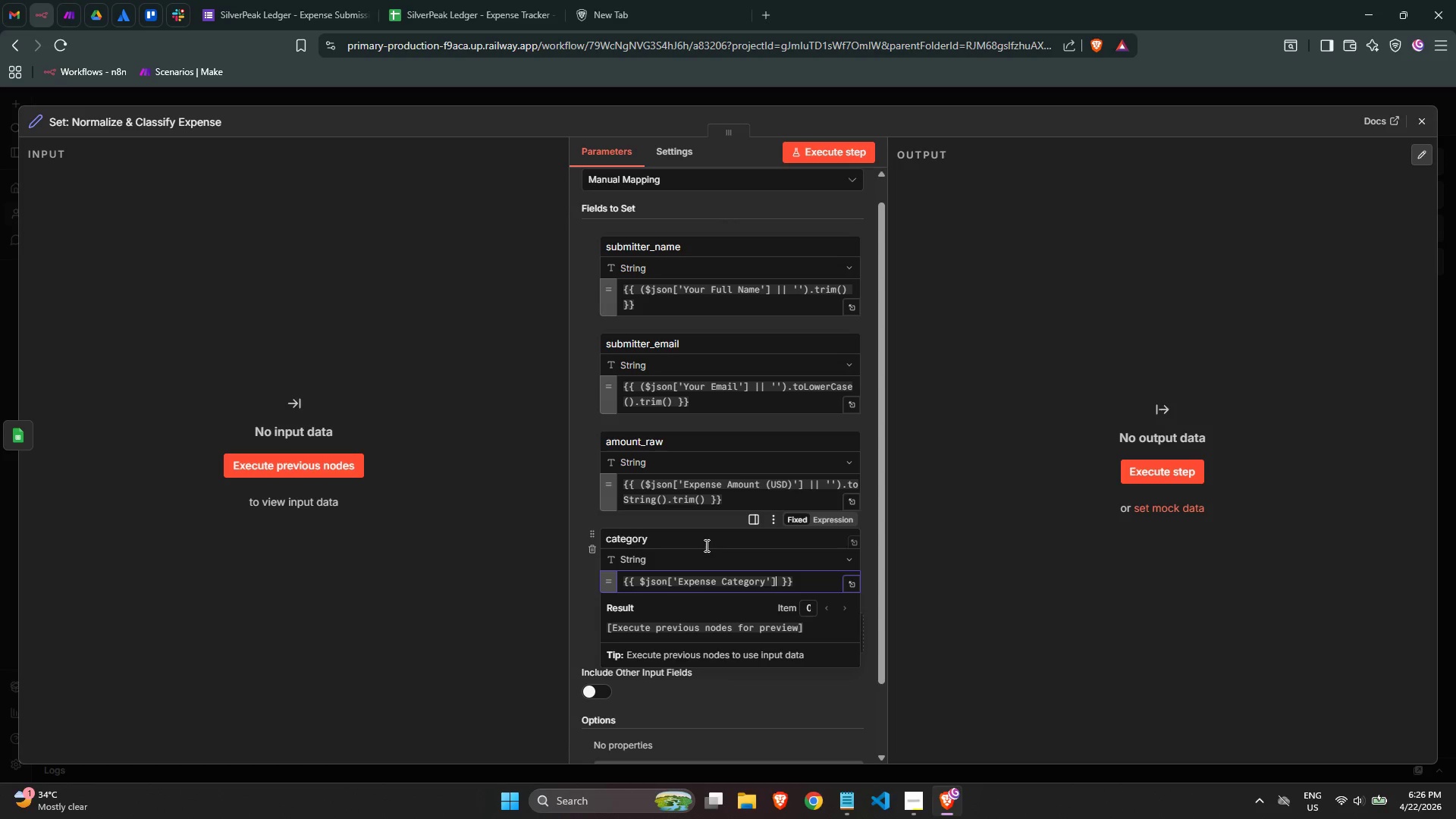 
key(ArrowRight)
 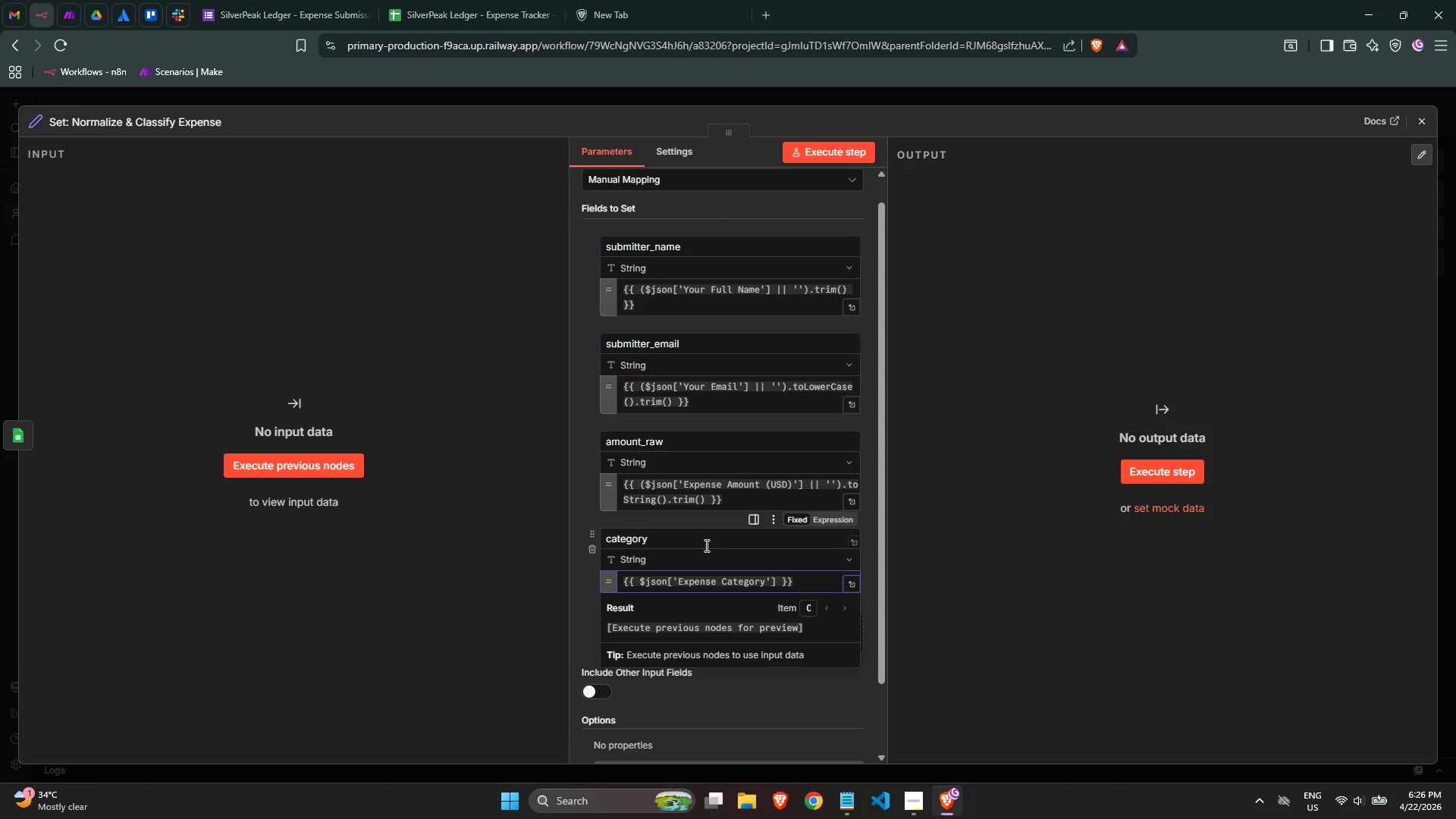 
hold_key(key=ArrowLeft, duration=0.73)
 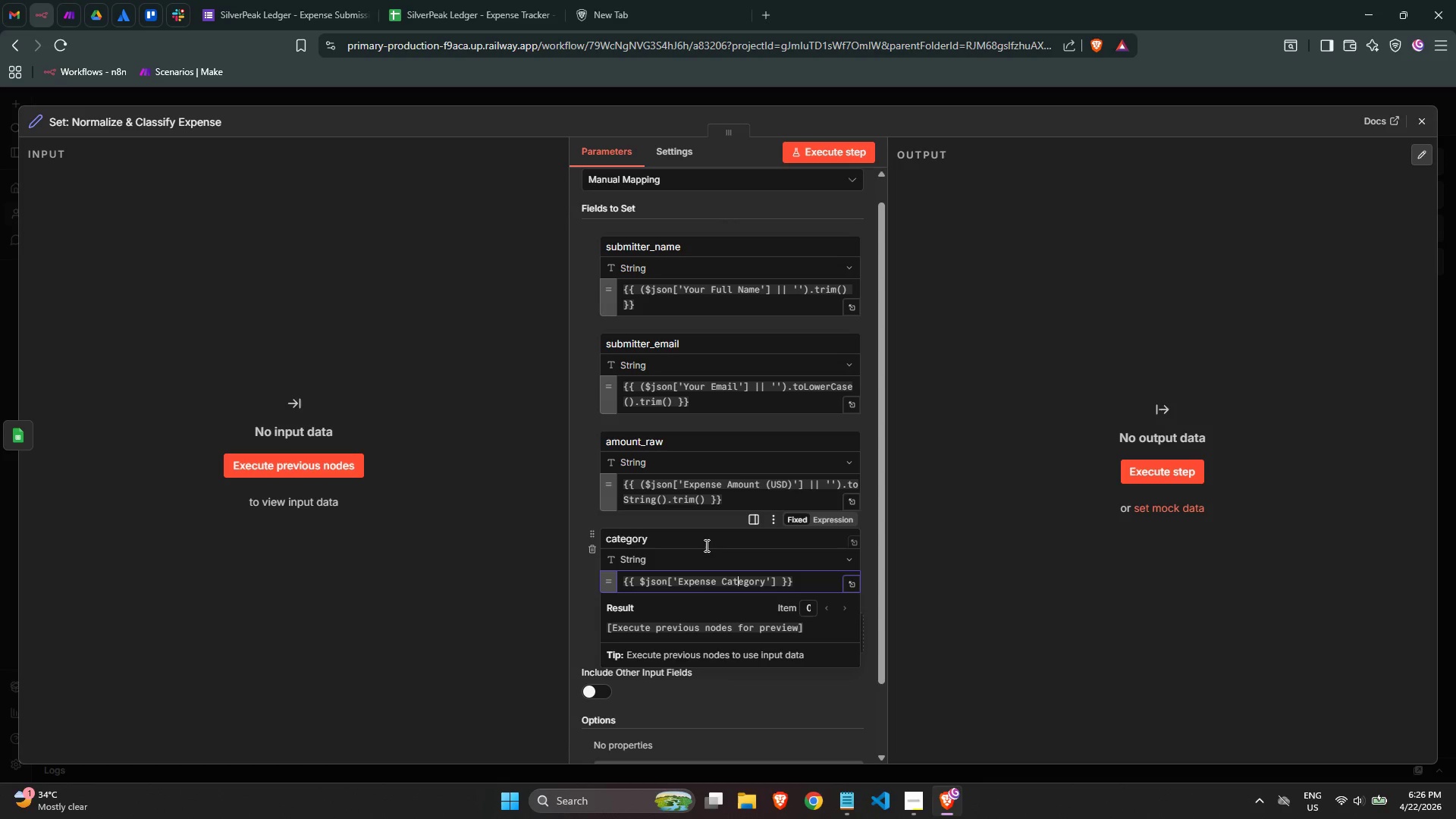 
hold_key(key=ArrowLeft, duration=0.8)
 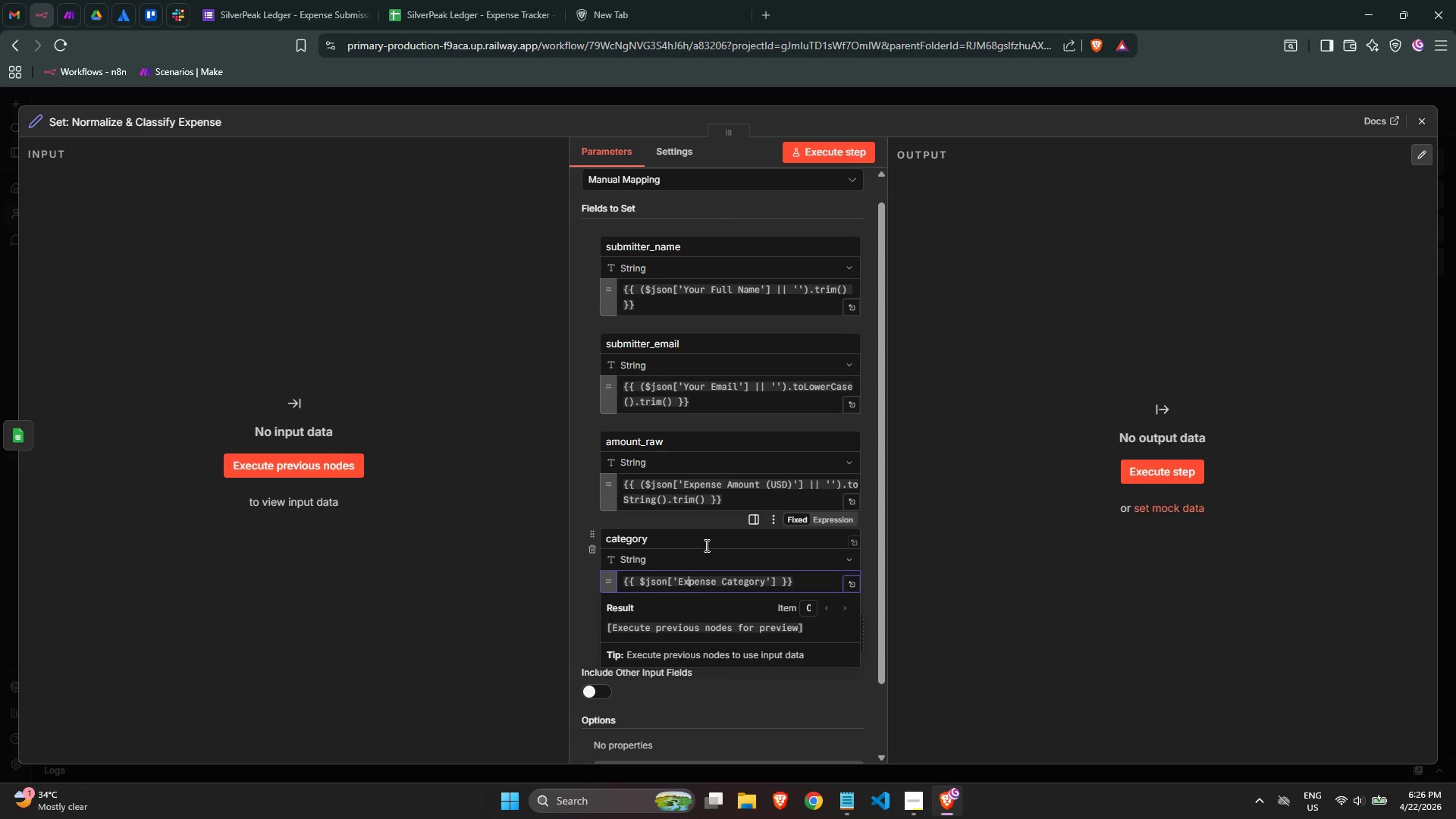 
key(ArrowLeft)
 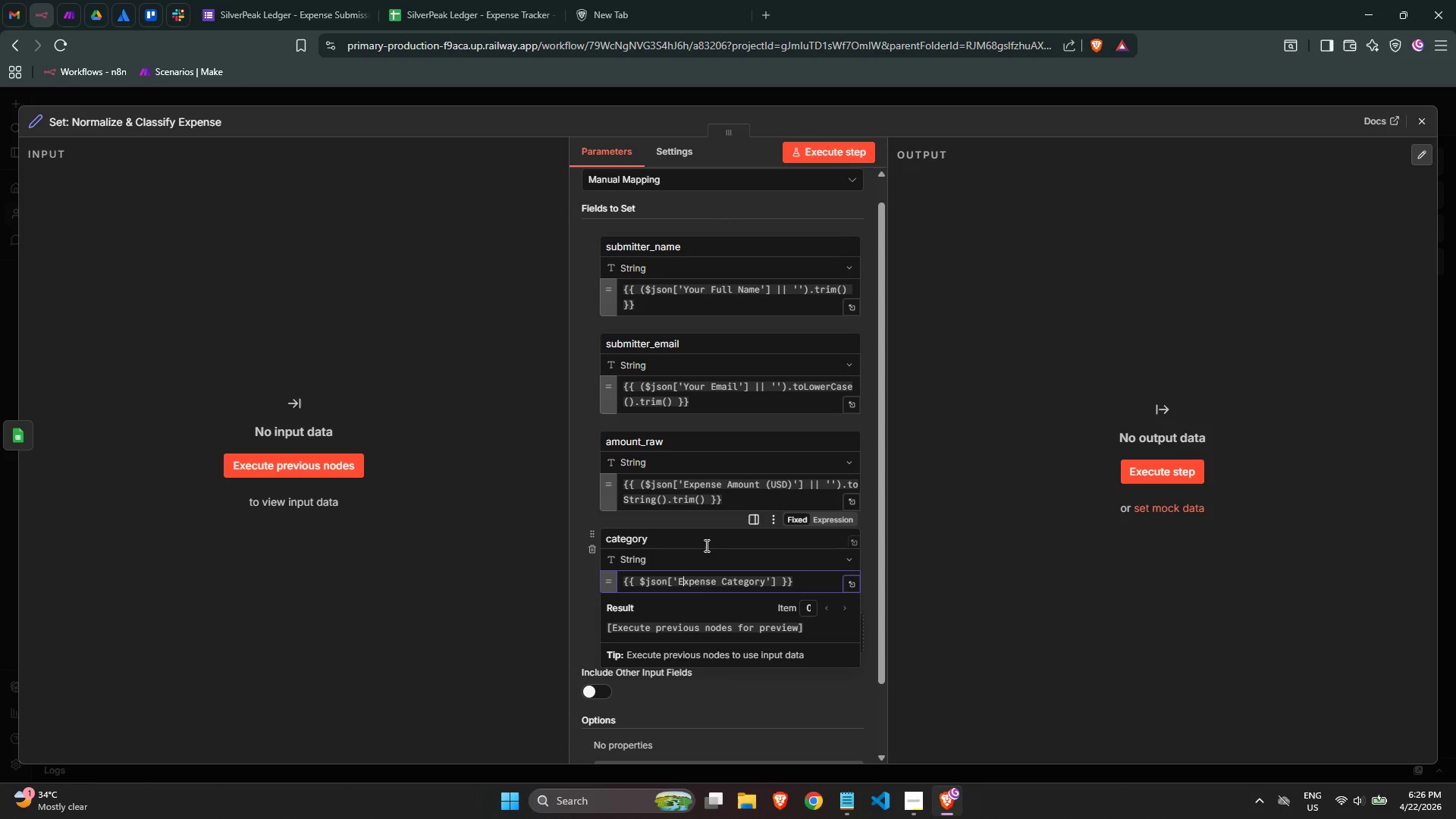 
hold_key(key=ArrowLeft, duration=0.66)
 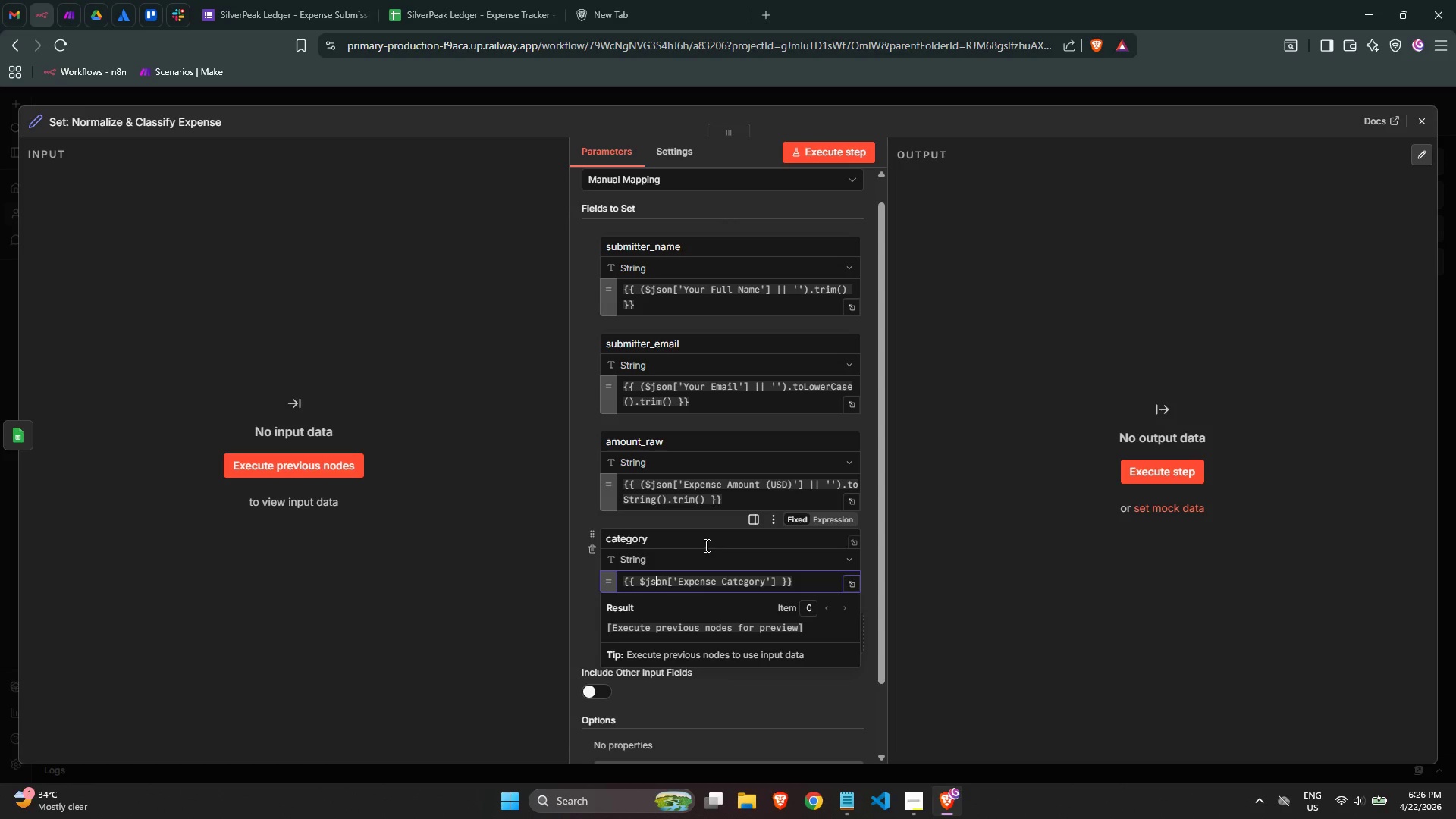 
key(ArrowLeft)
 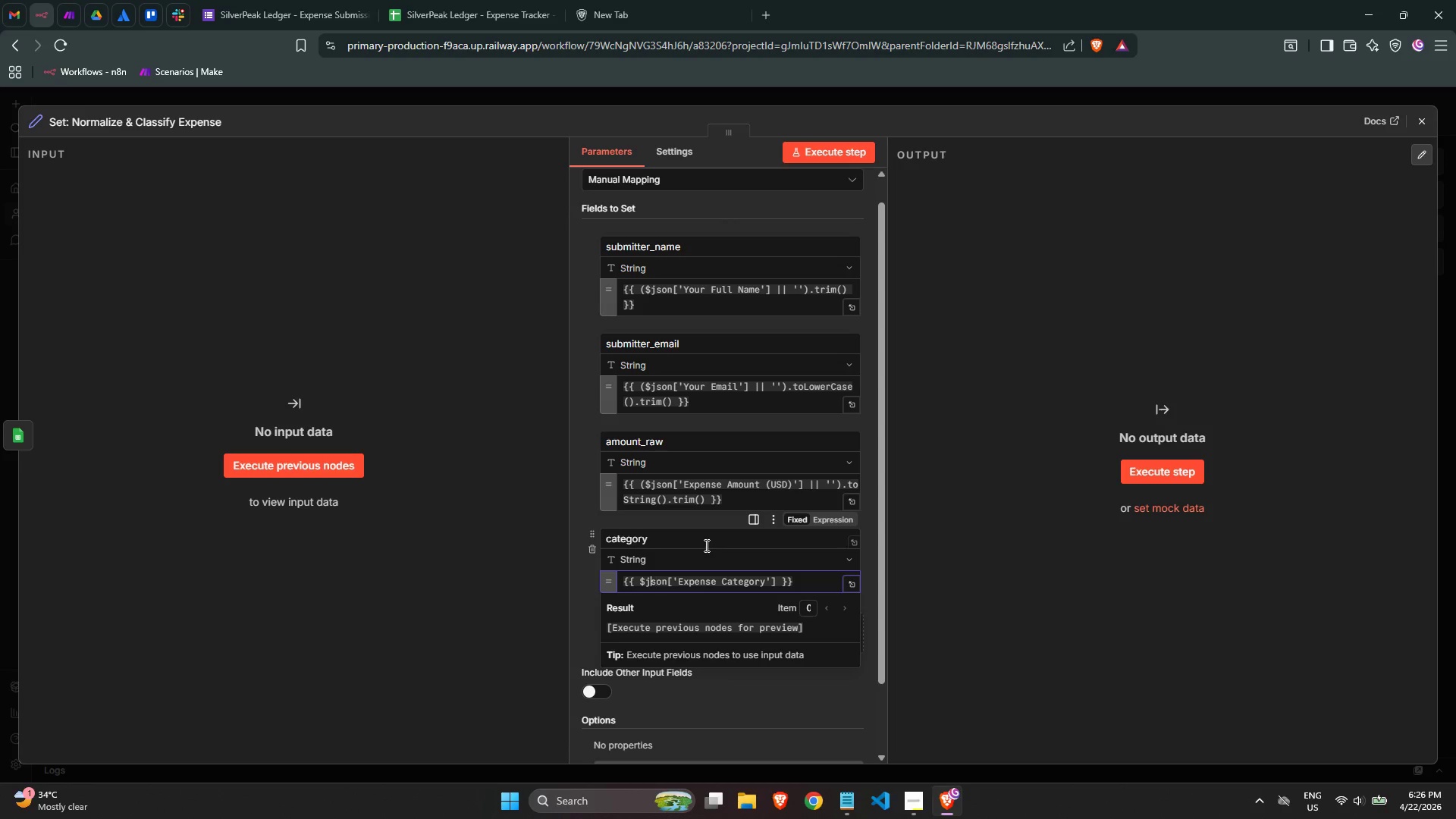 
key(ArrowLeft)
 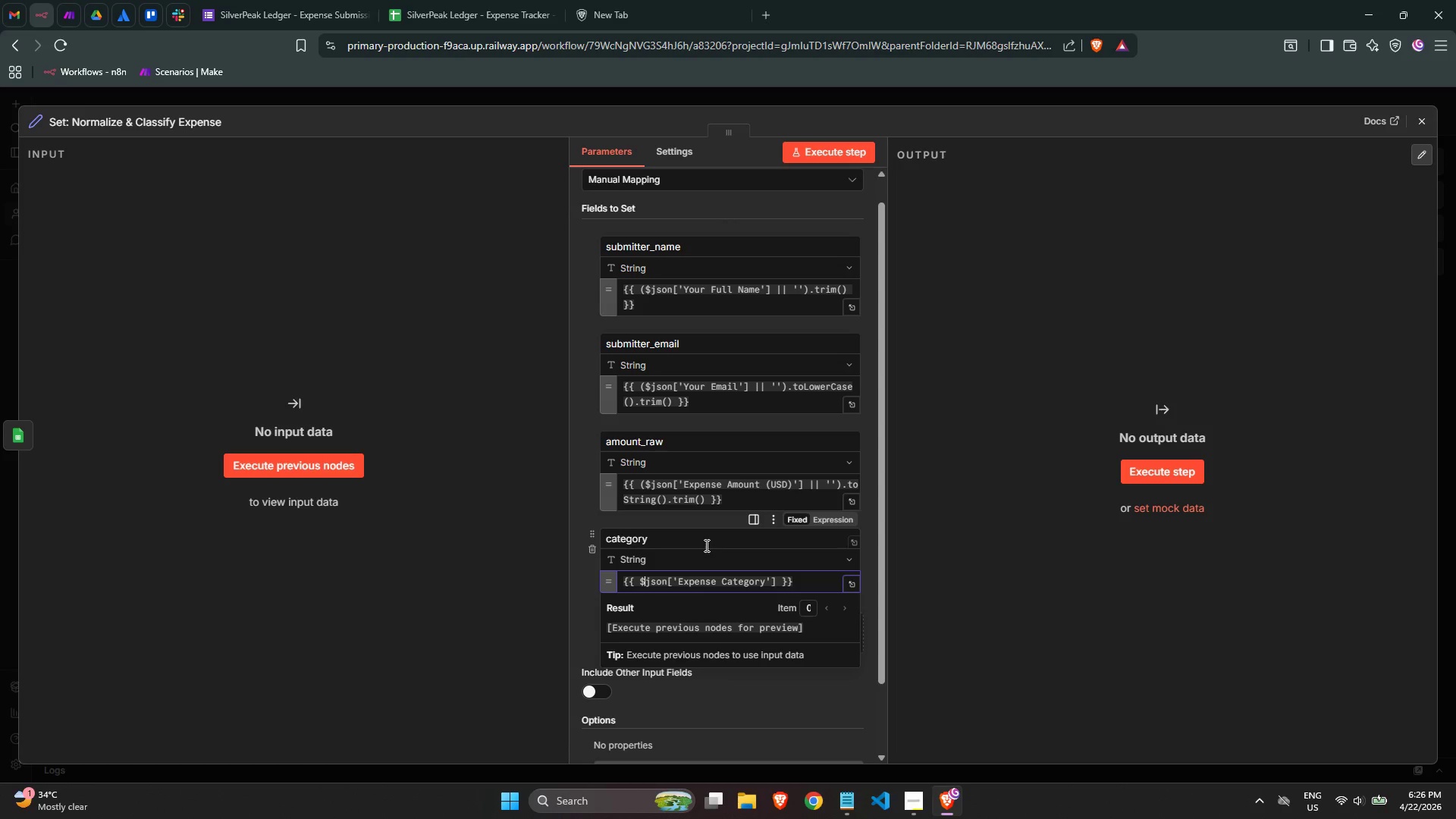 
key(ArrowLeft)
 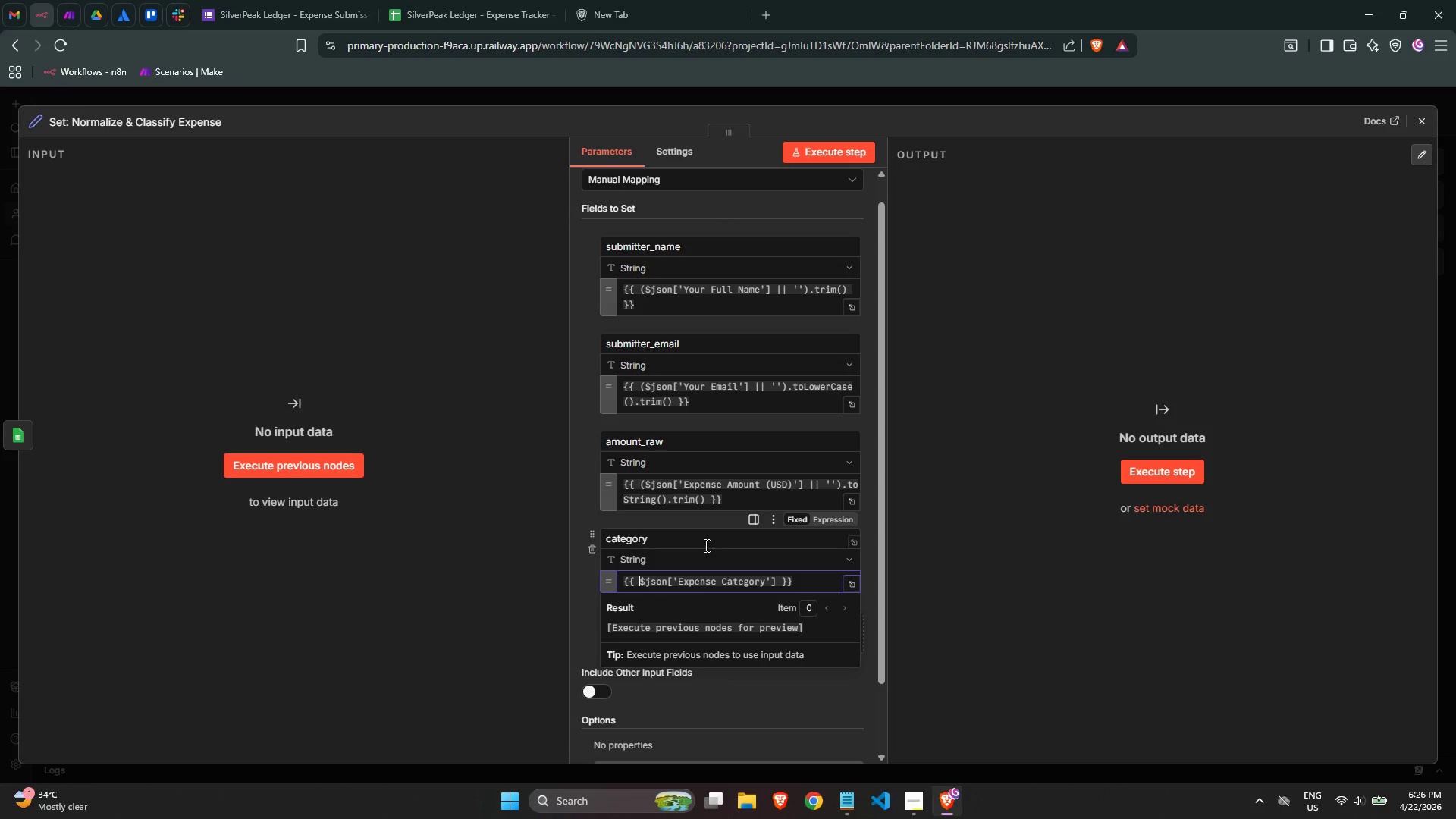 
key(Shift+9)
 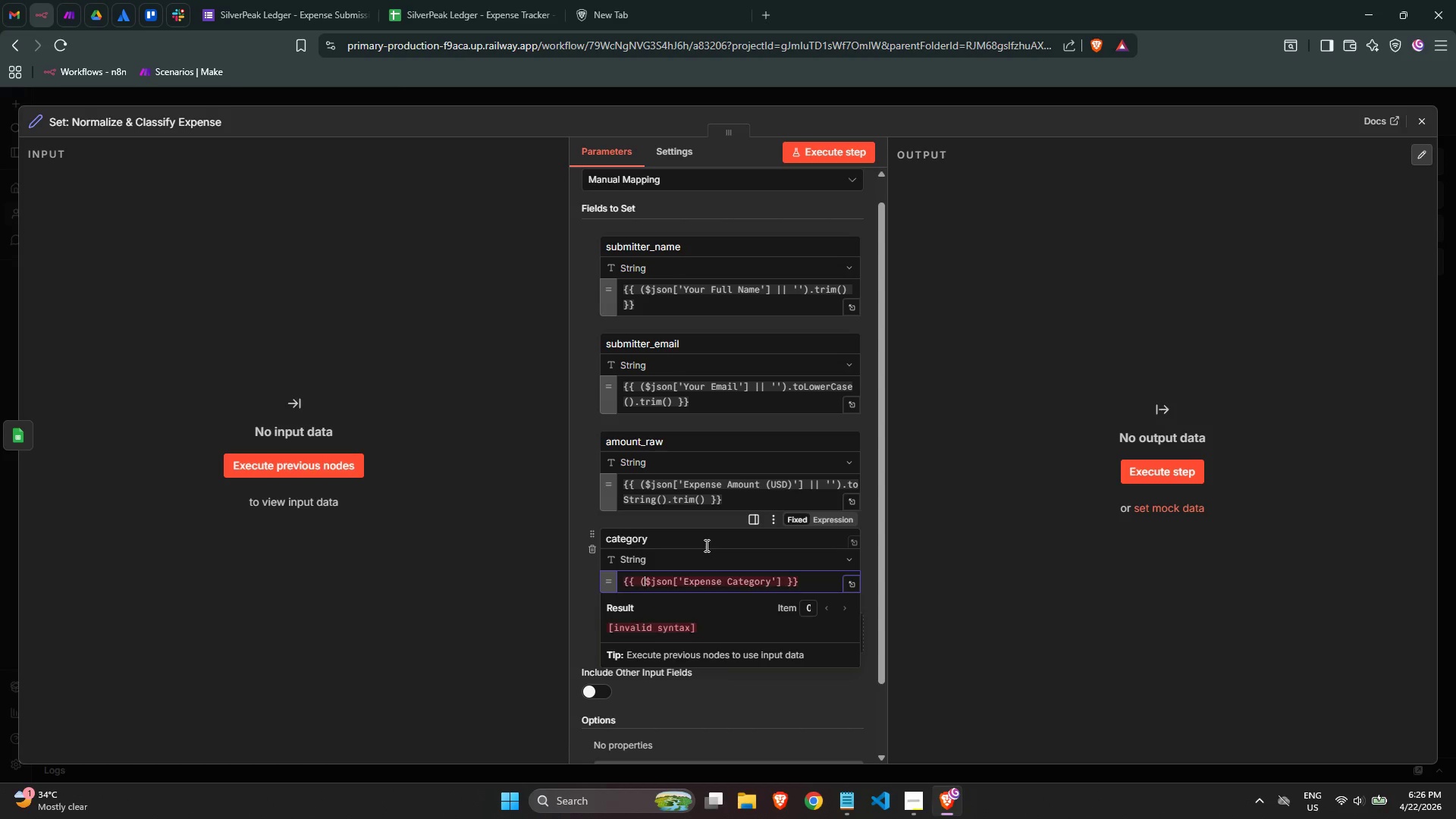 
key(Control+ArrowRight)
 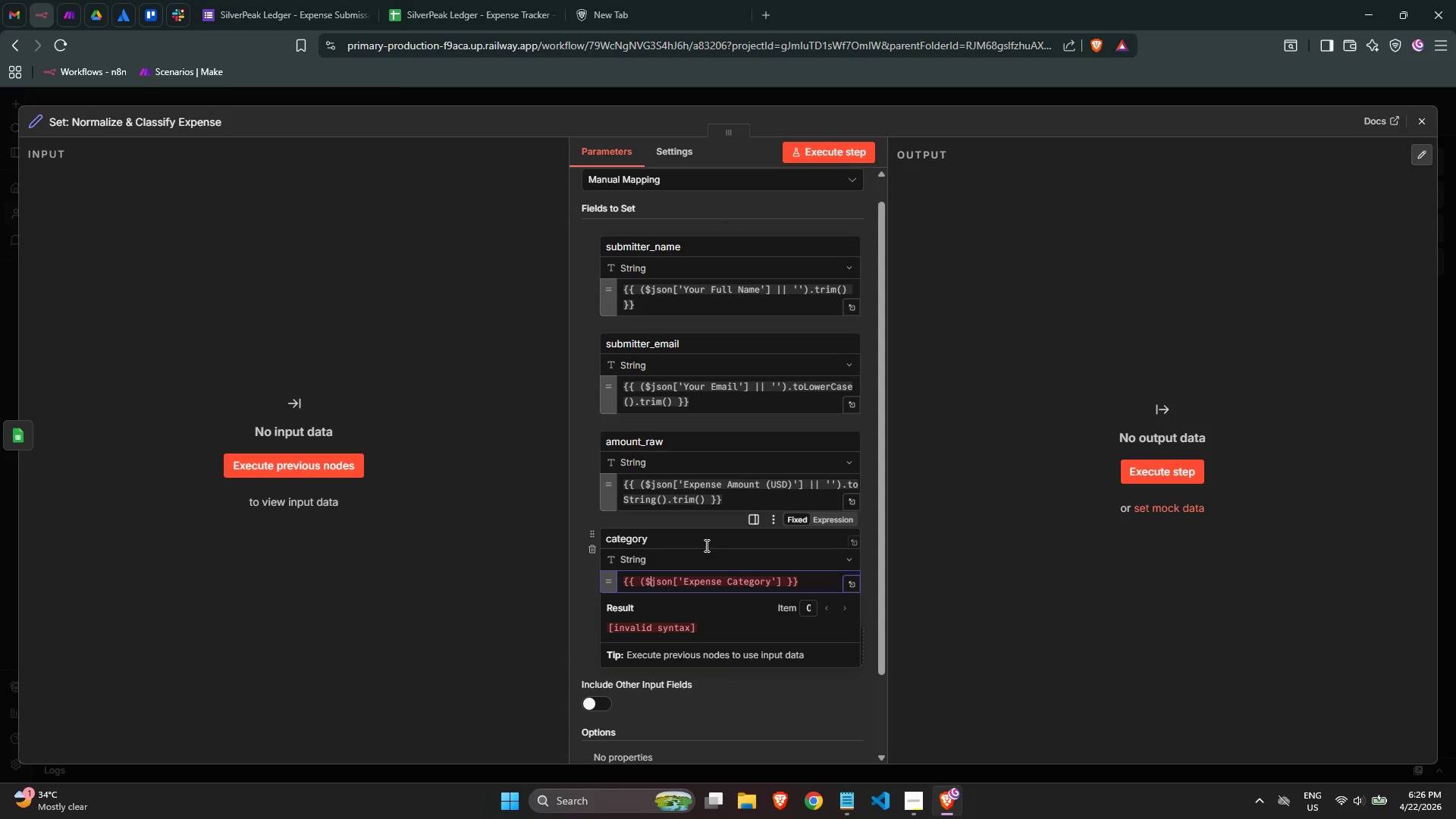 
key(Control+ArrowRight)
 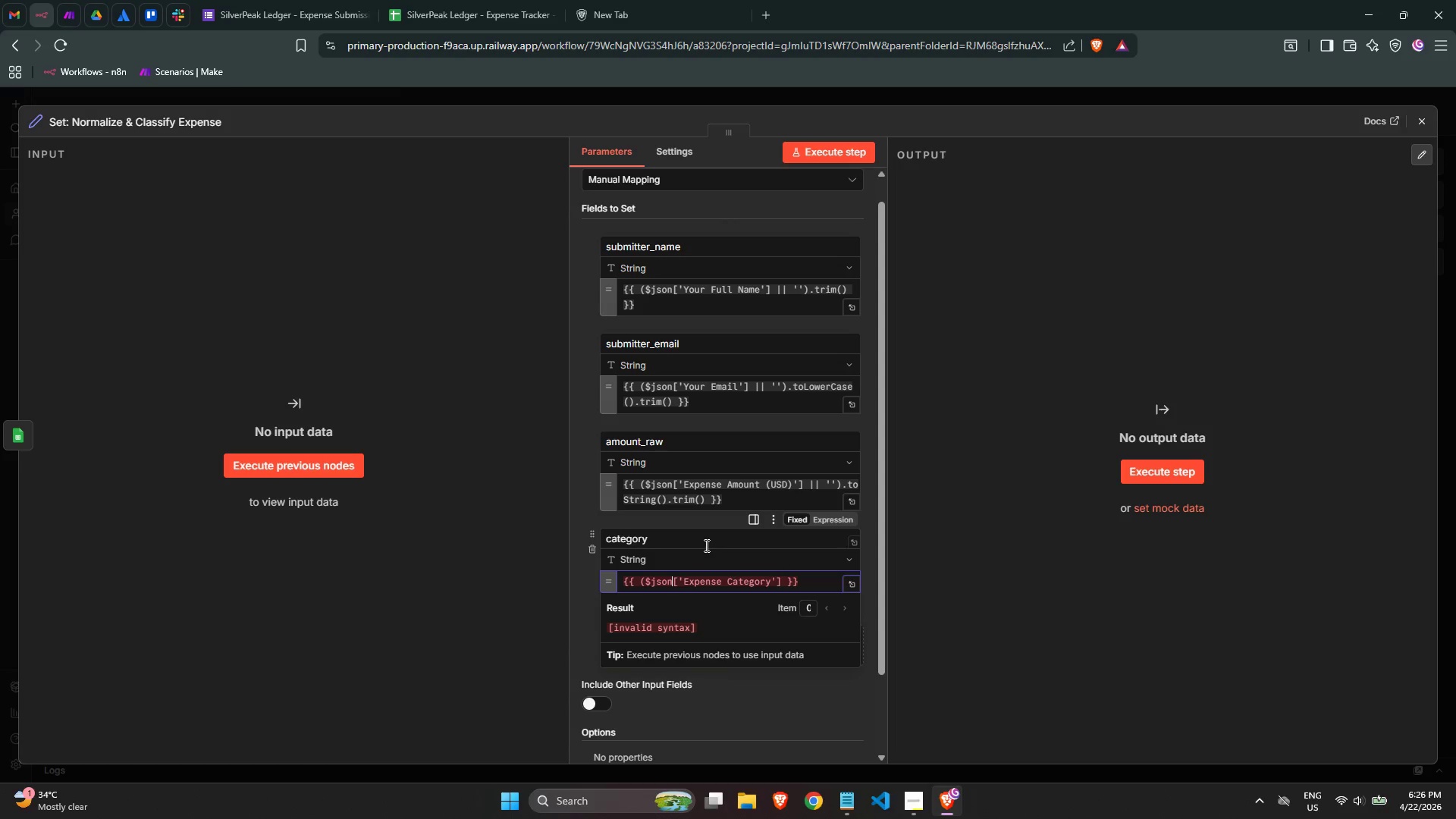 
hold_key(key=ArrowRight, duration=0.66)
 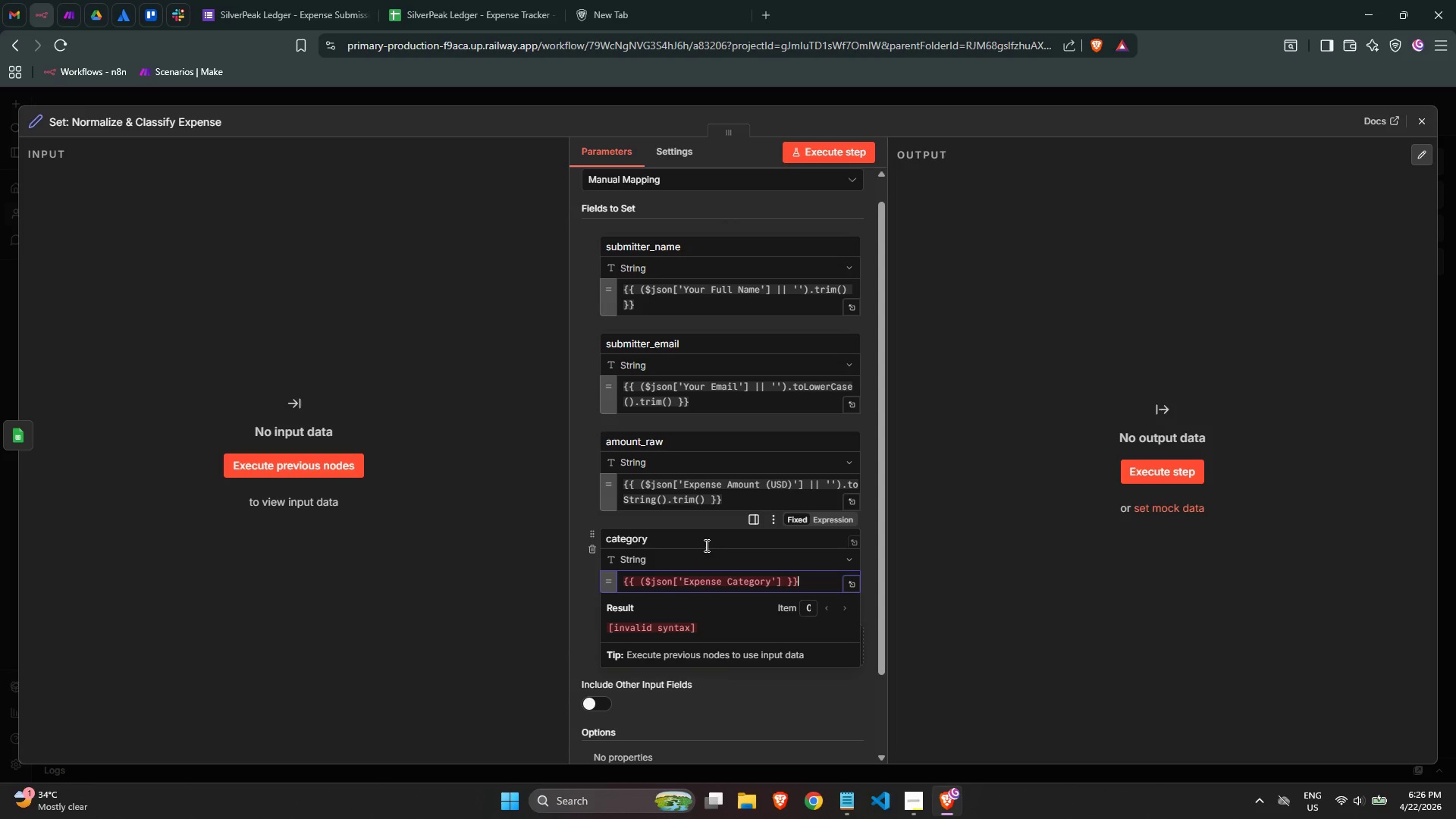 
key(Control+ArrowRight)
 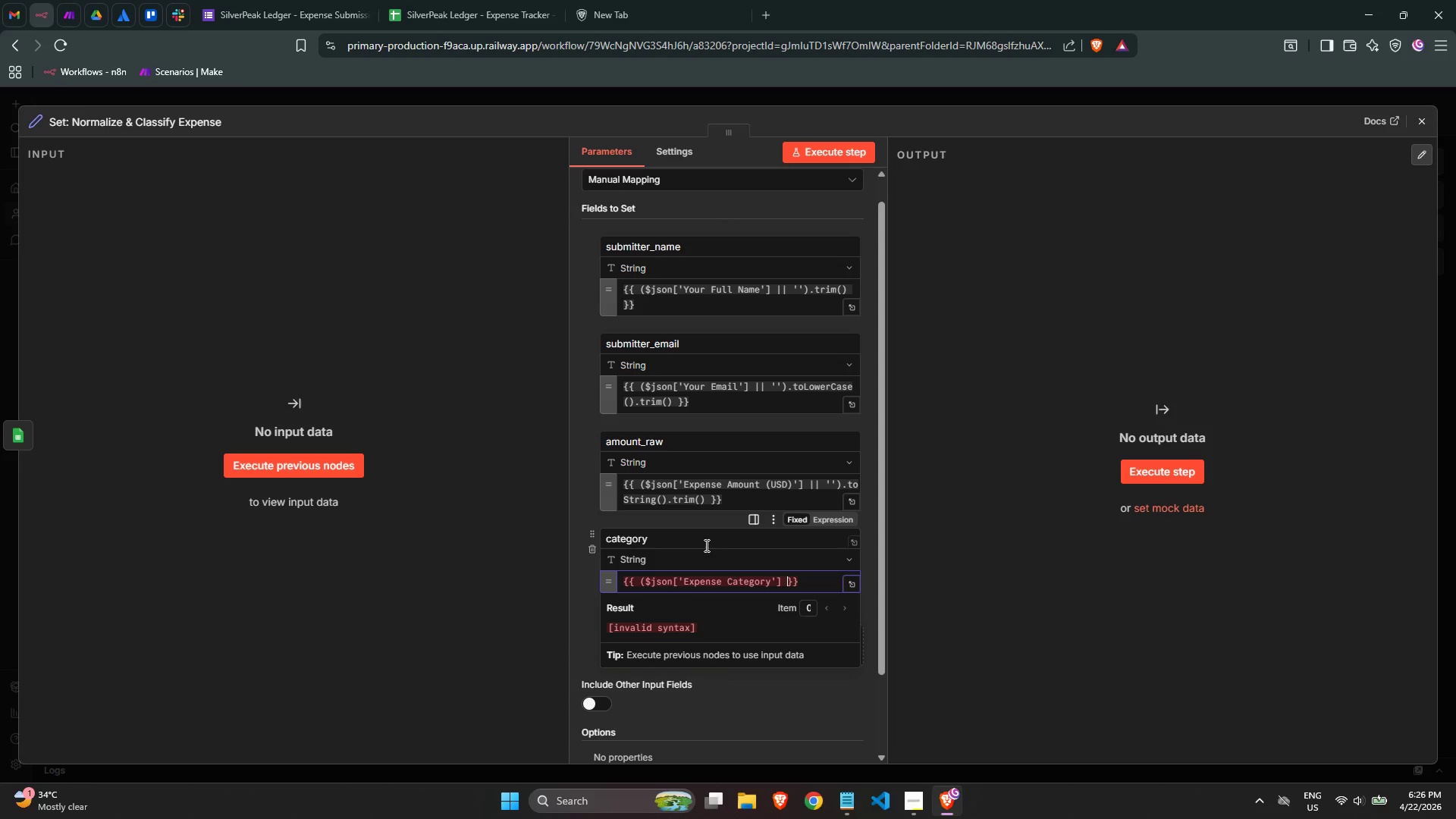 
key(Control+ControlLeft)
 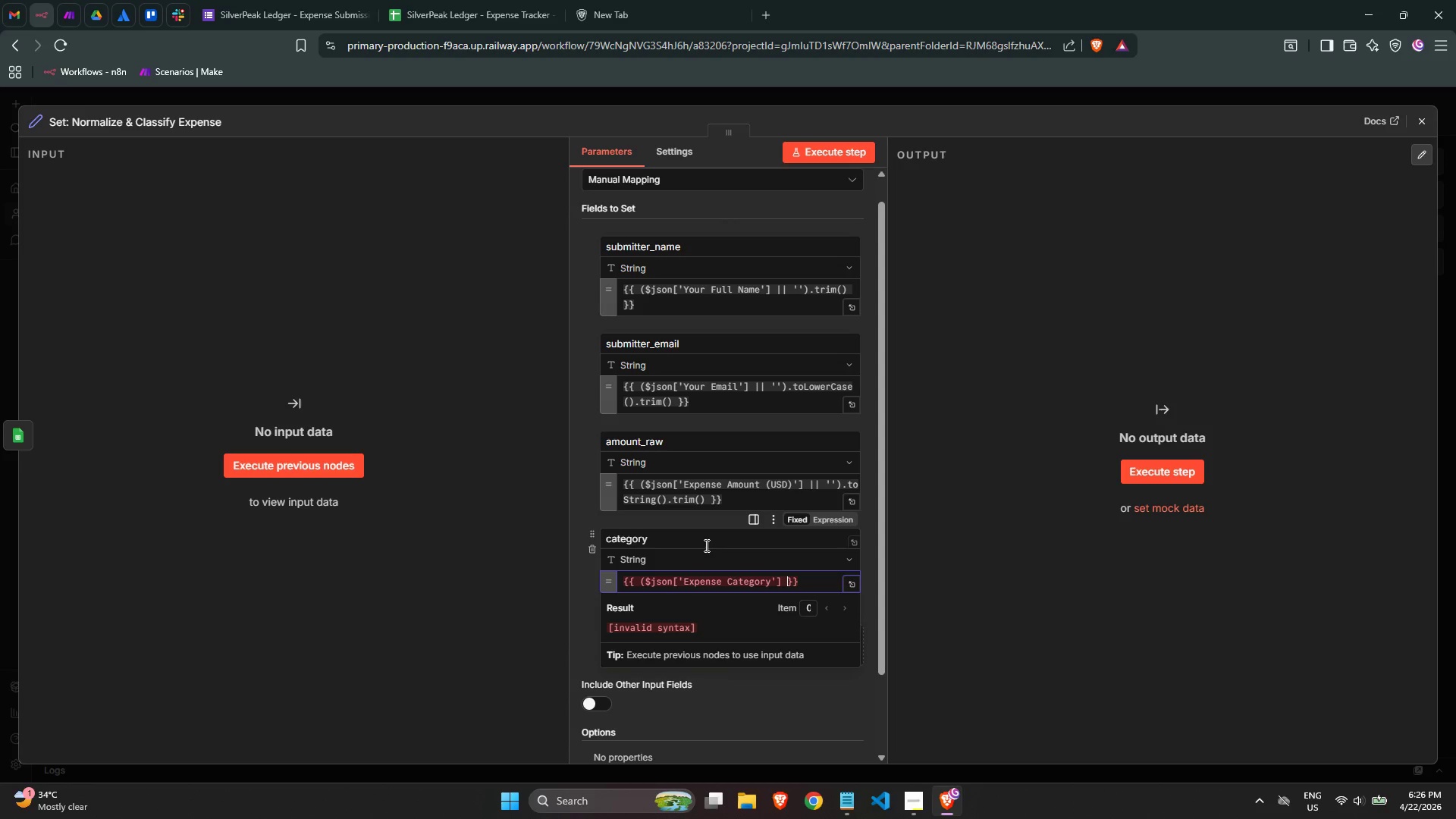 
key(Control+ArrowLeft)
 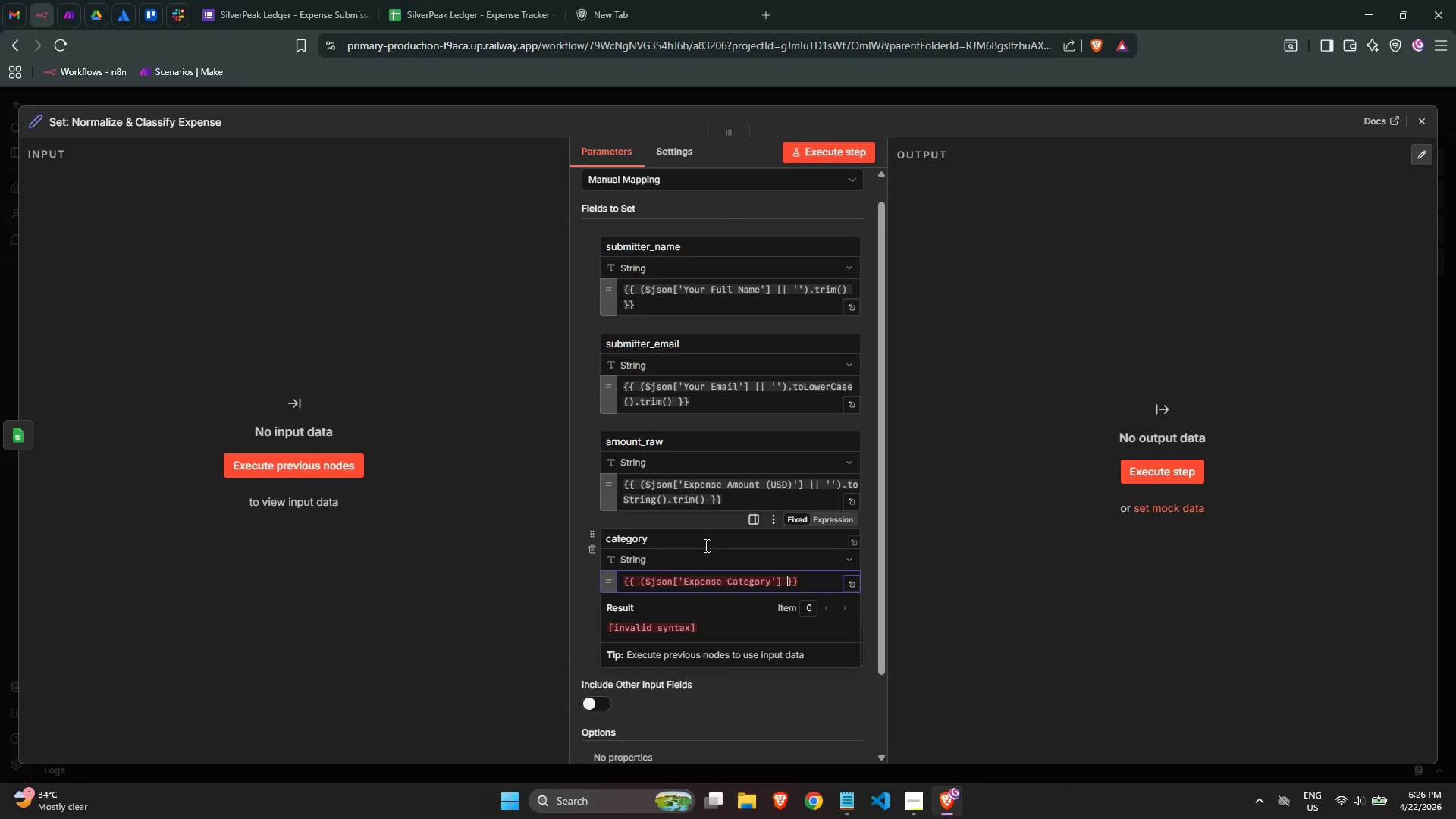 
key(Control+ArrowLeft)
 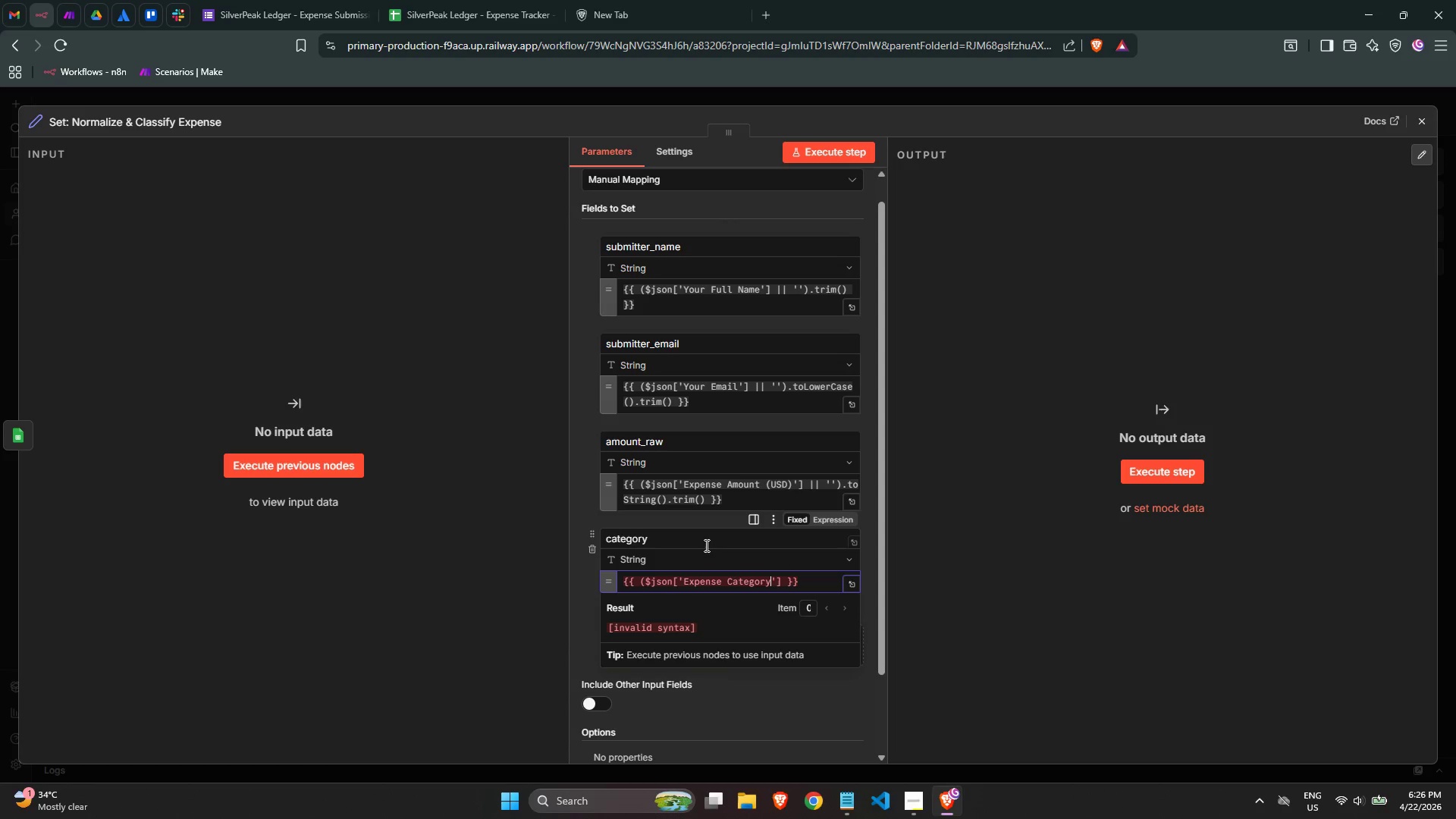 
key(ArrowRight)
 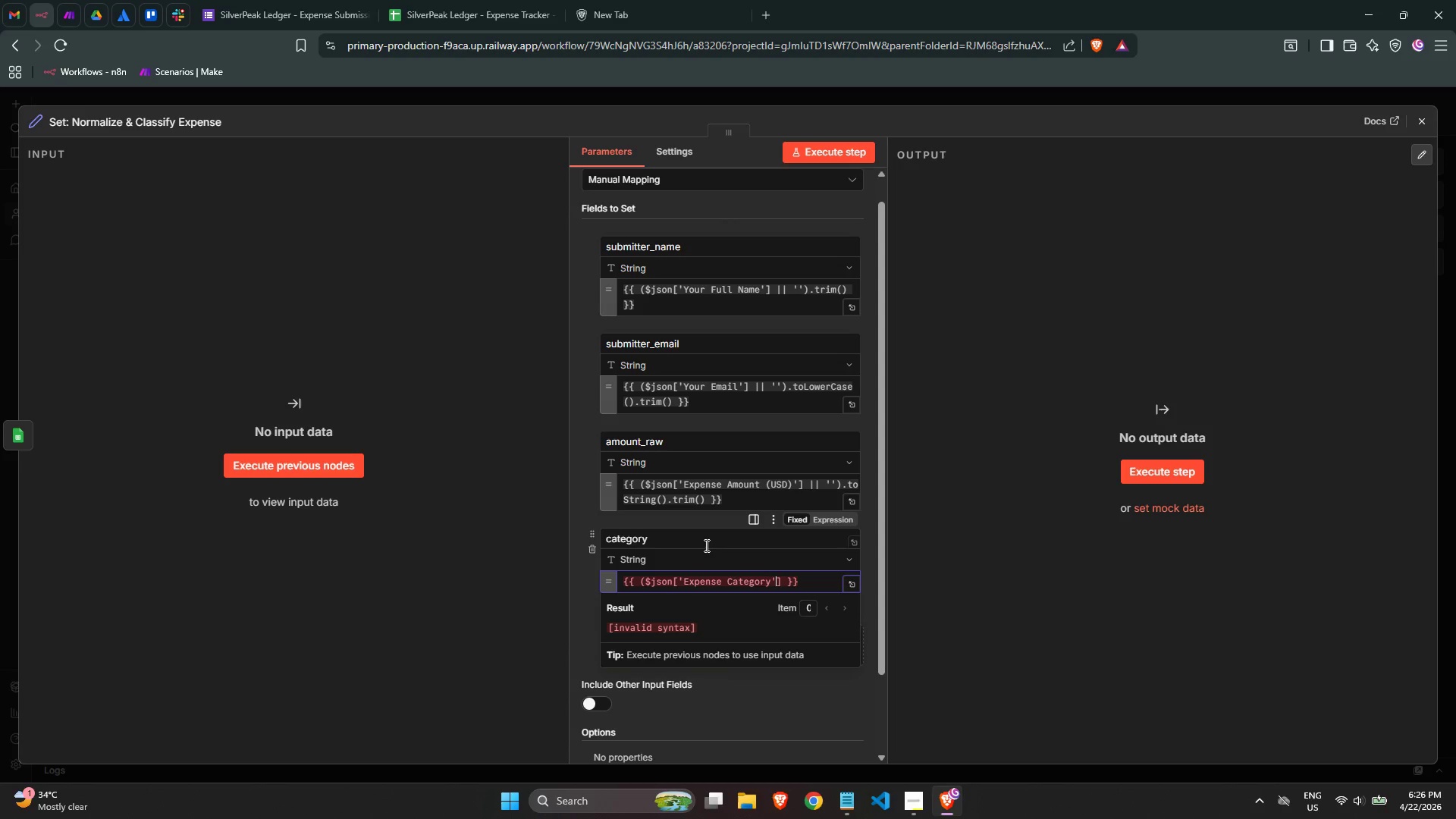 
key(ArrowRight)
 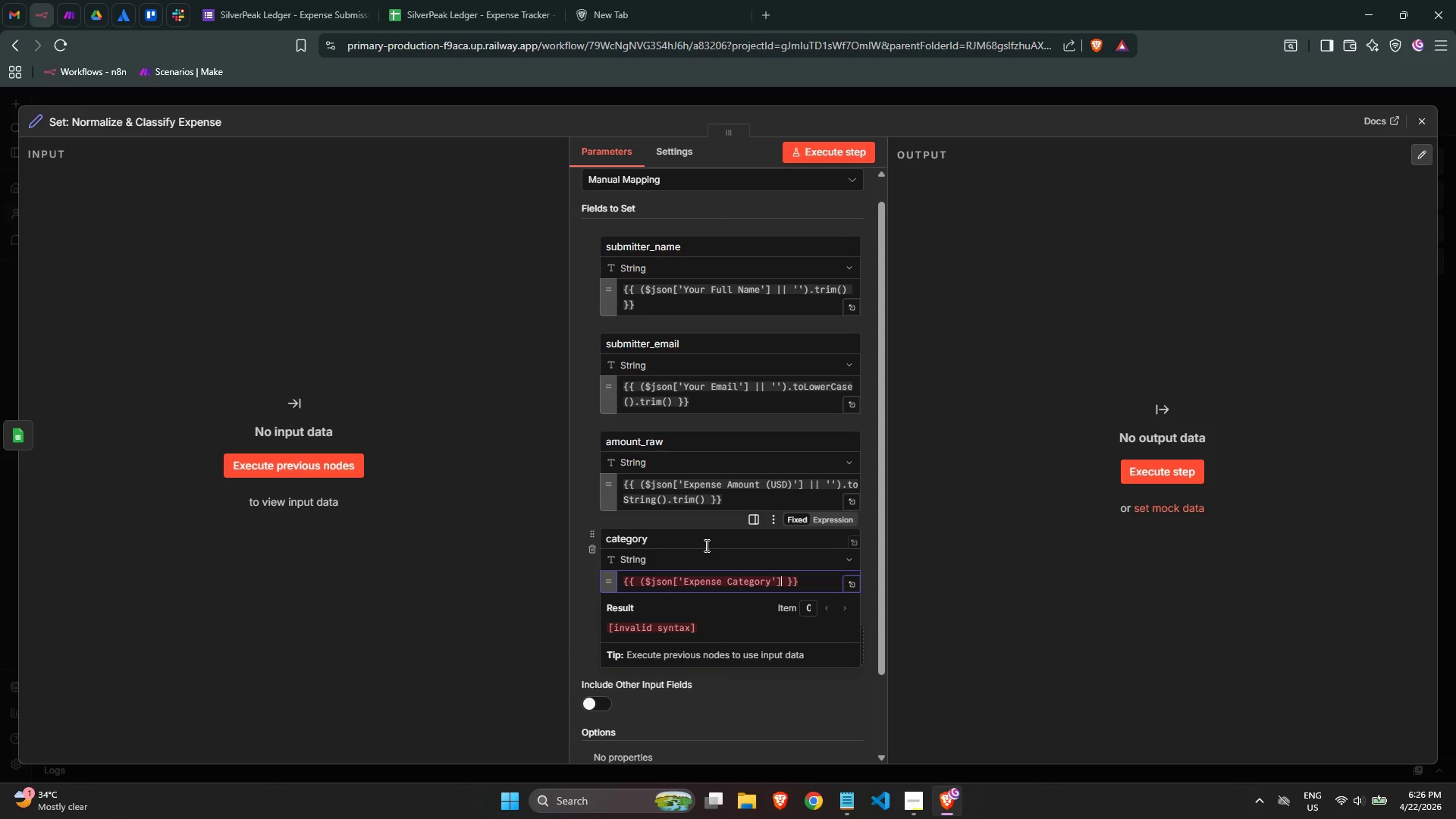 
key(ArrowRight)
 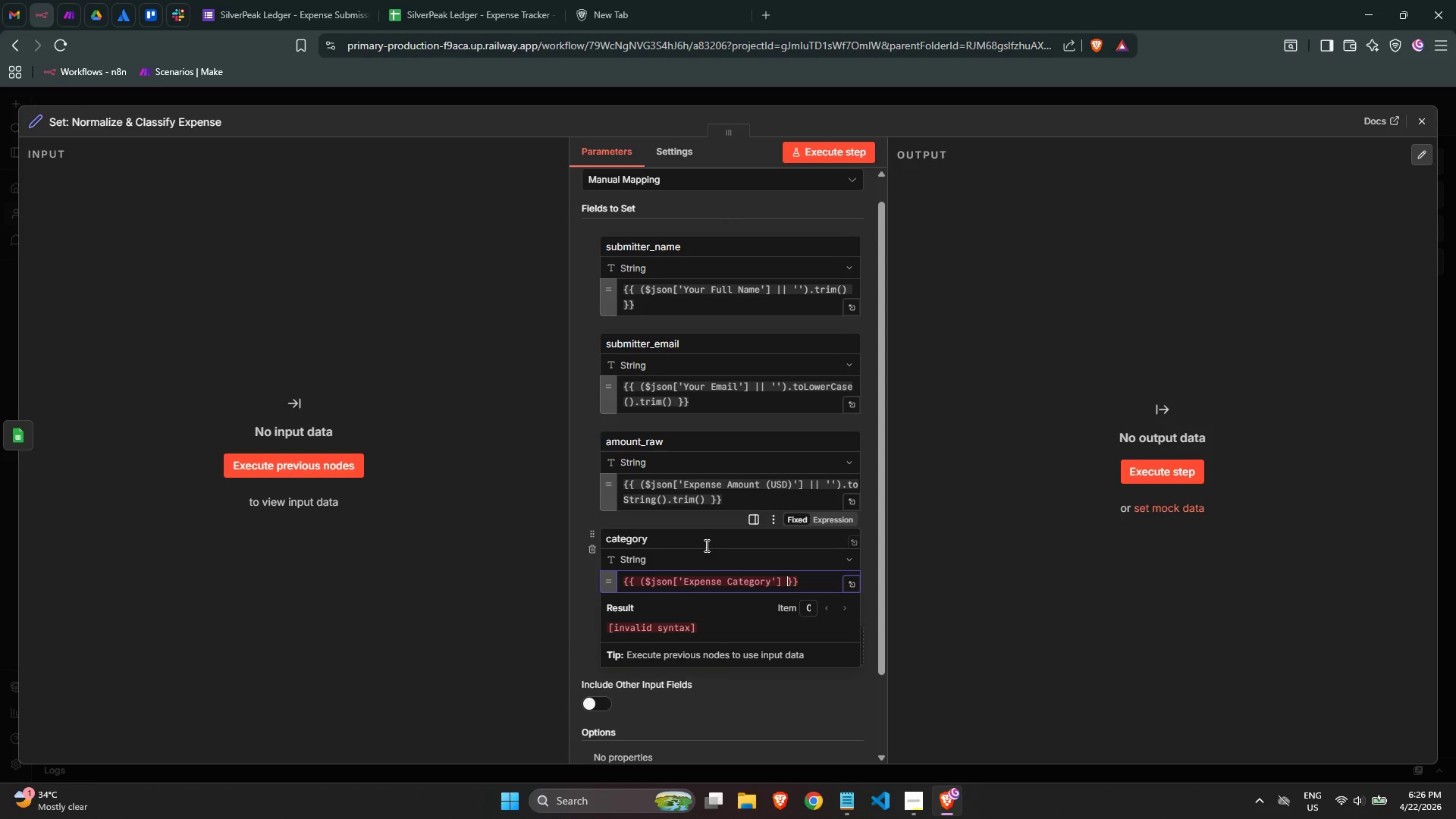 
type(|| '').trim))
key(Backspace)
key(Backspace)
 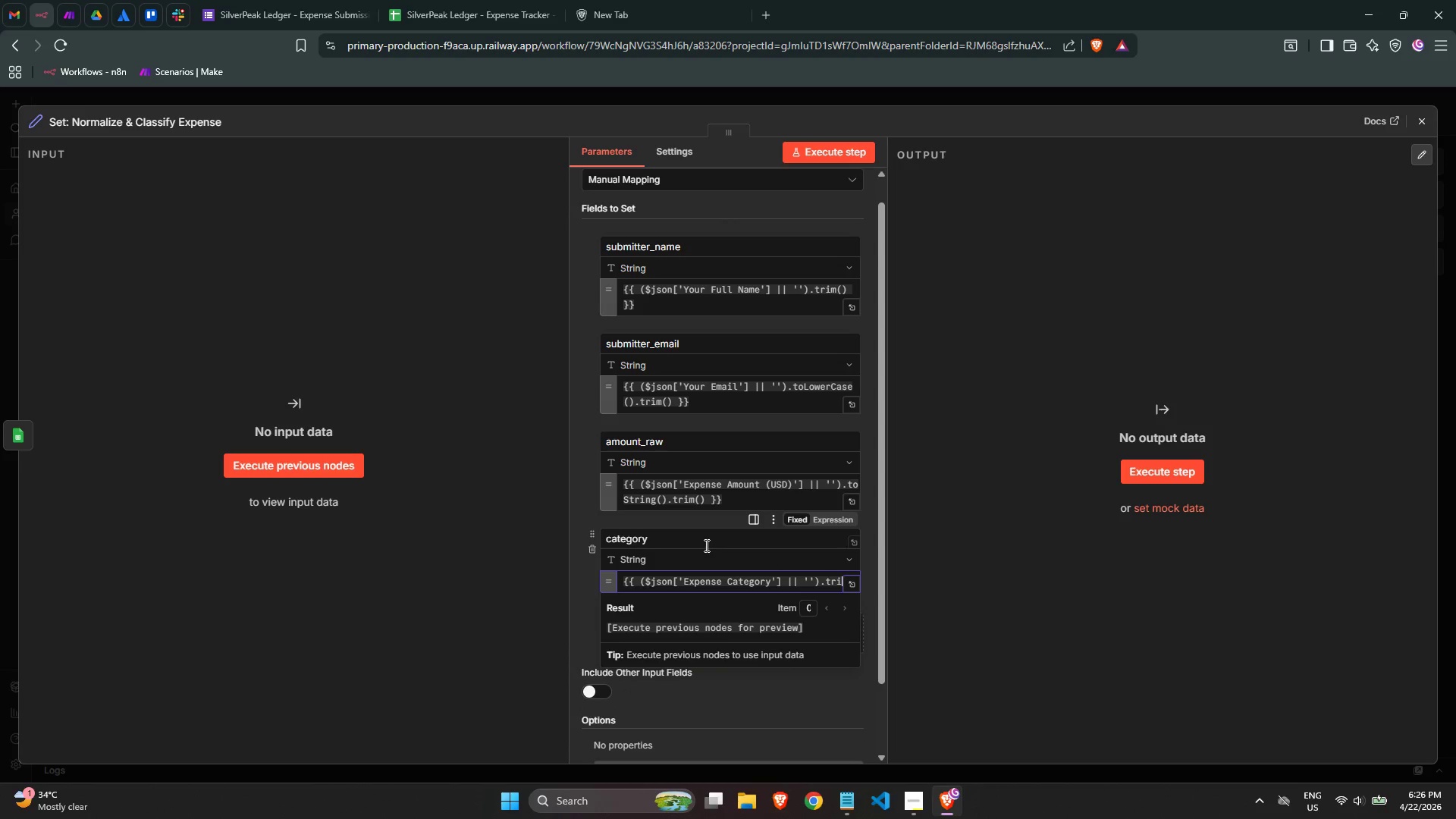 
left_click([562, 190])
 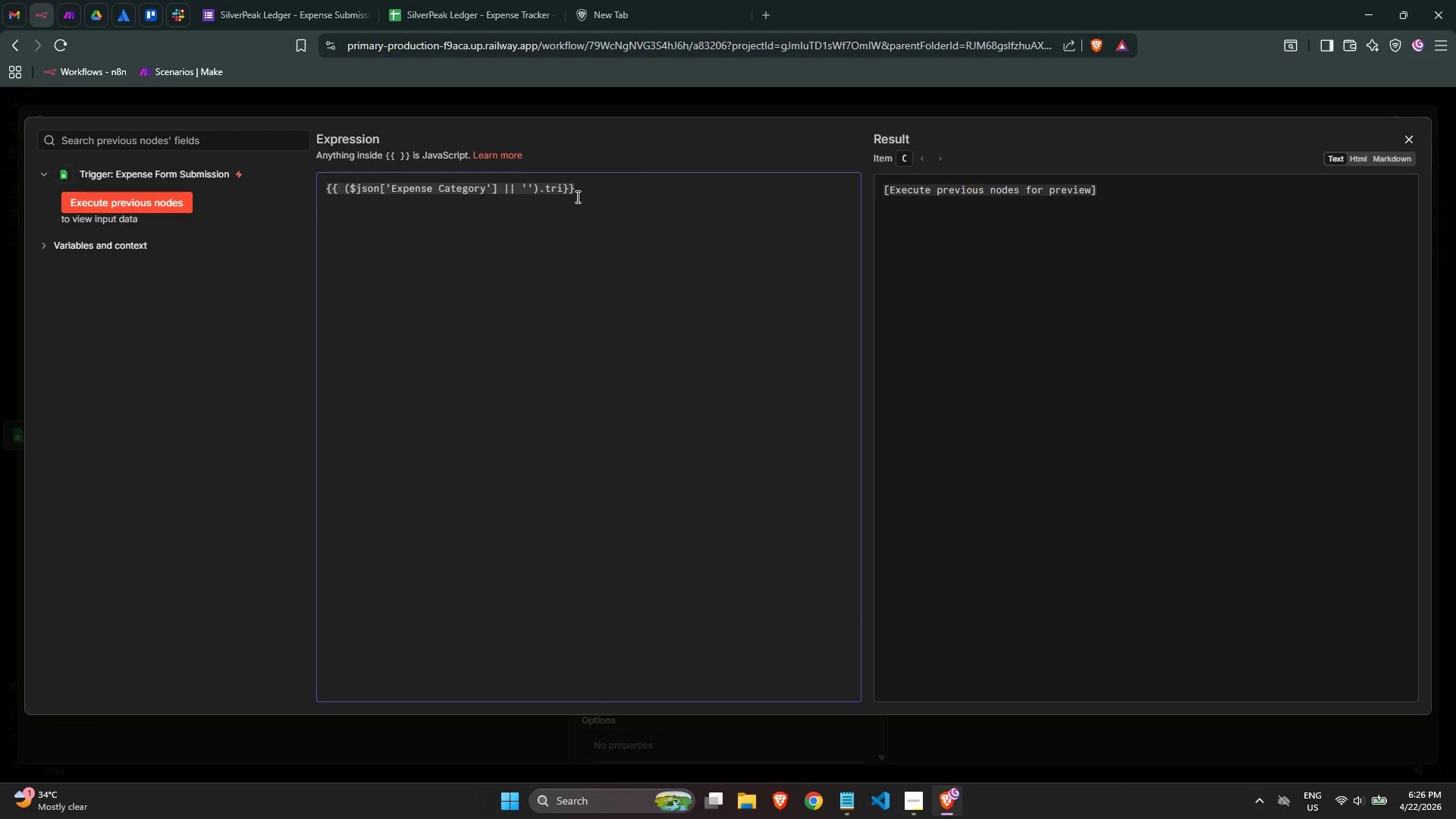 
type(m())
 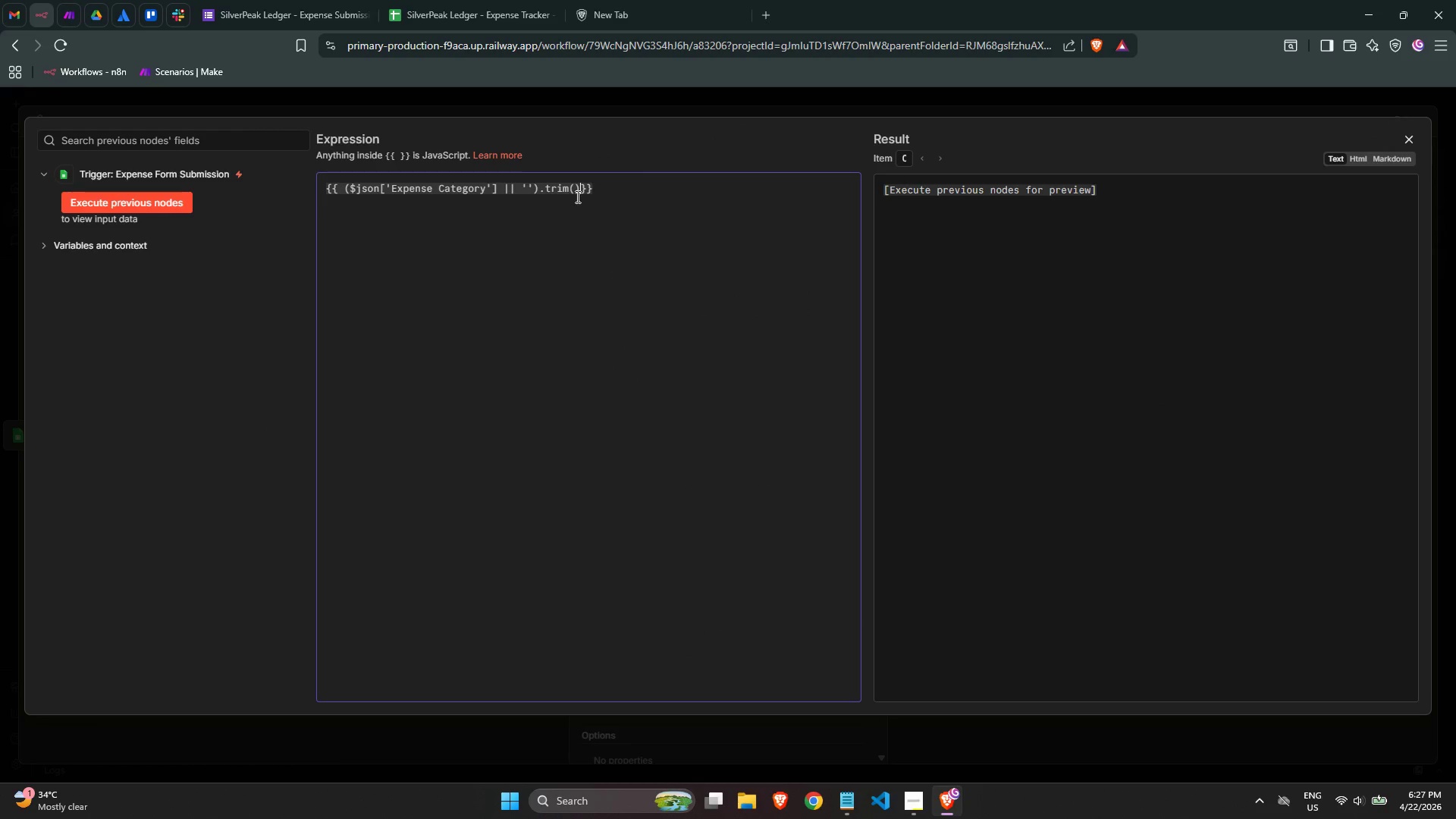 
wait(10.86)
 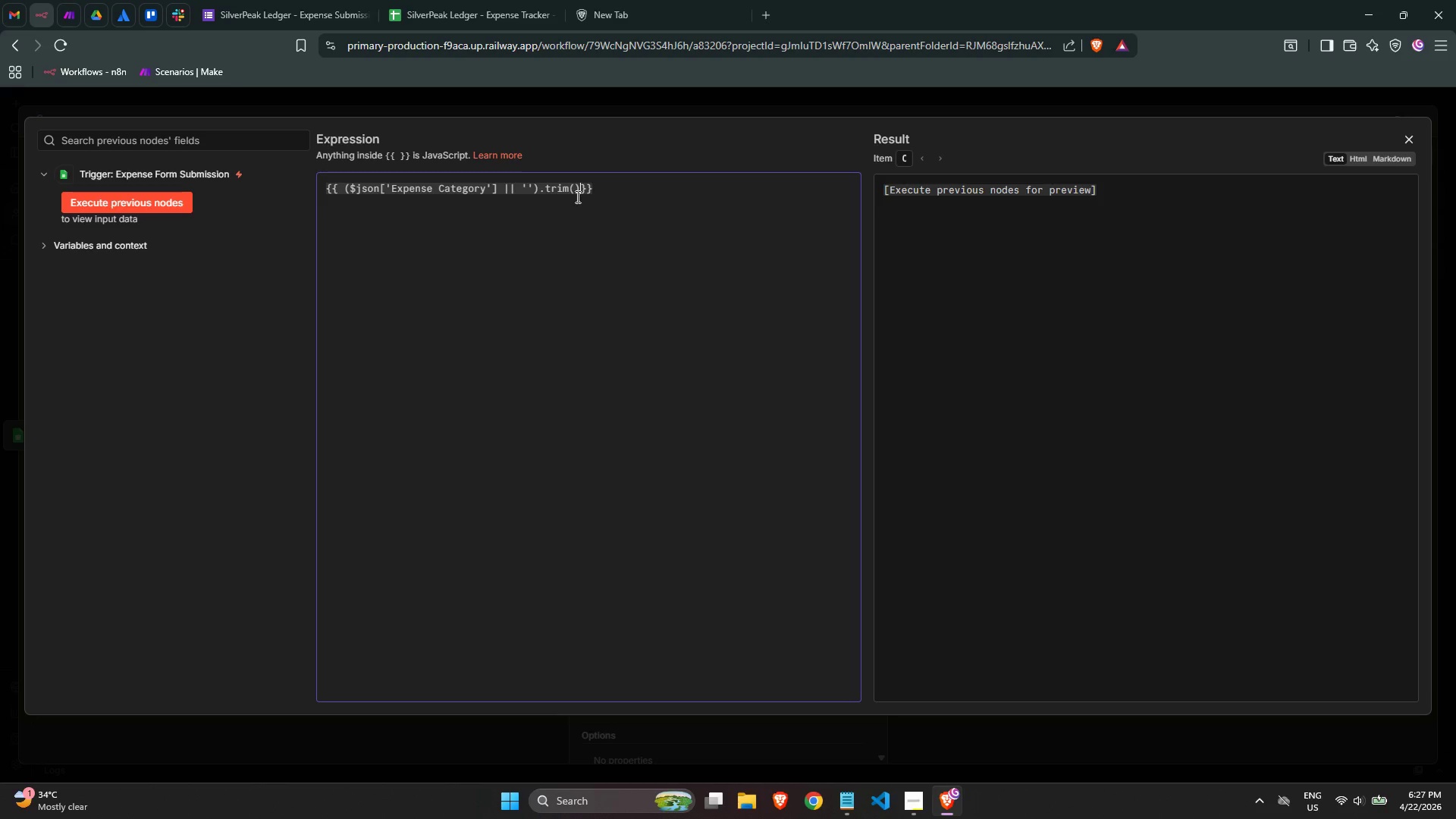 
key(Space)
 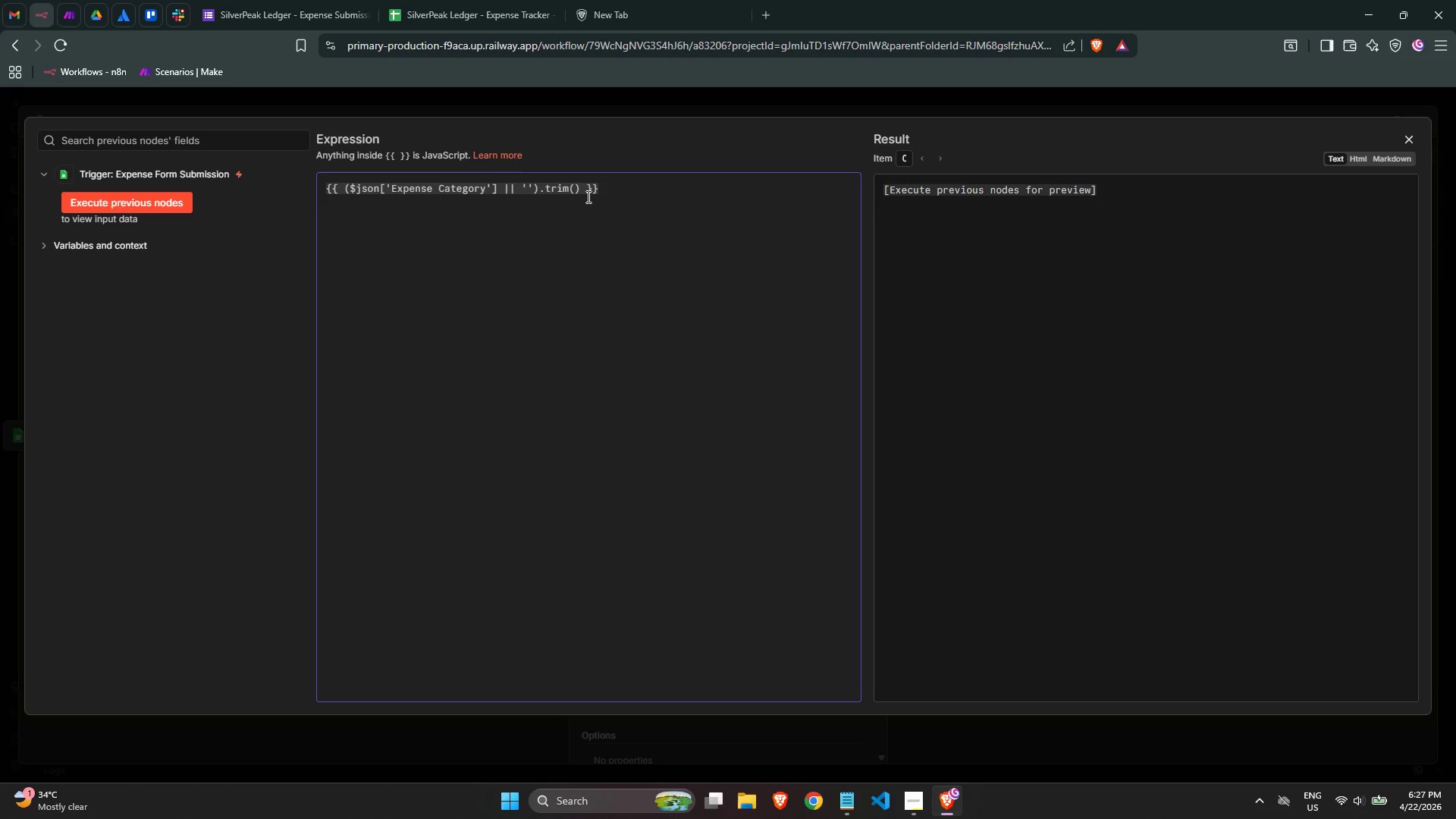 
wait(12.5)
 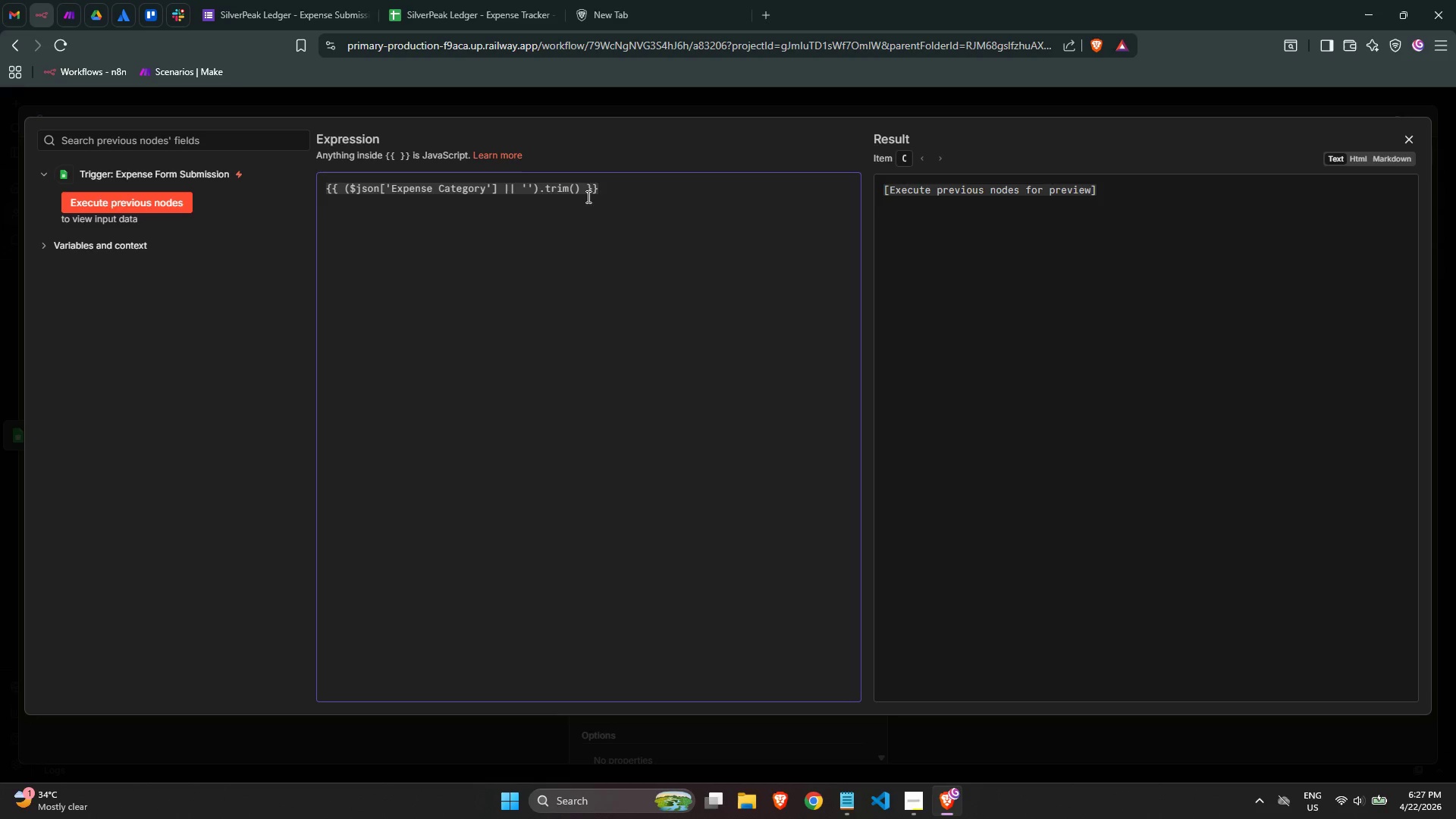 
left_click([1416, 140])
 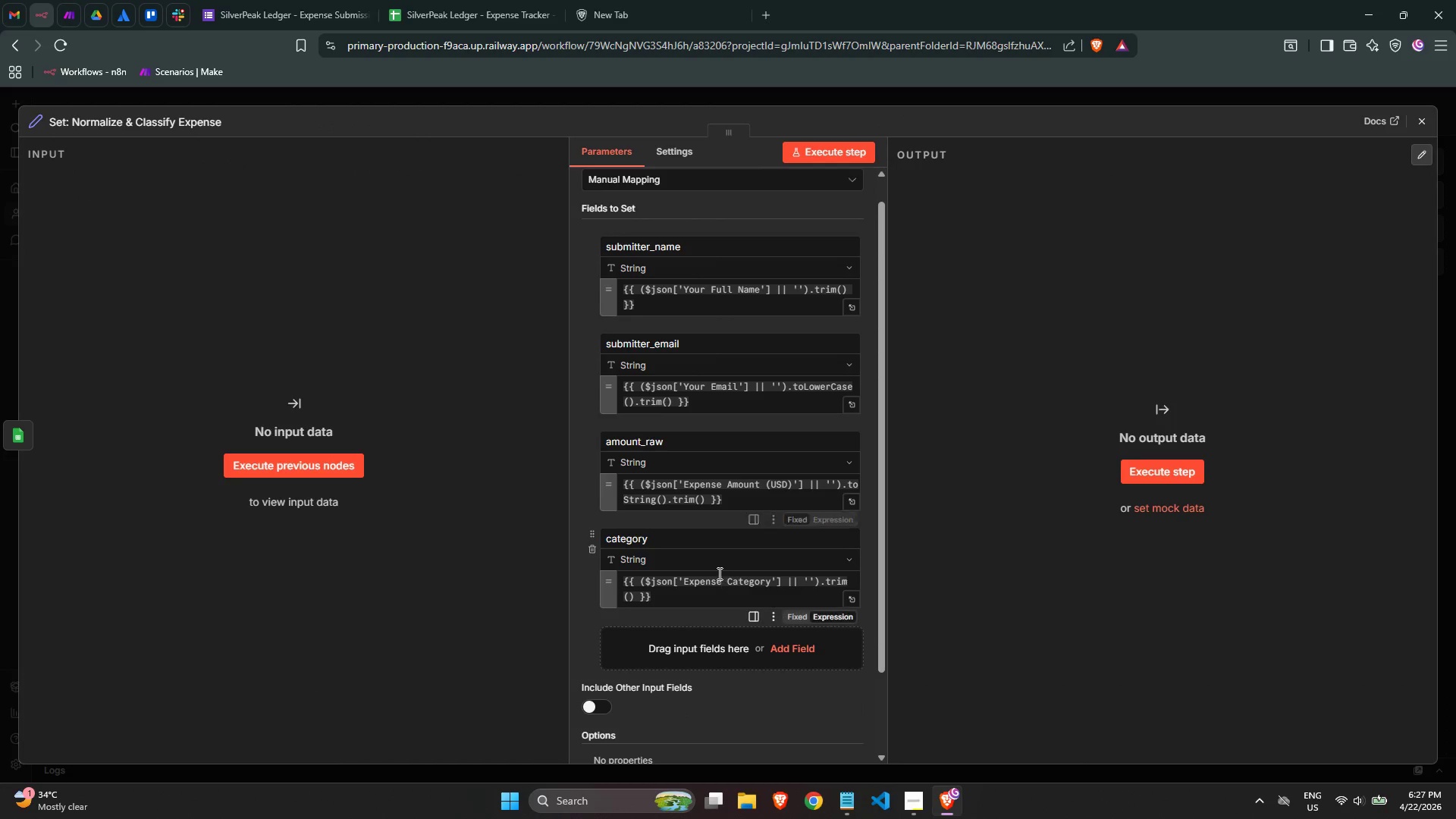 
left_click([719, 590])
 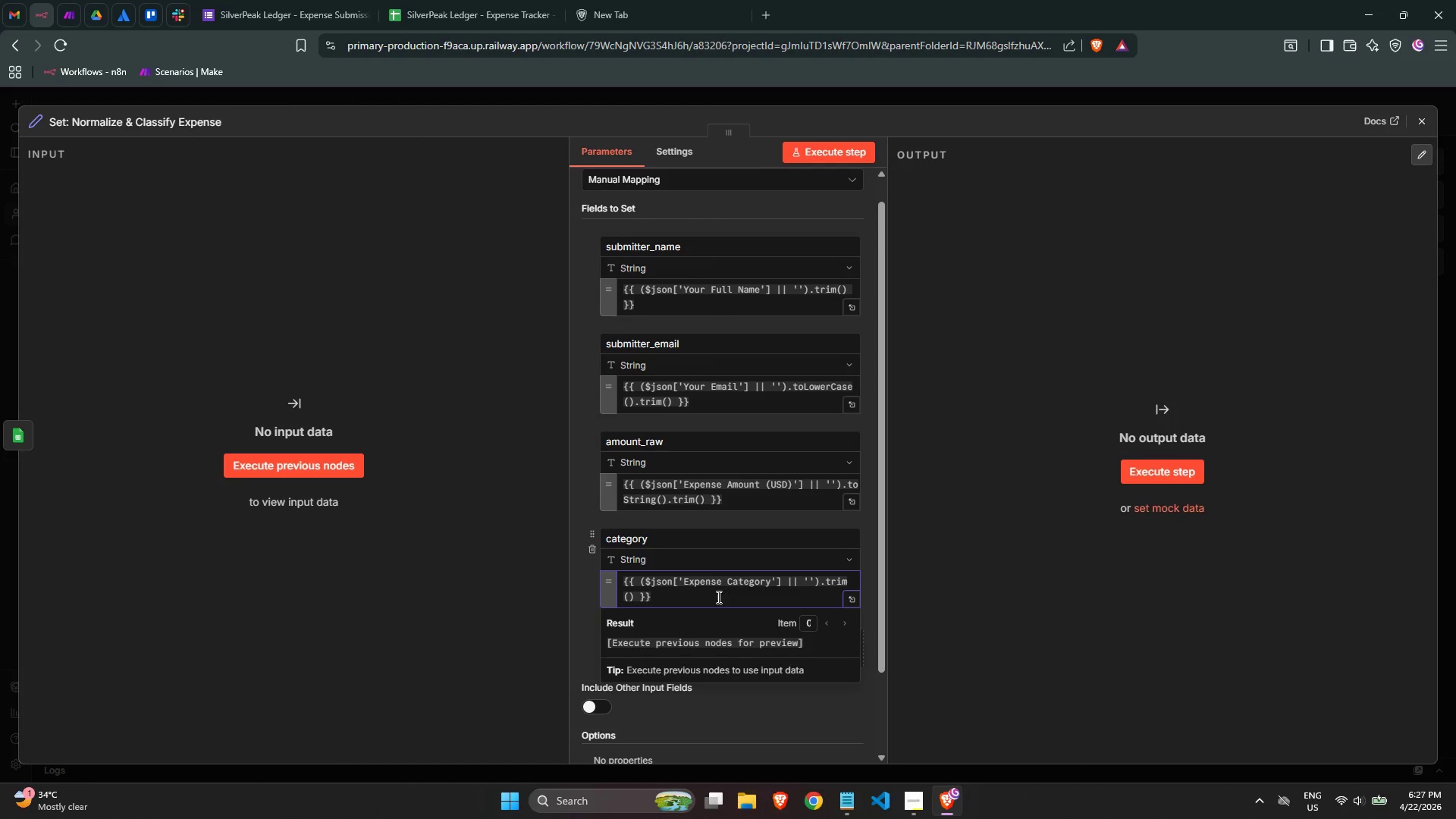 
wait(6.51)
 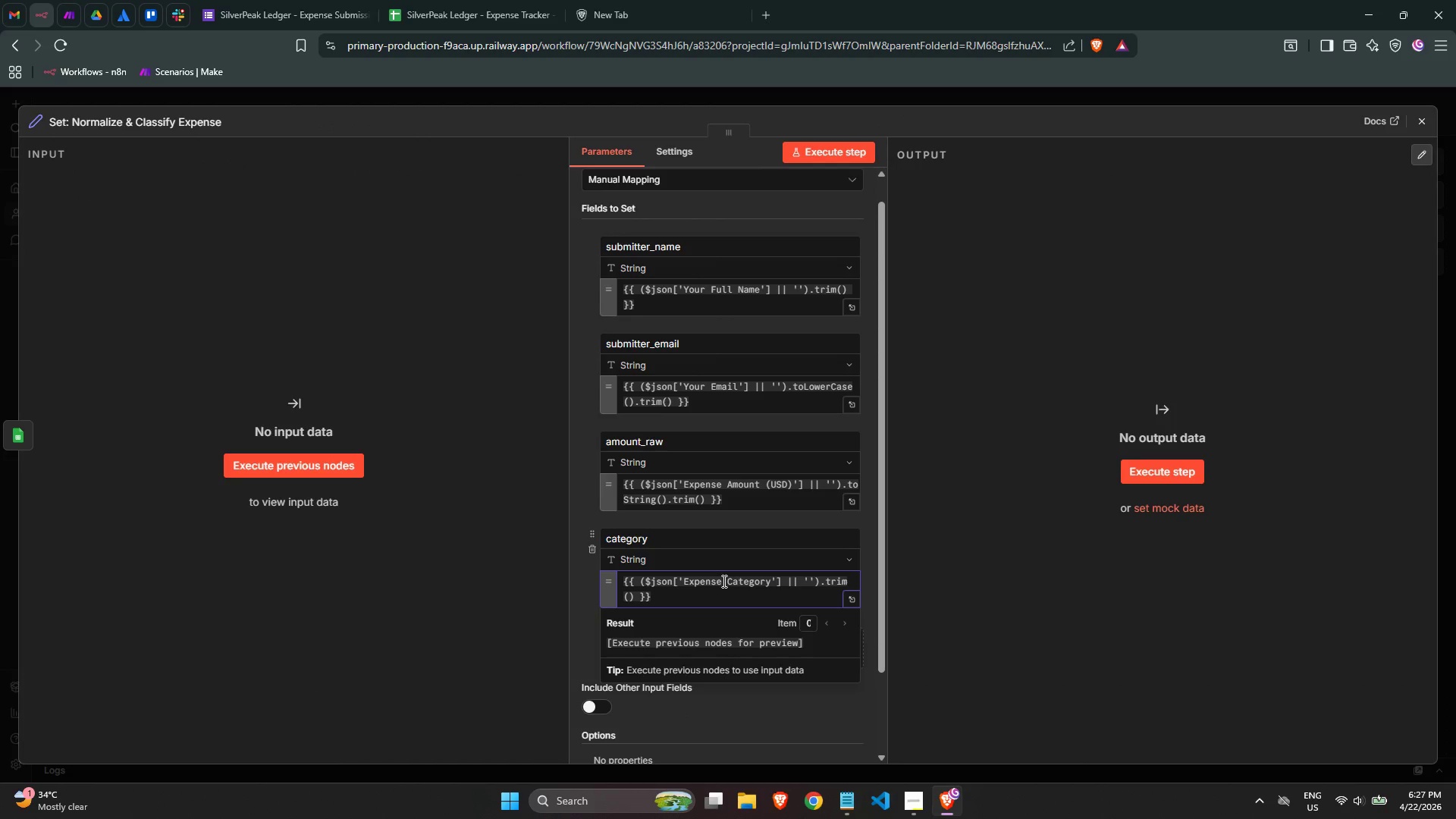 
left_click([750, 712])
 